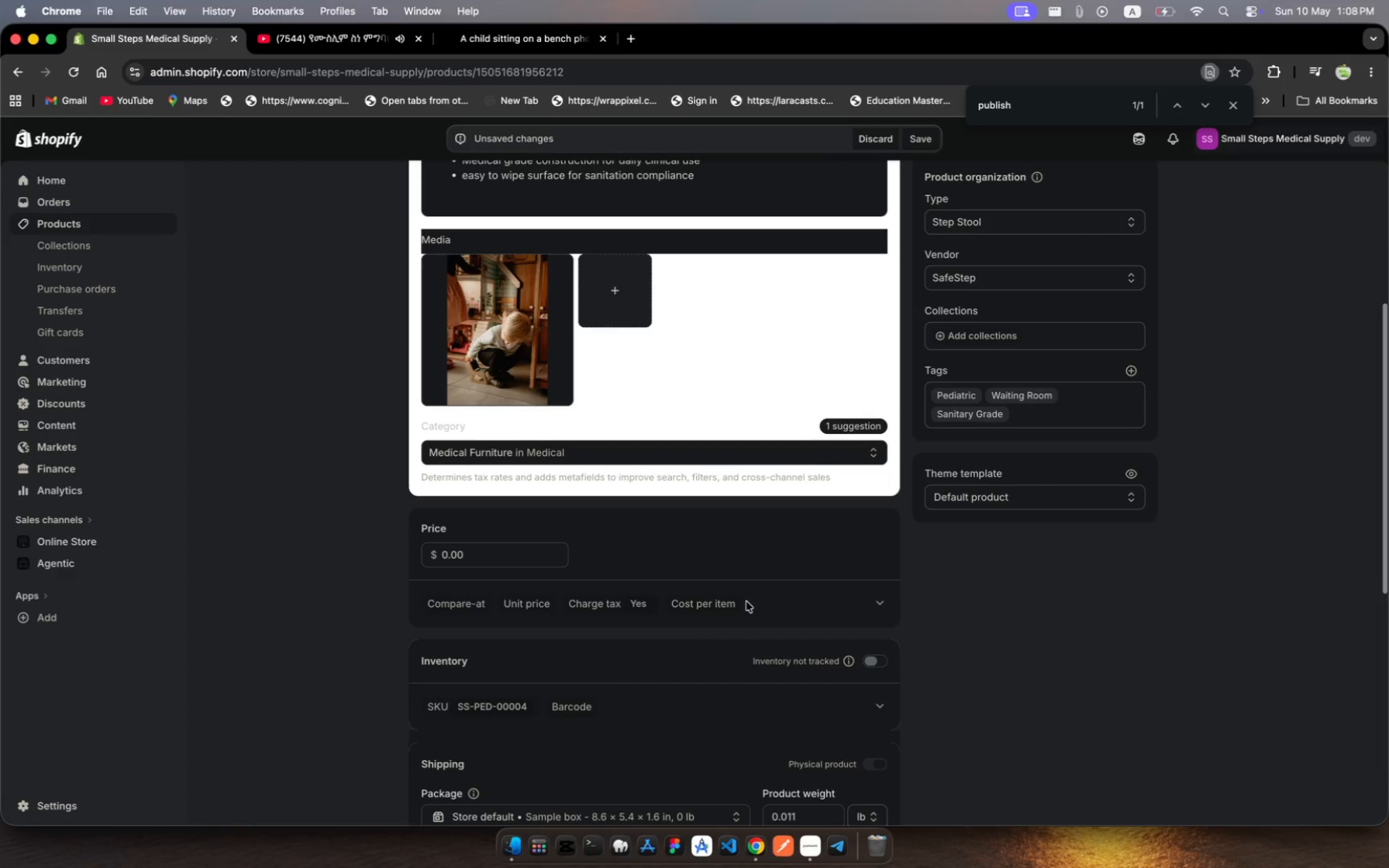 
scroll: coordinate [746, 601], scroll_direction: up, amount: 35.0
 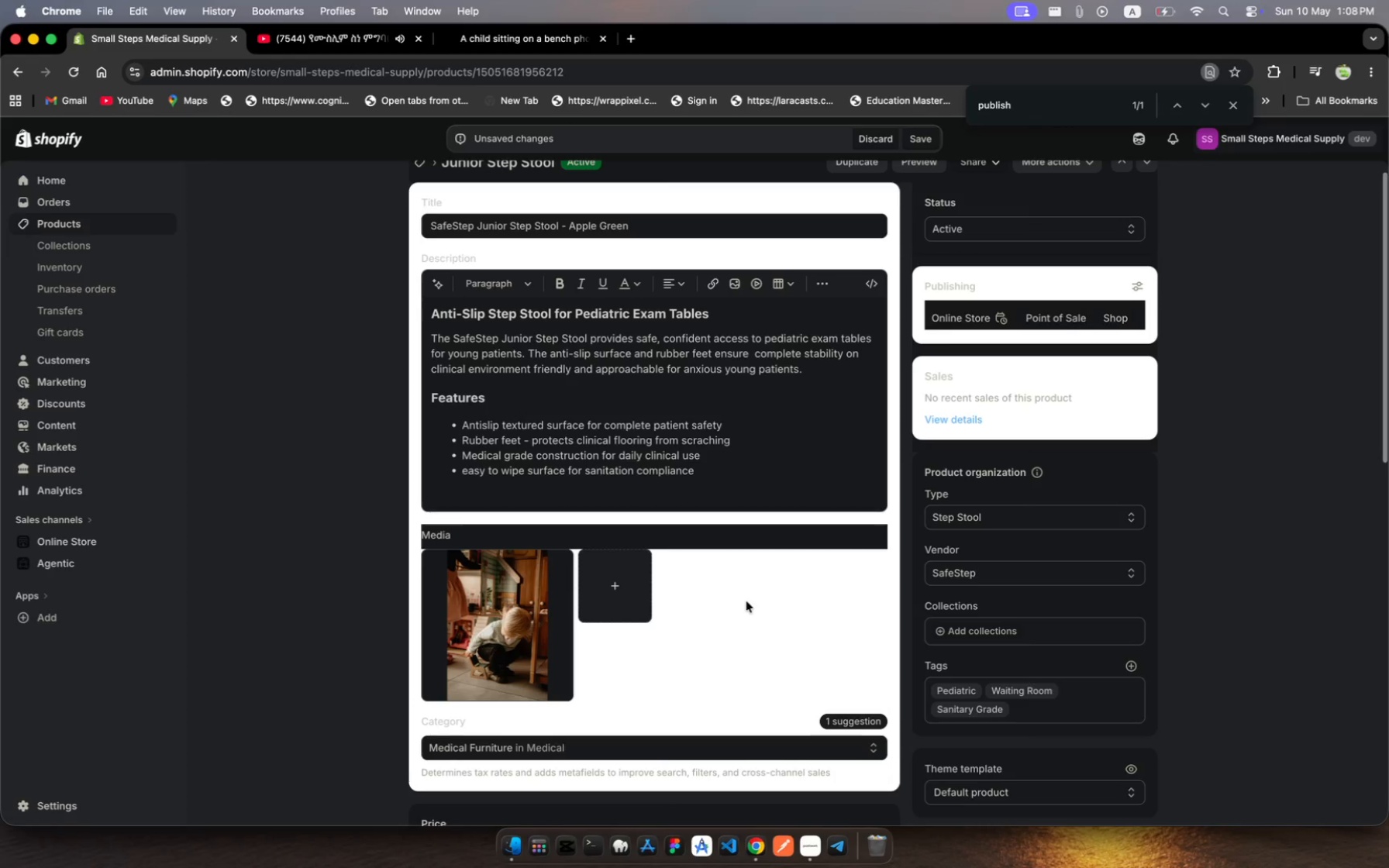 
wait(5.32)
 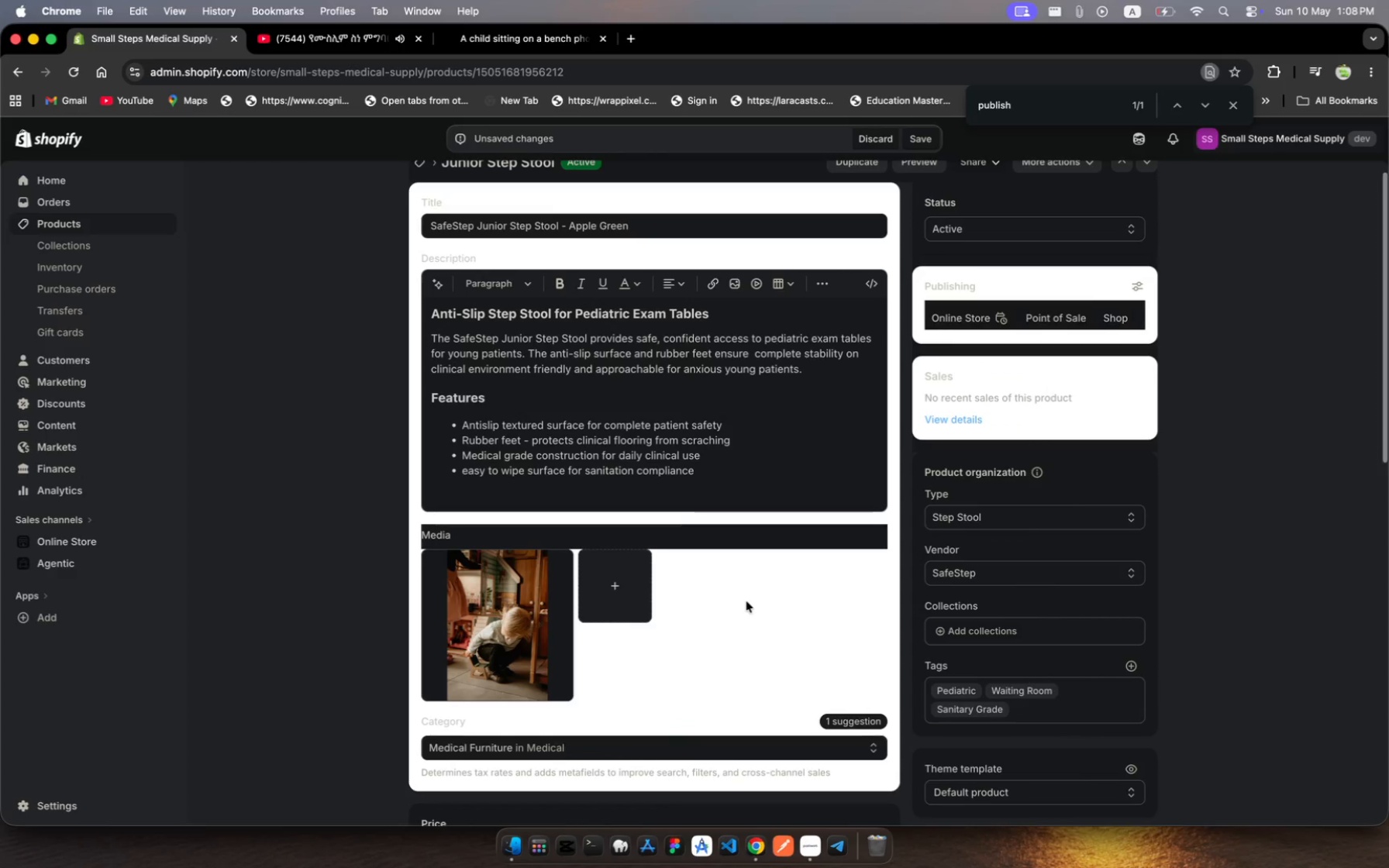 
scroll: coordinate [684, 577], scroll_direction: down, amount: 26.0
 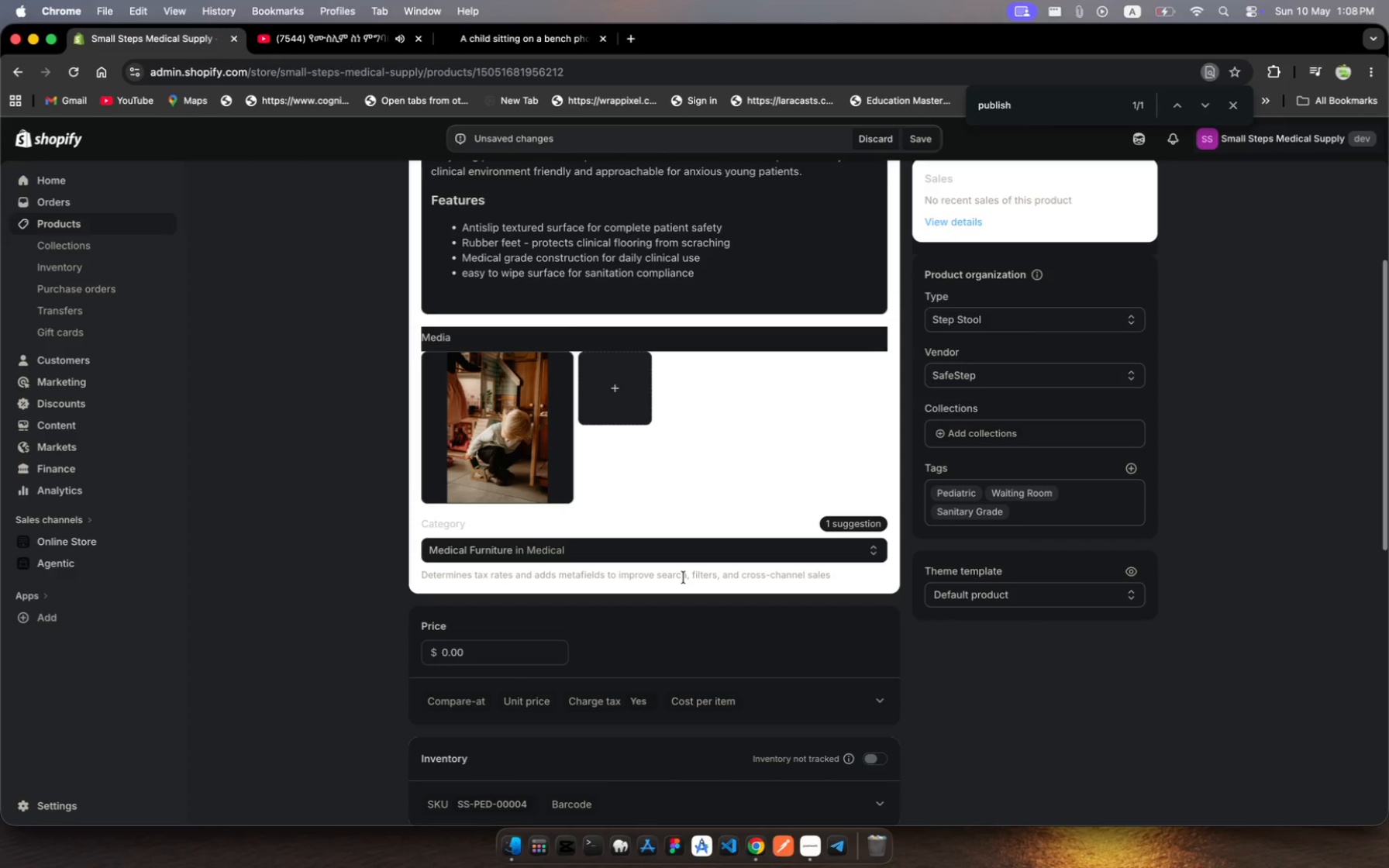 
wait(38.13)
 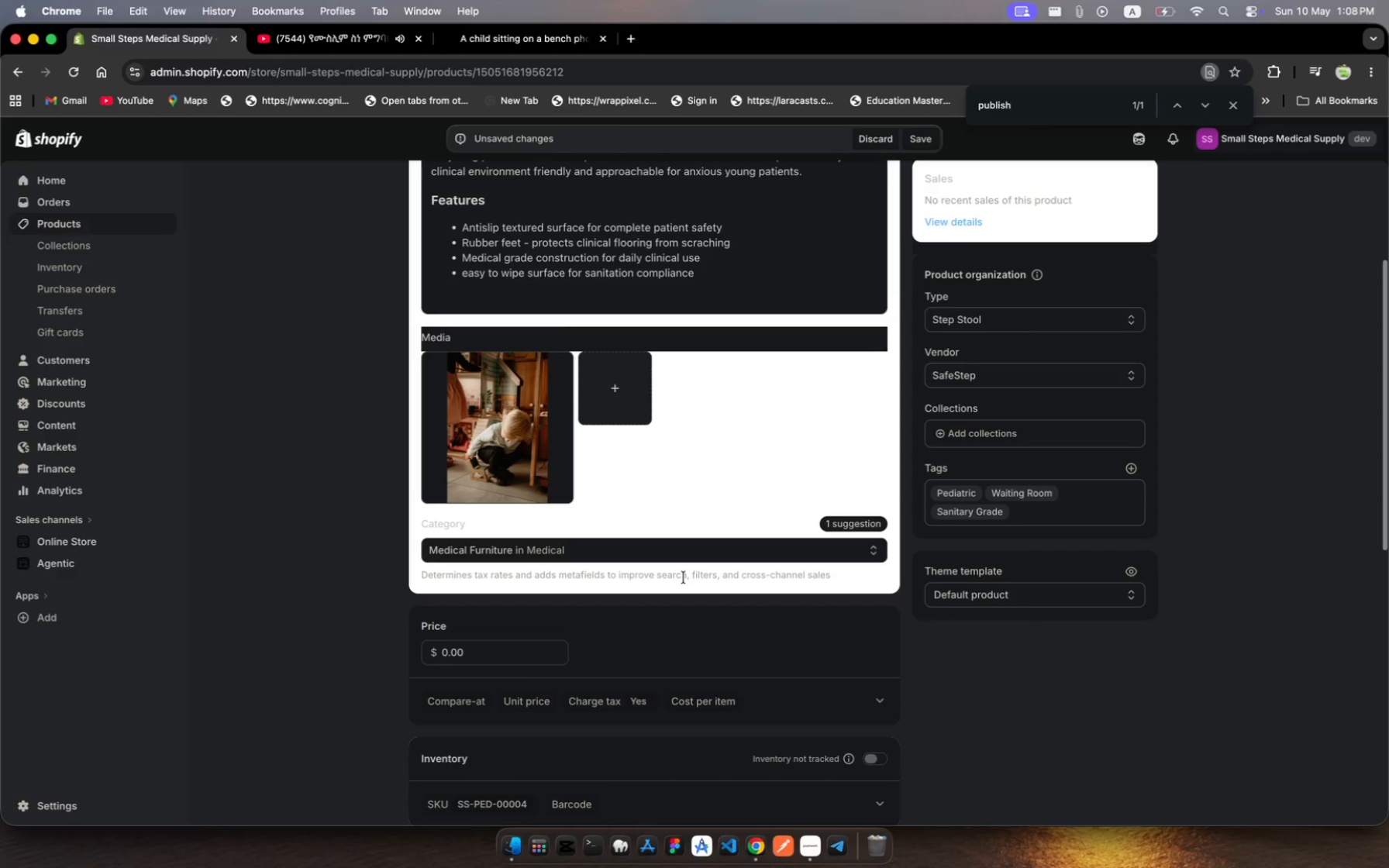 
scroll: coordinate [684, 577], scroll_direction: down, amount: 18.0
 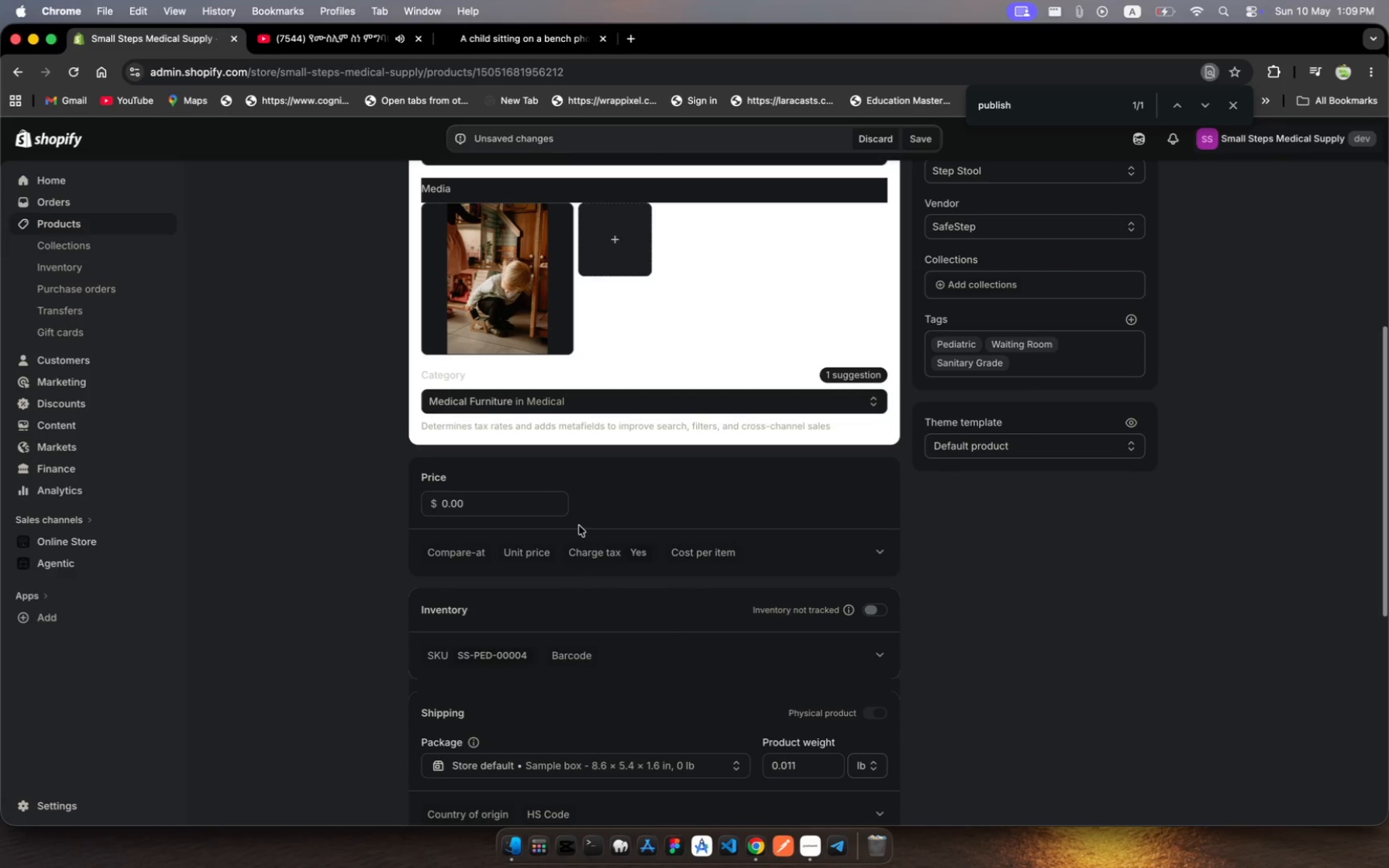 
wait(10.8)
 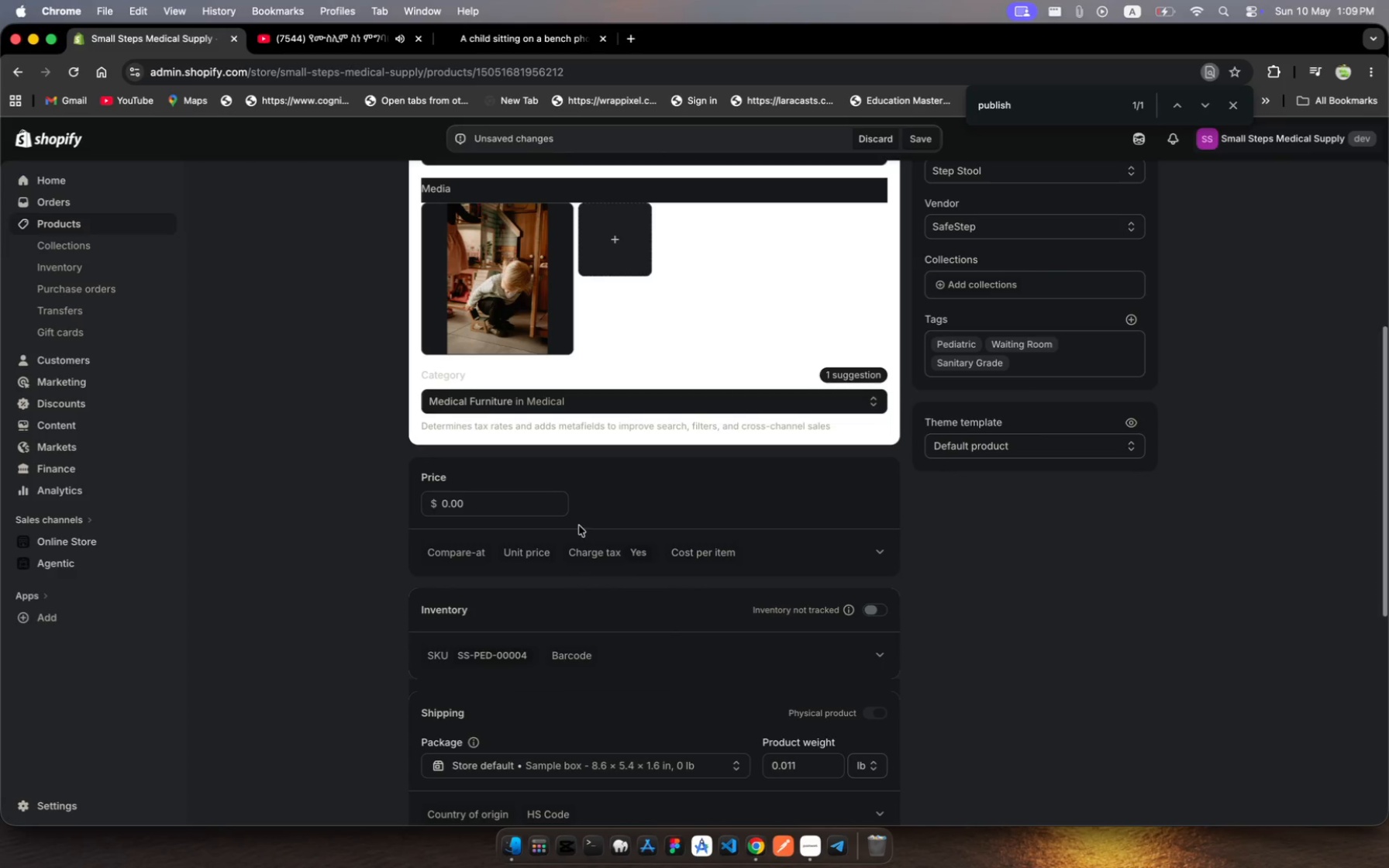 
left_click([499, 498])
 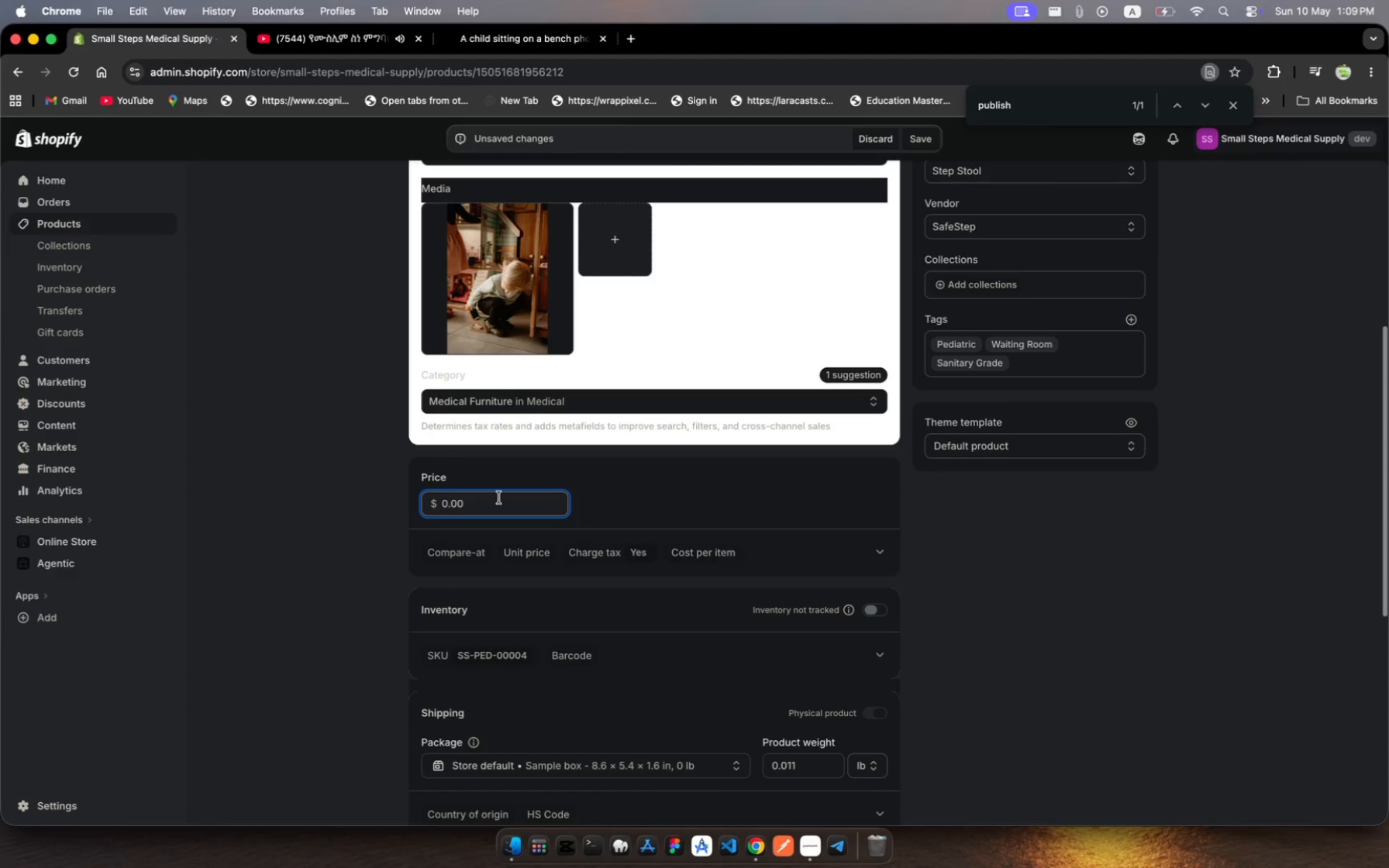 
key(Backspace)
key(Backspace)
key(Backspace)
key(Backspace)
key(Backspace)
type(79.99)
 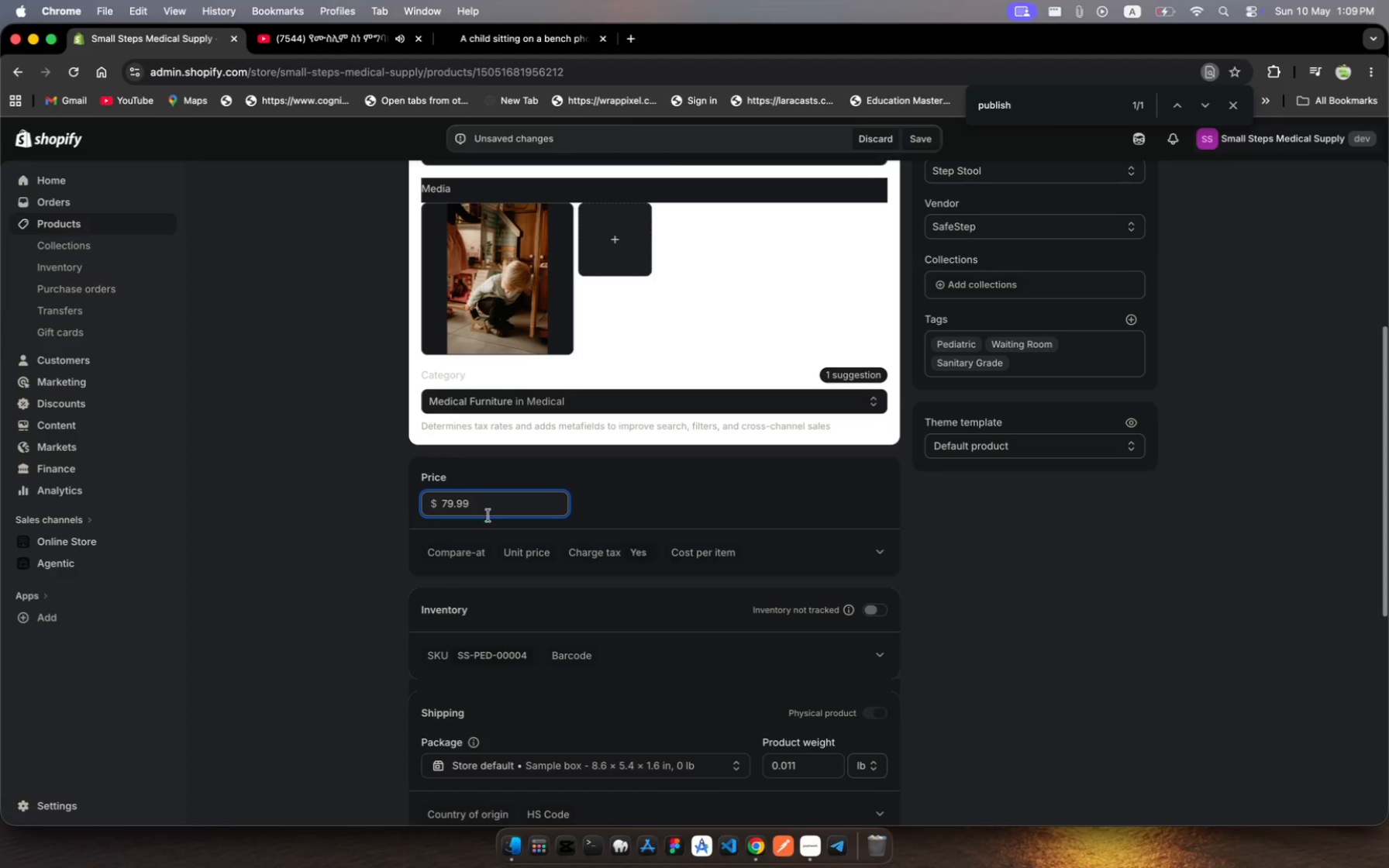 
left_click([466, 558])
 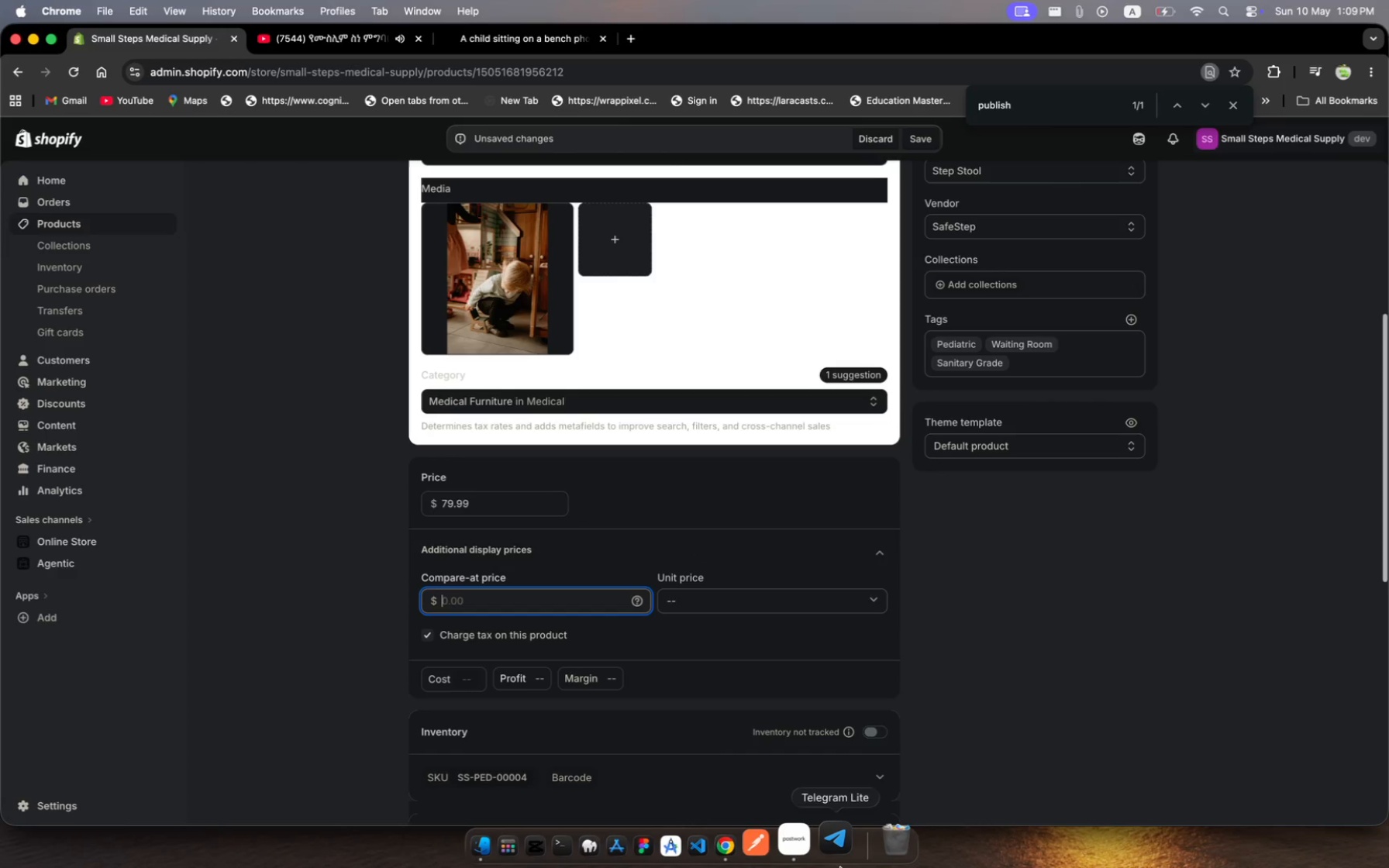 
type(91.99)
 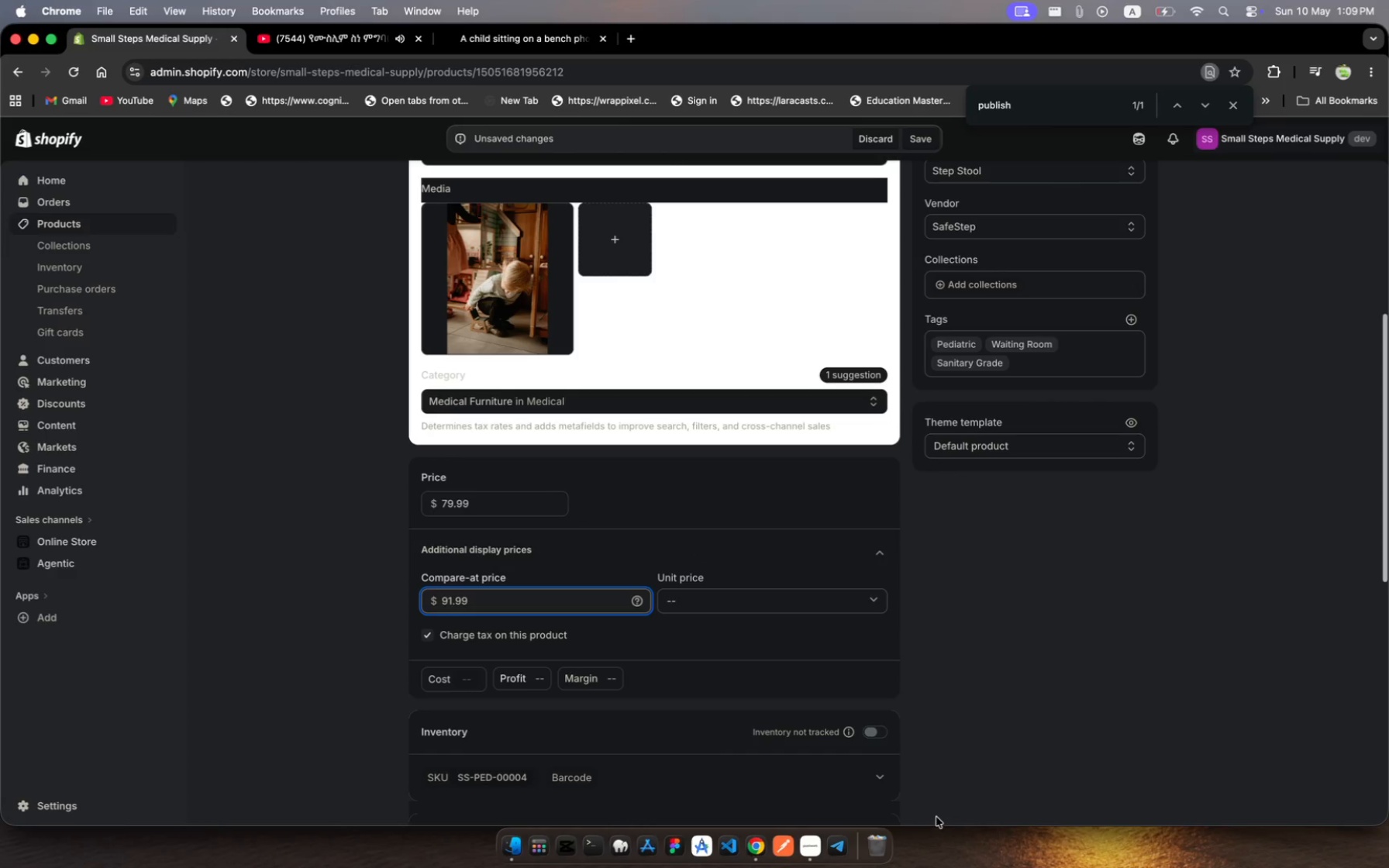 
scroll: coordinate [829, 684], scroll_direction: down, amount: 22.0
 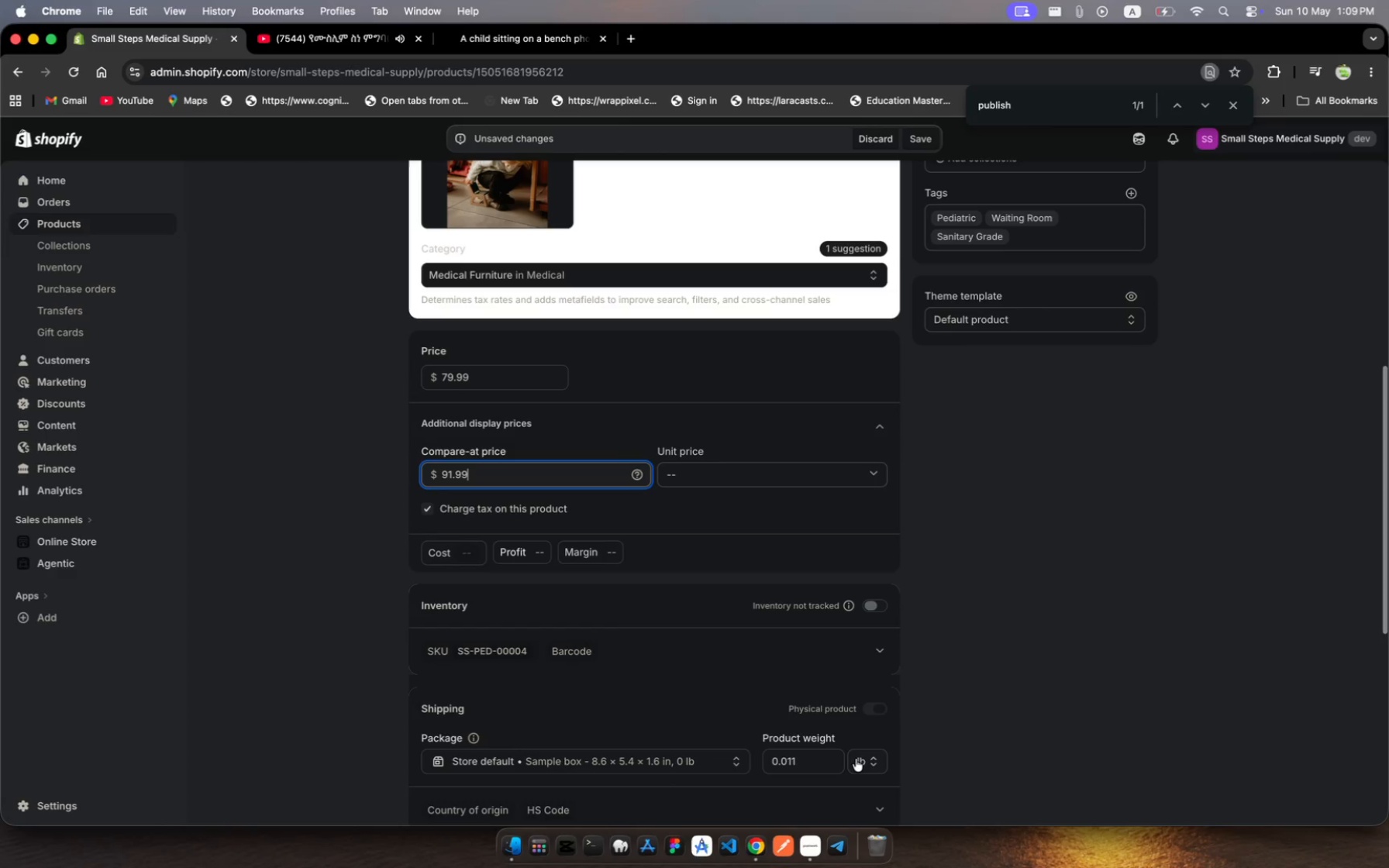 
left_click([877, 763])
 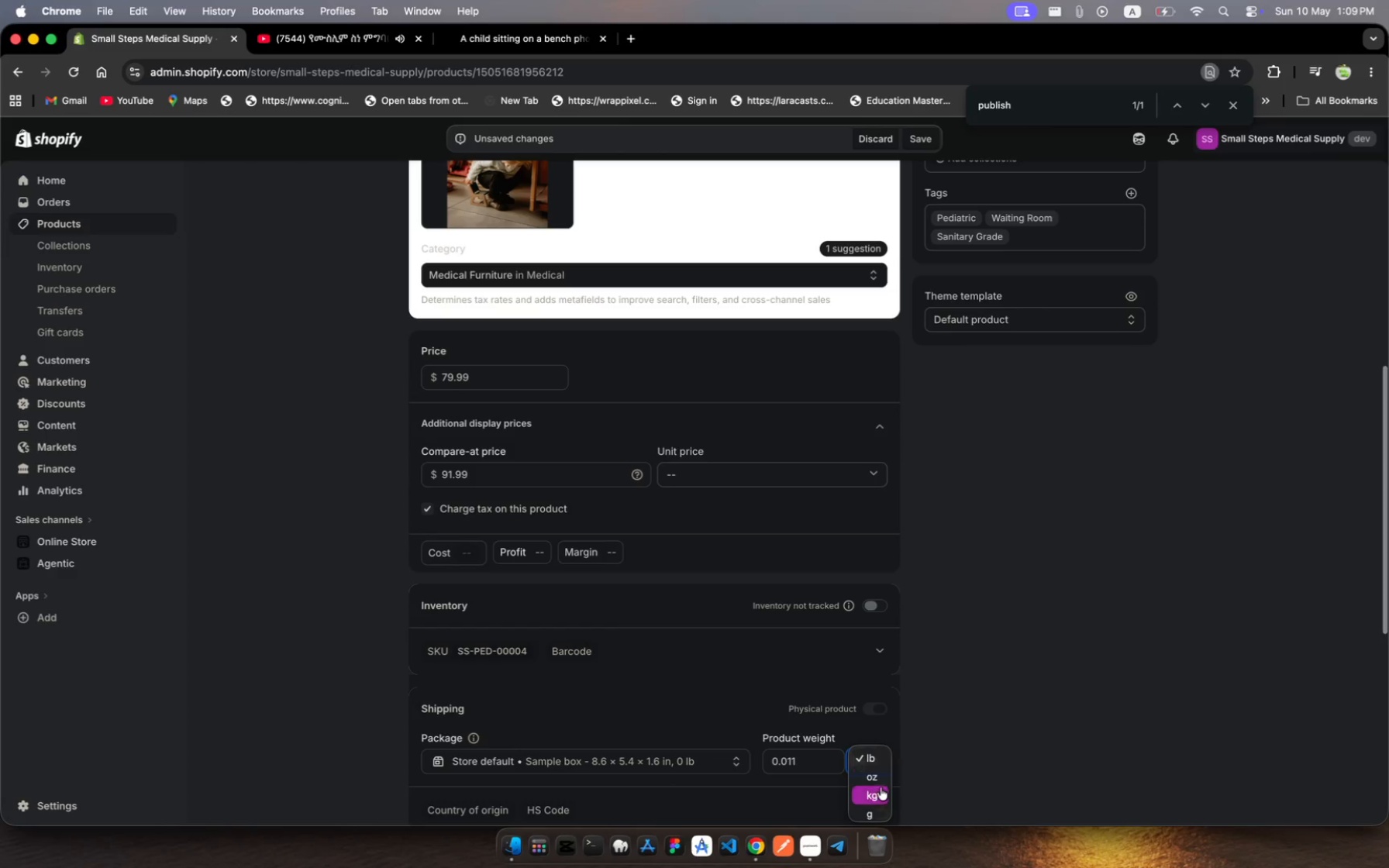 
left_click([881, 791])
 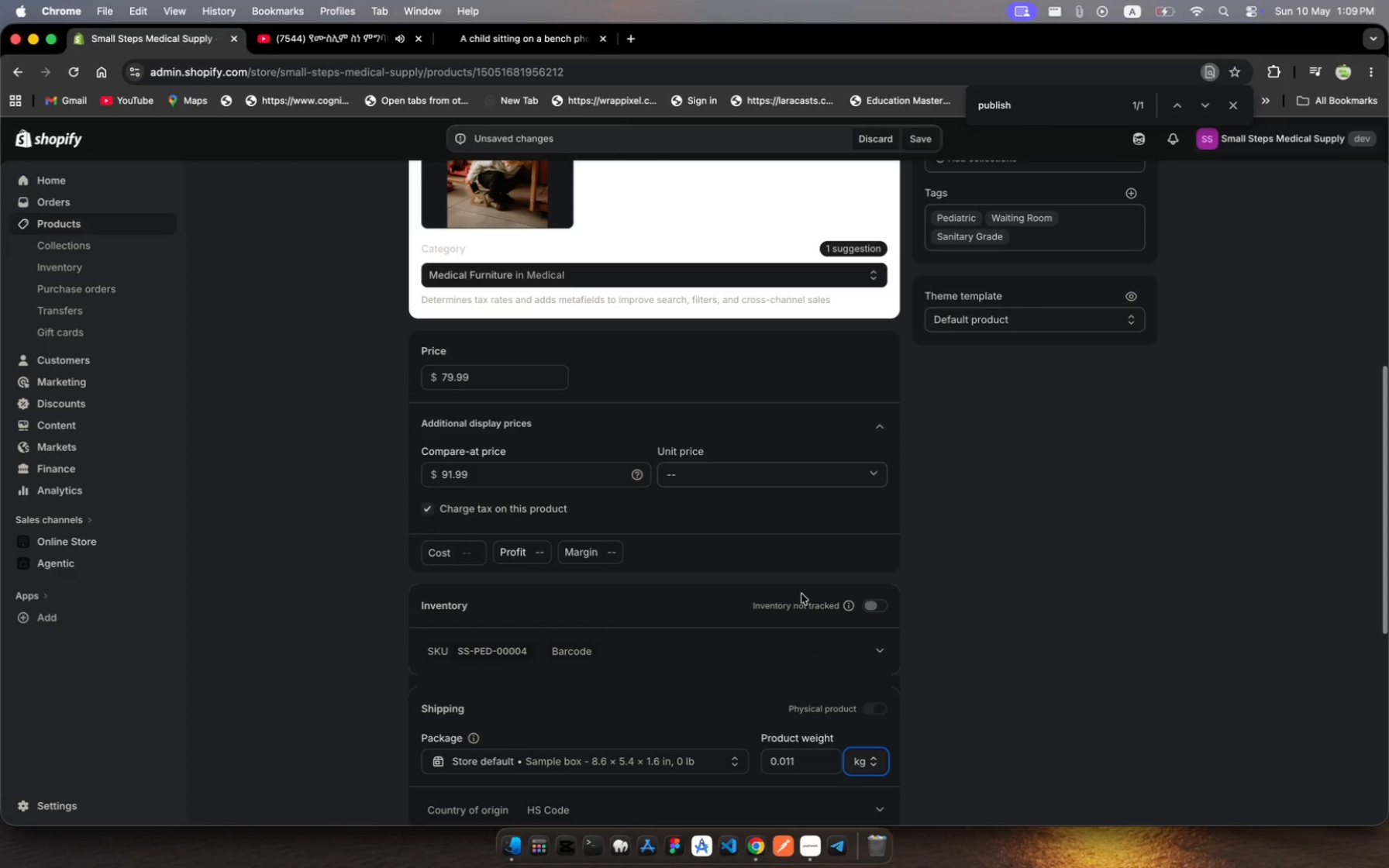 
scroll: coordinate [799, 580], scroll_direction: down, amount: 6.0
 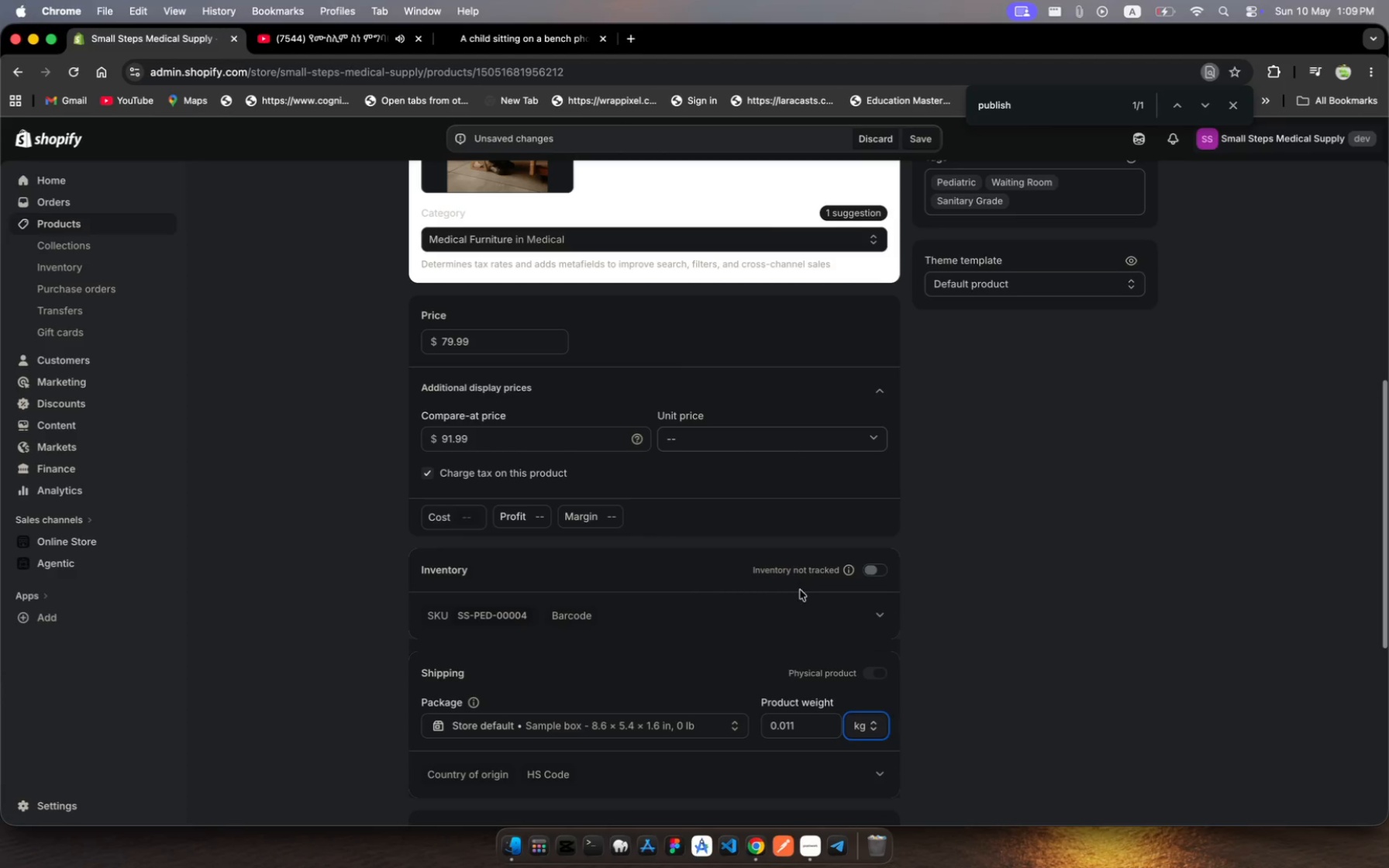 
wait(5.33)
 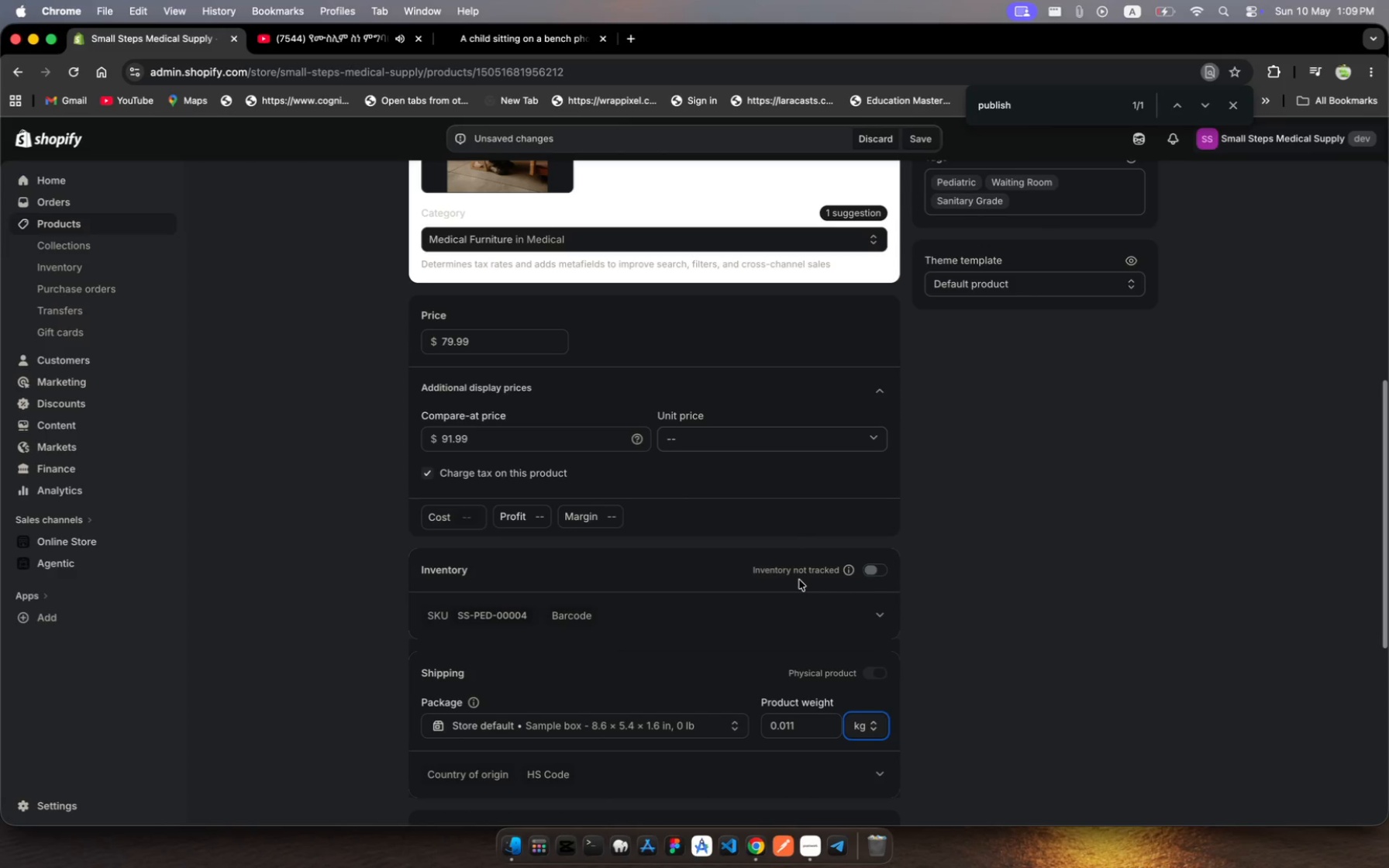 
left_click([805, 723])
 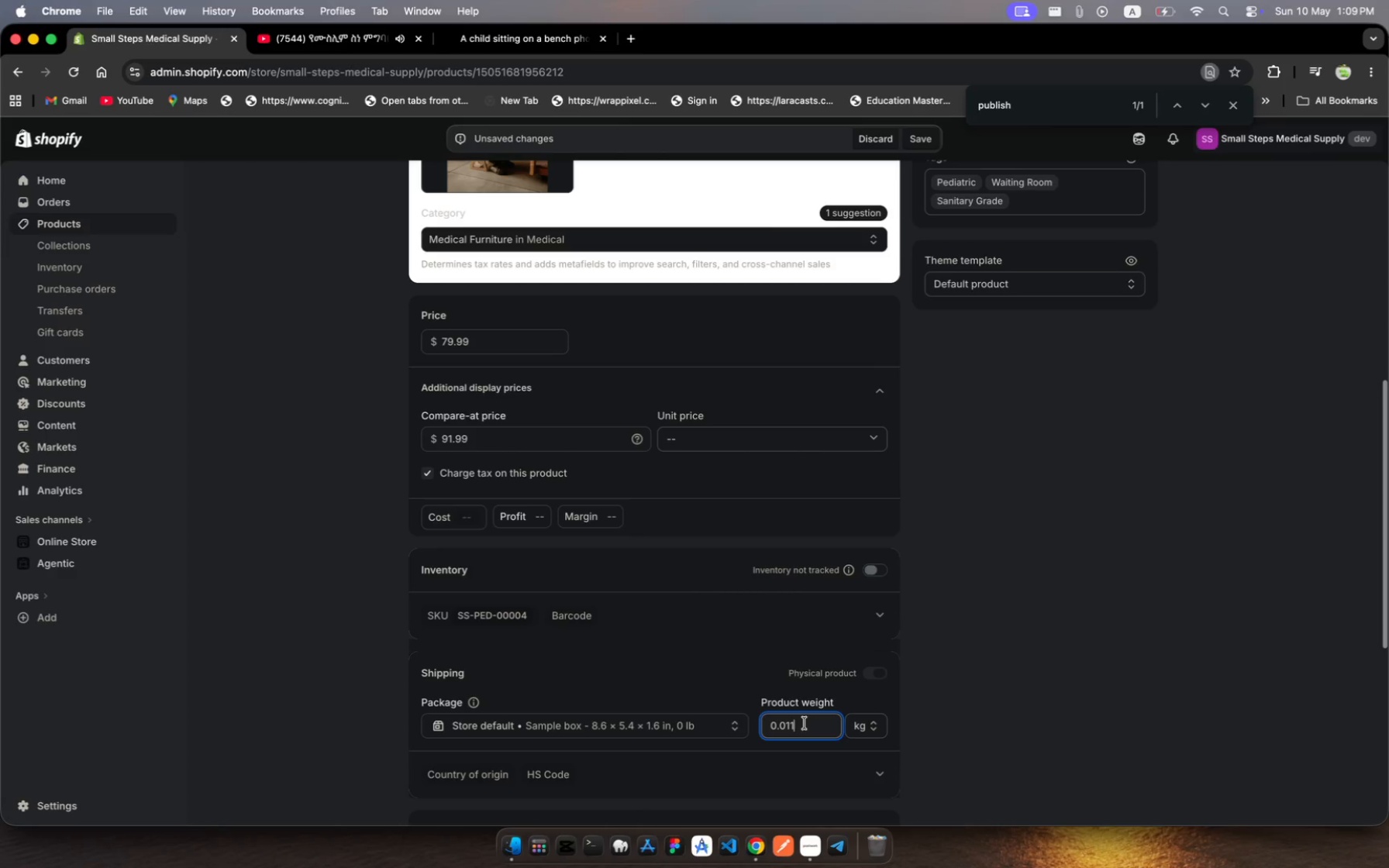 
wait(5.96)
 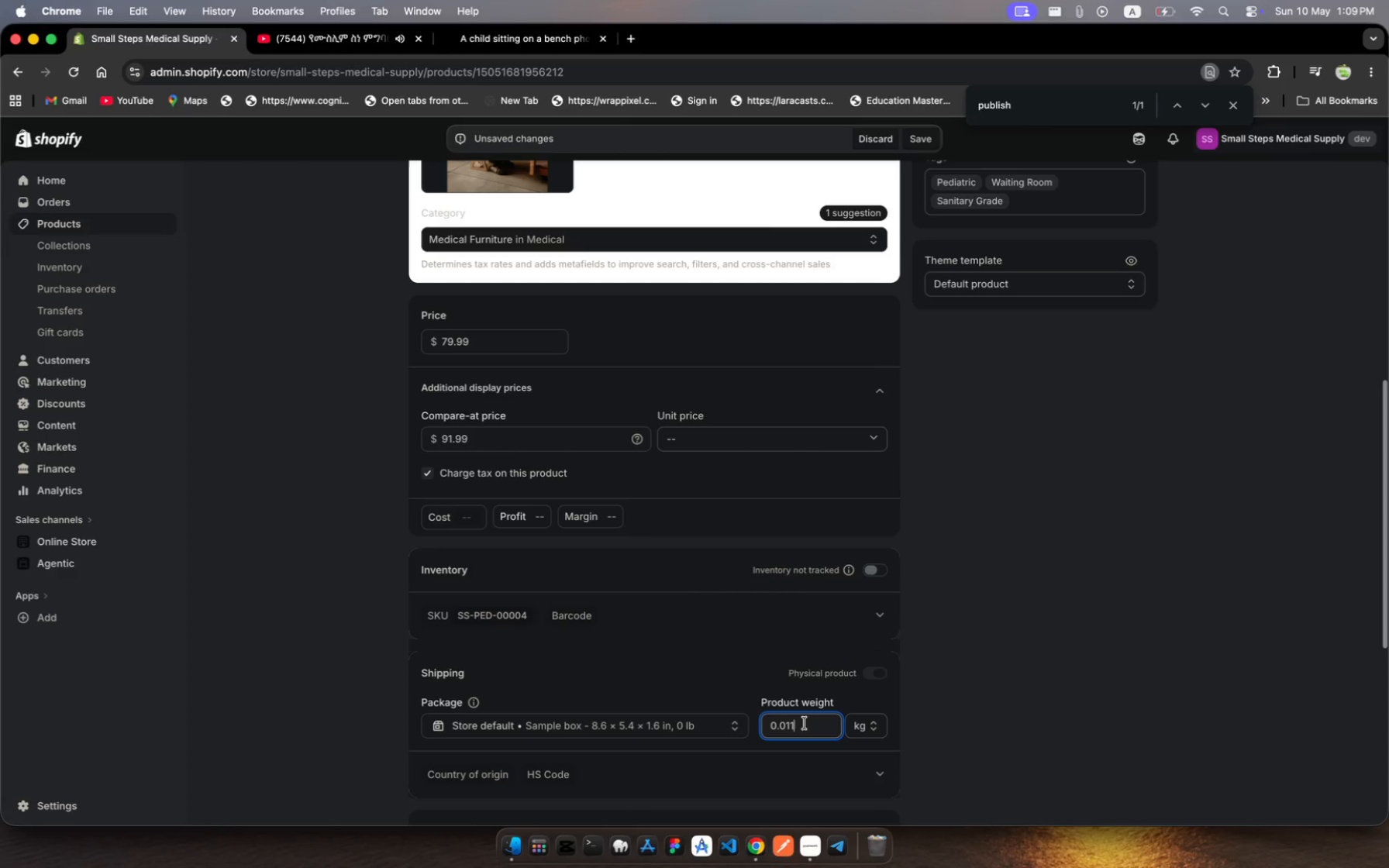 
left_click_drag(start_coordinate=[805, 723], to_coordinate=[769, 706])
 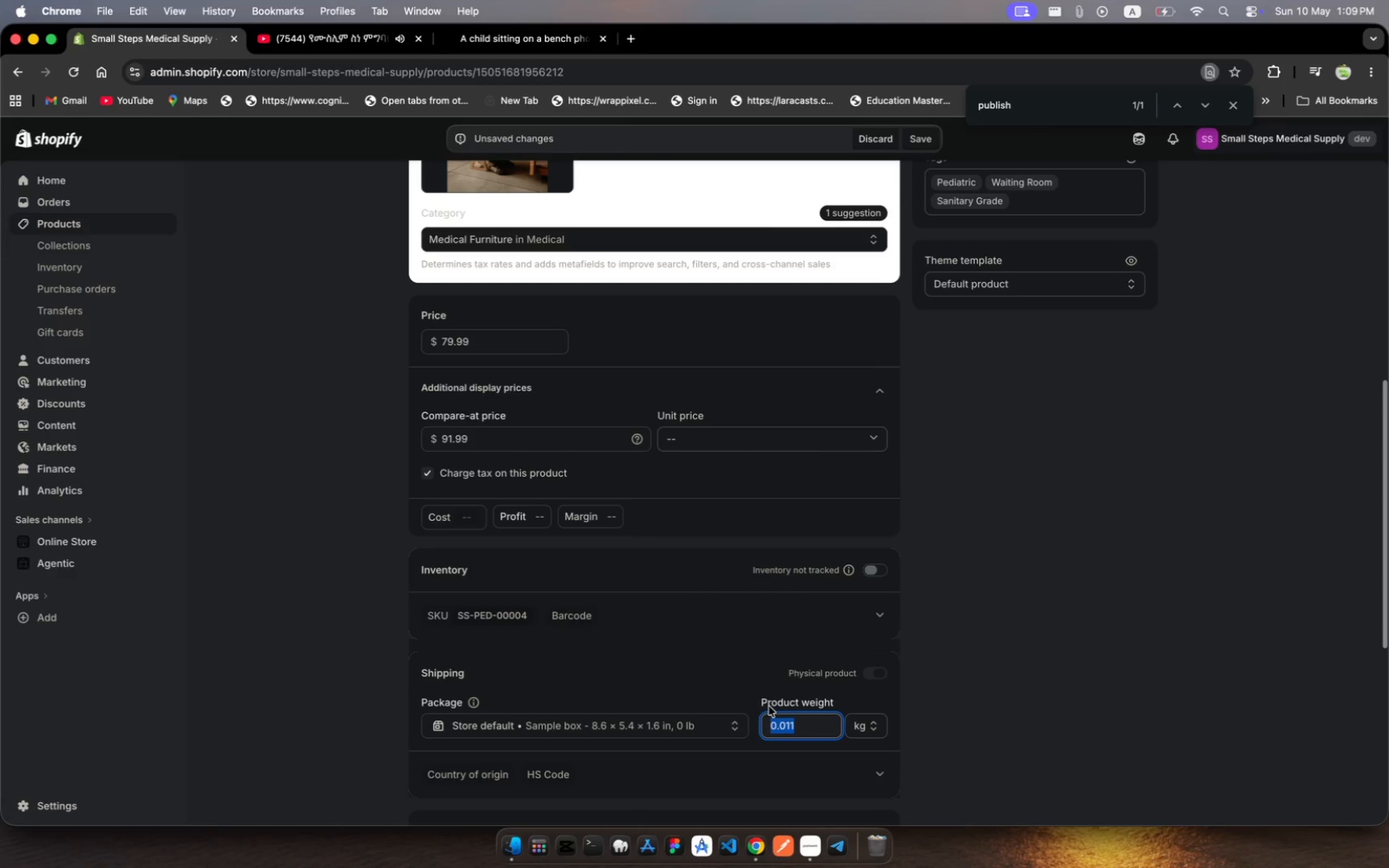 
key(5)
 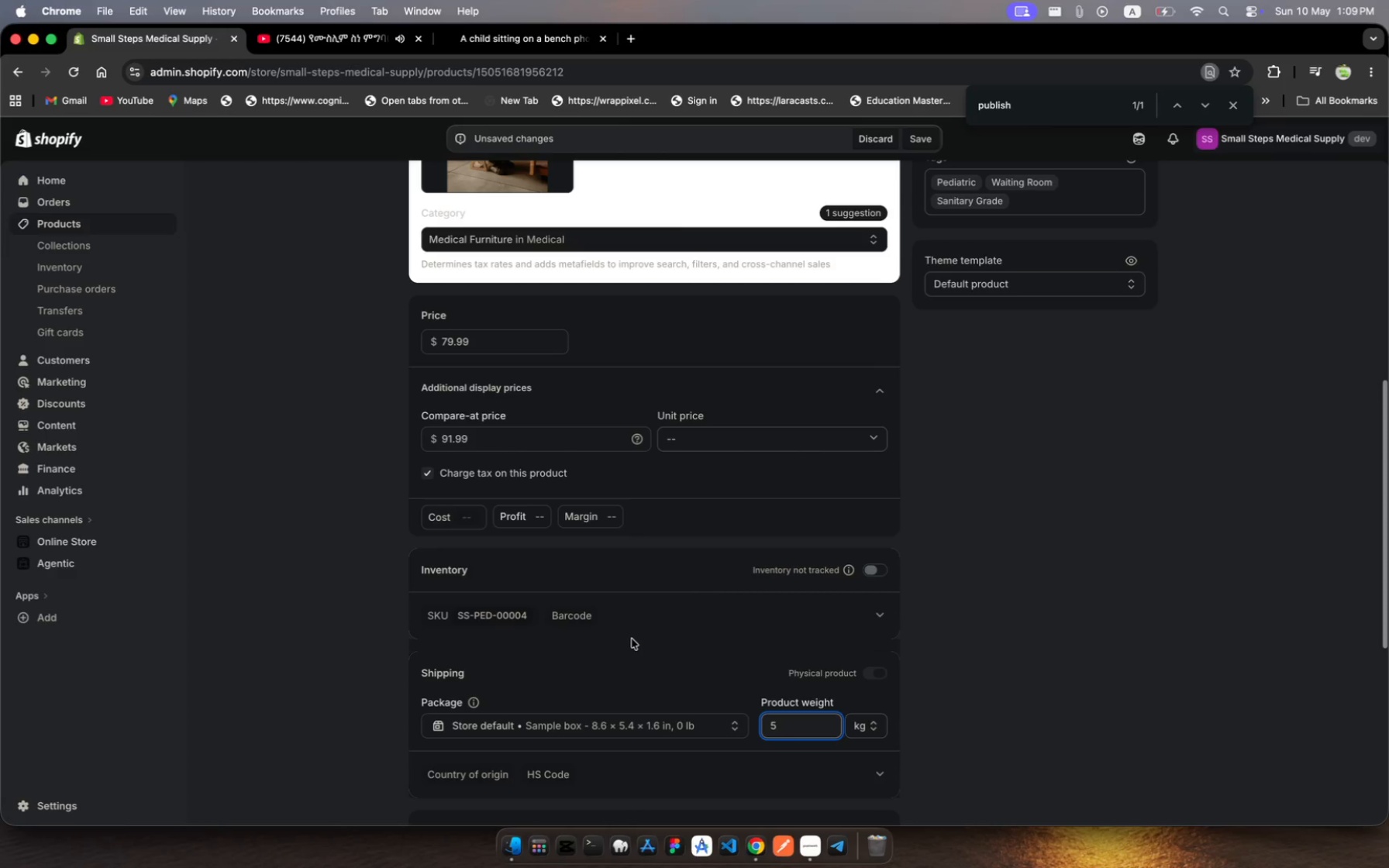 
scroll: coordinate [667, 649], scroll_direction: down, amount: 25.0
 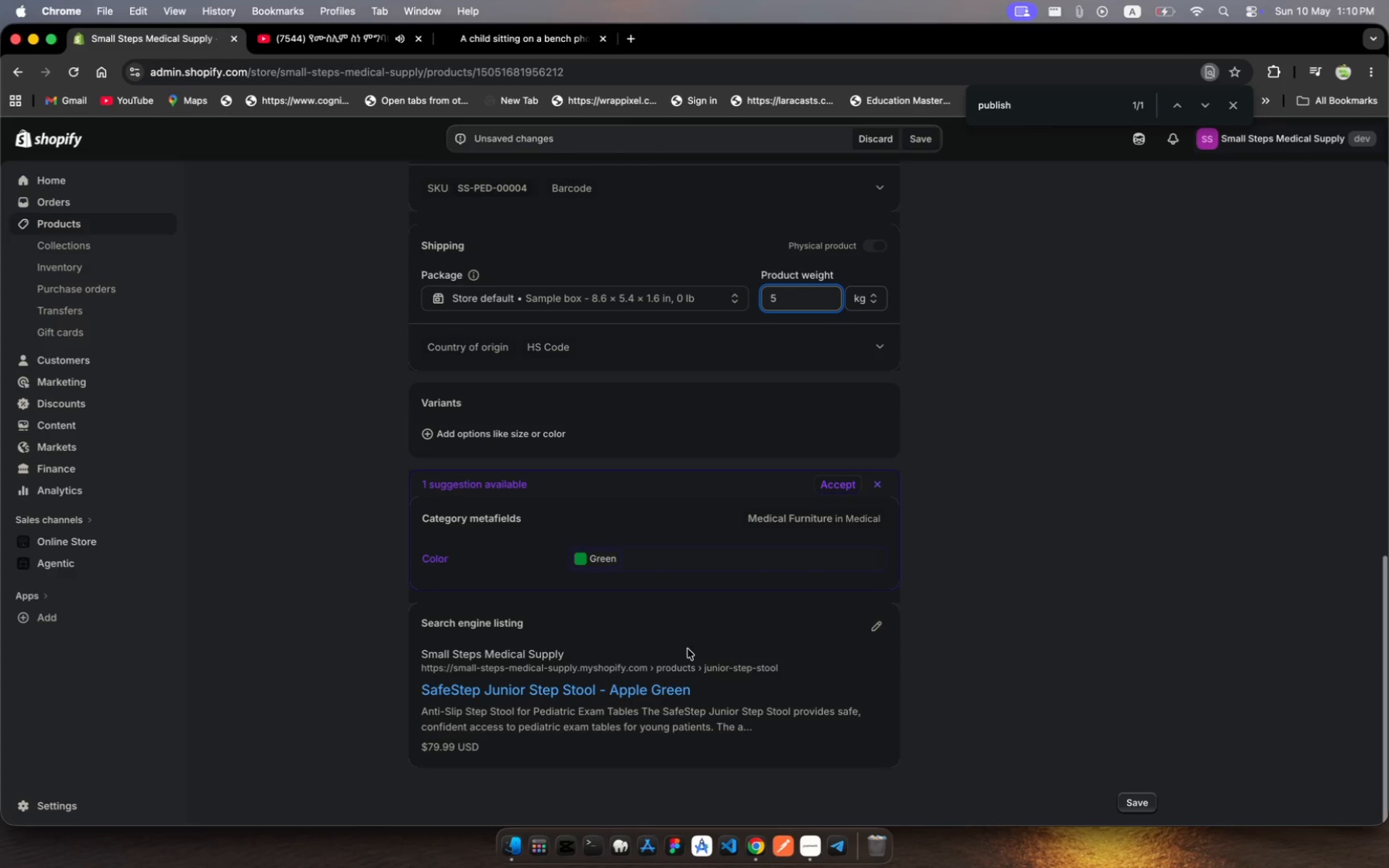 
scroll: coordinate [1079, 540], scroll_direction: up, amount: 47.0
 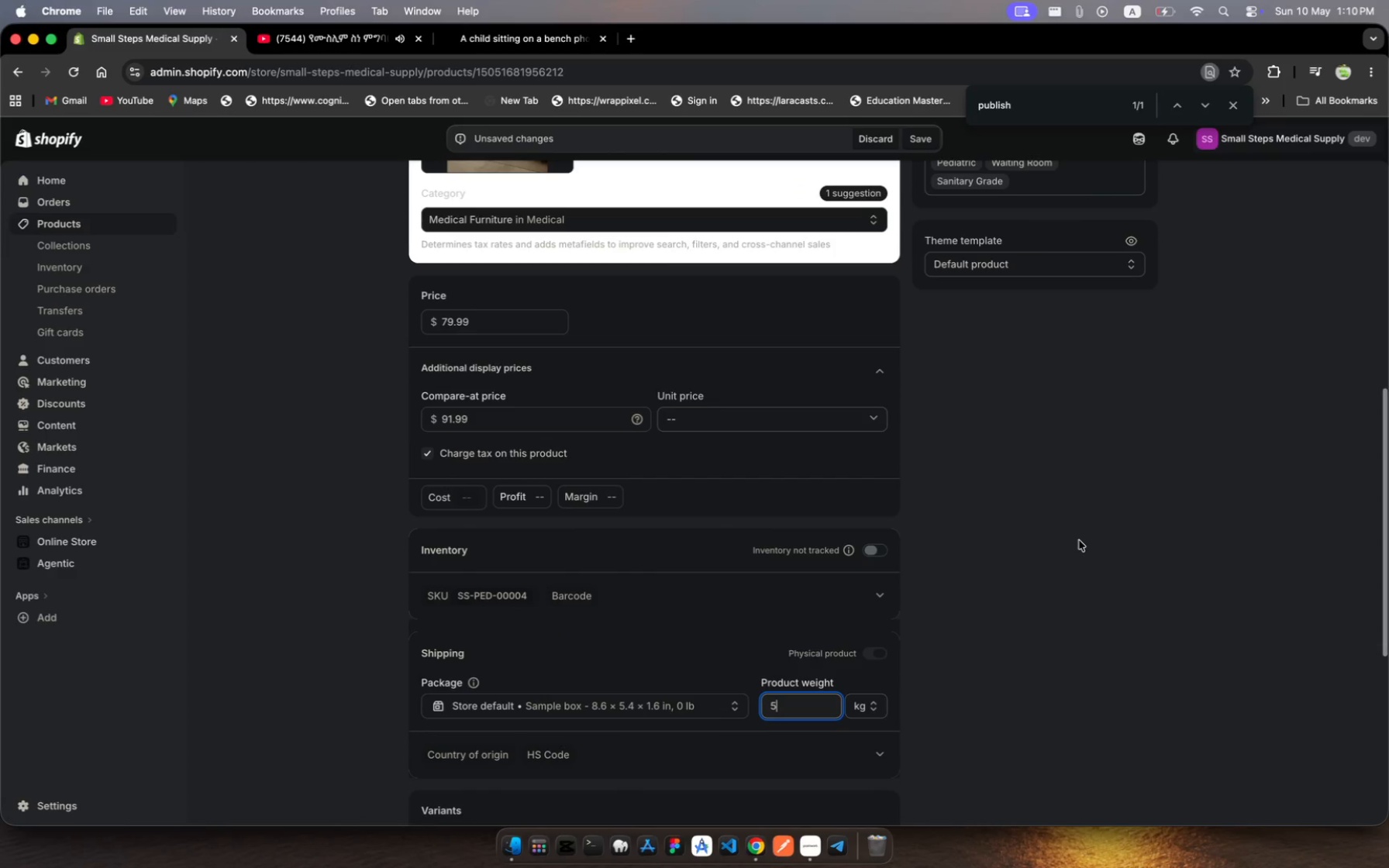 
scroll: coordinate [1079, 540], scroll_direction: down, amount: 145.0
 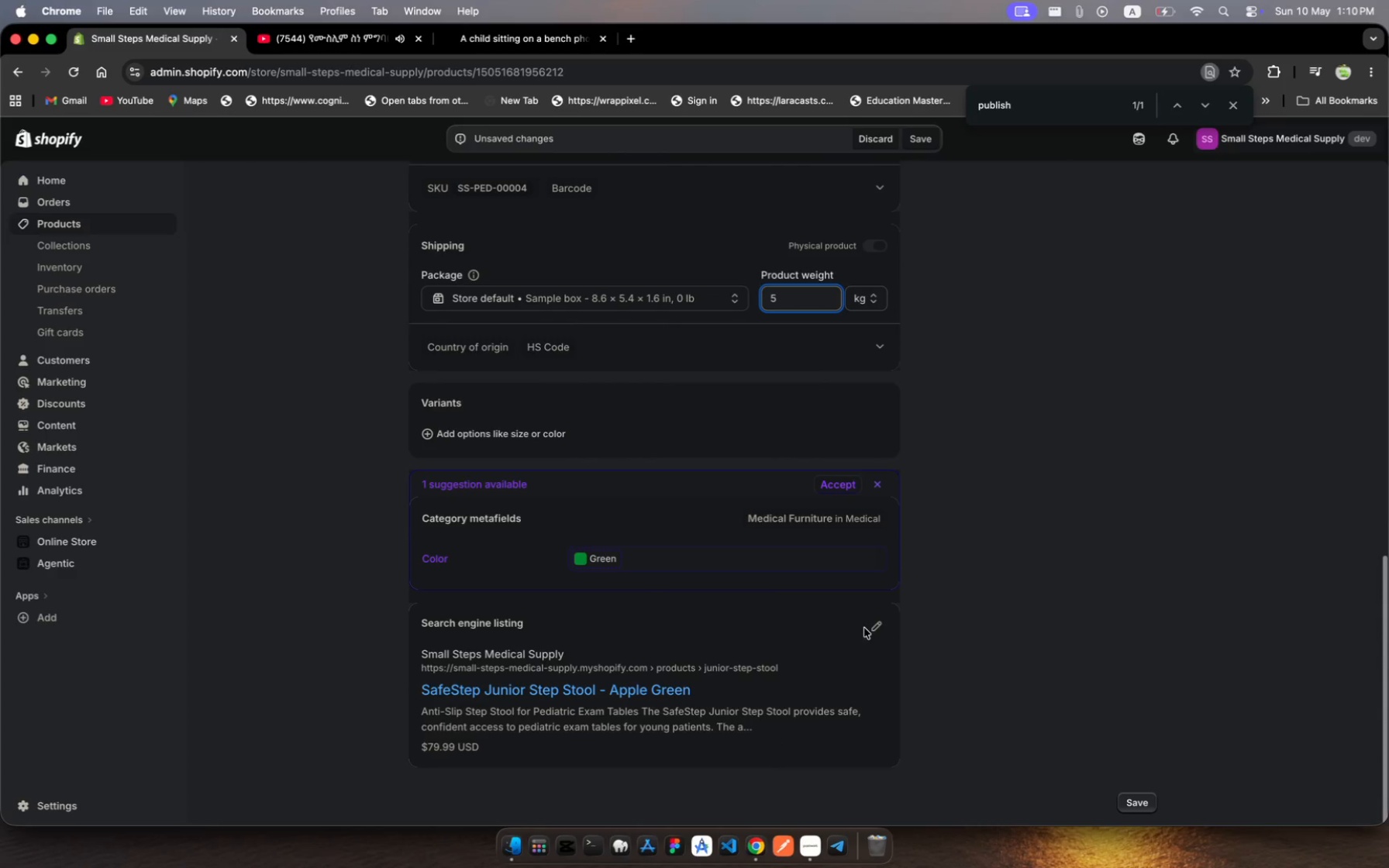 
left_click([872, 632])
 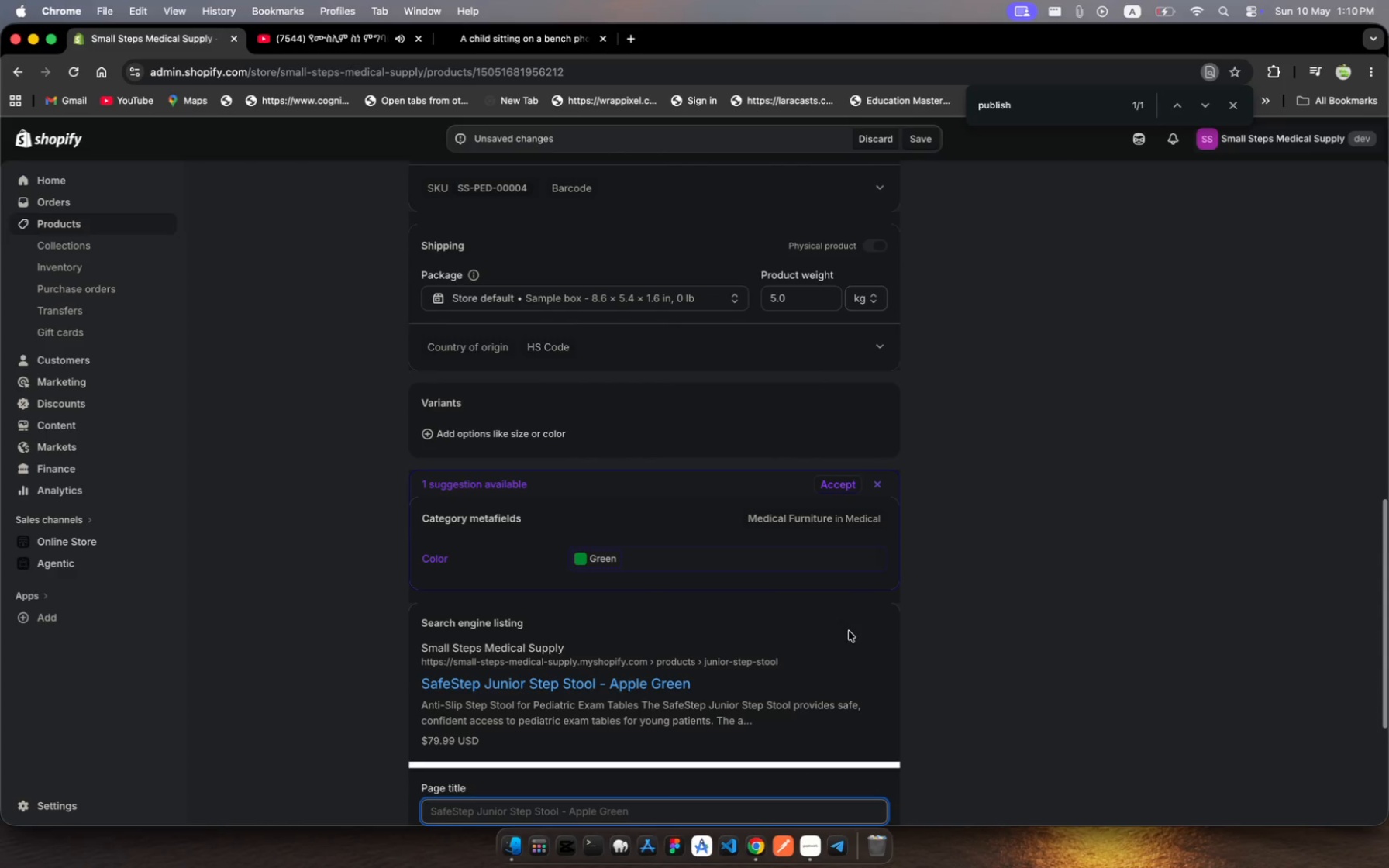 
scroll: coordinate [739, 633], scroll_direction: down, amount: 41.0
 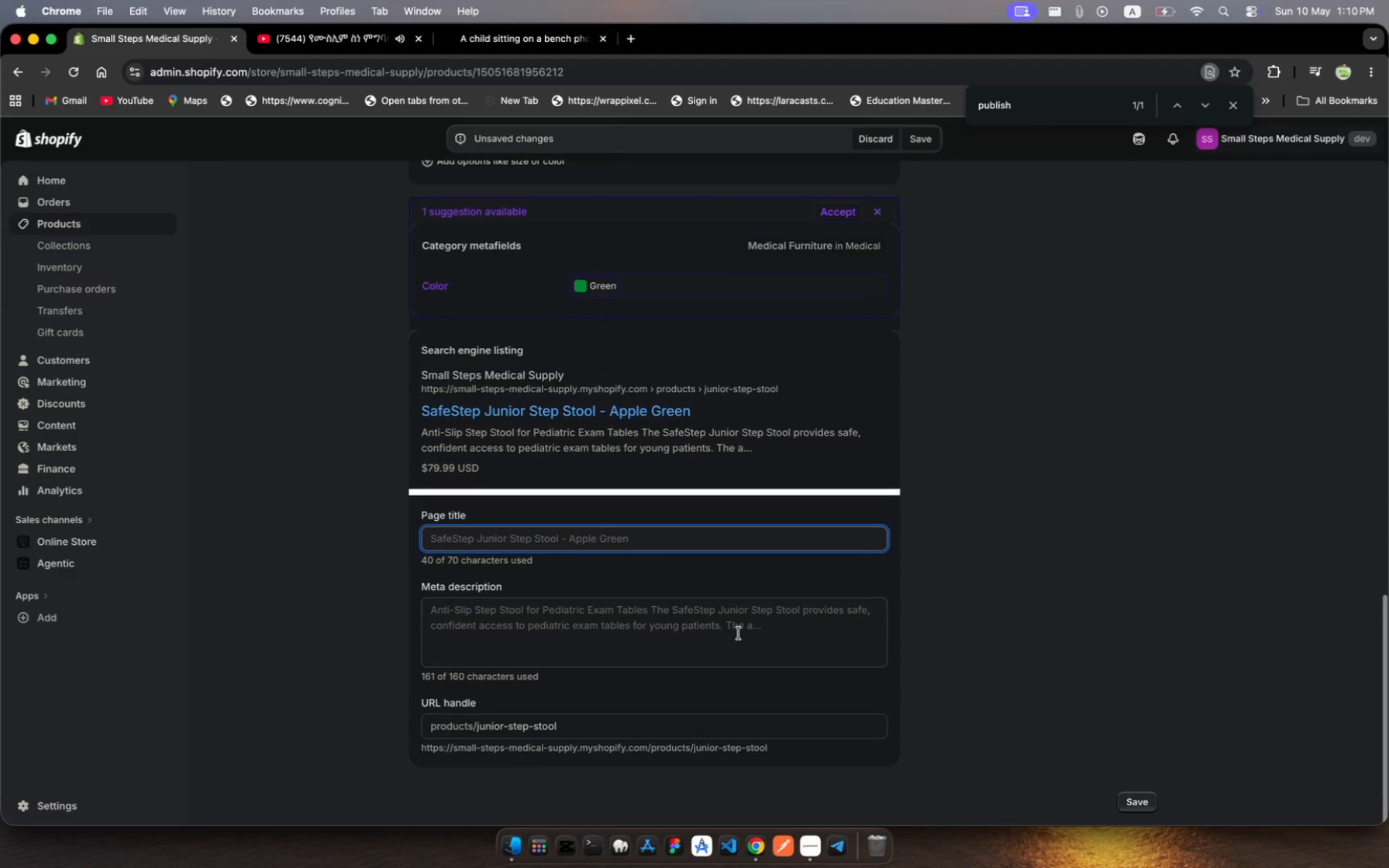 
left_click([677, 542])
 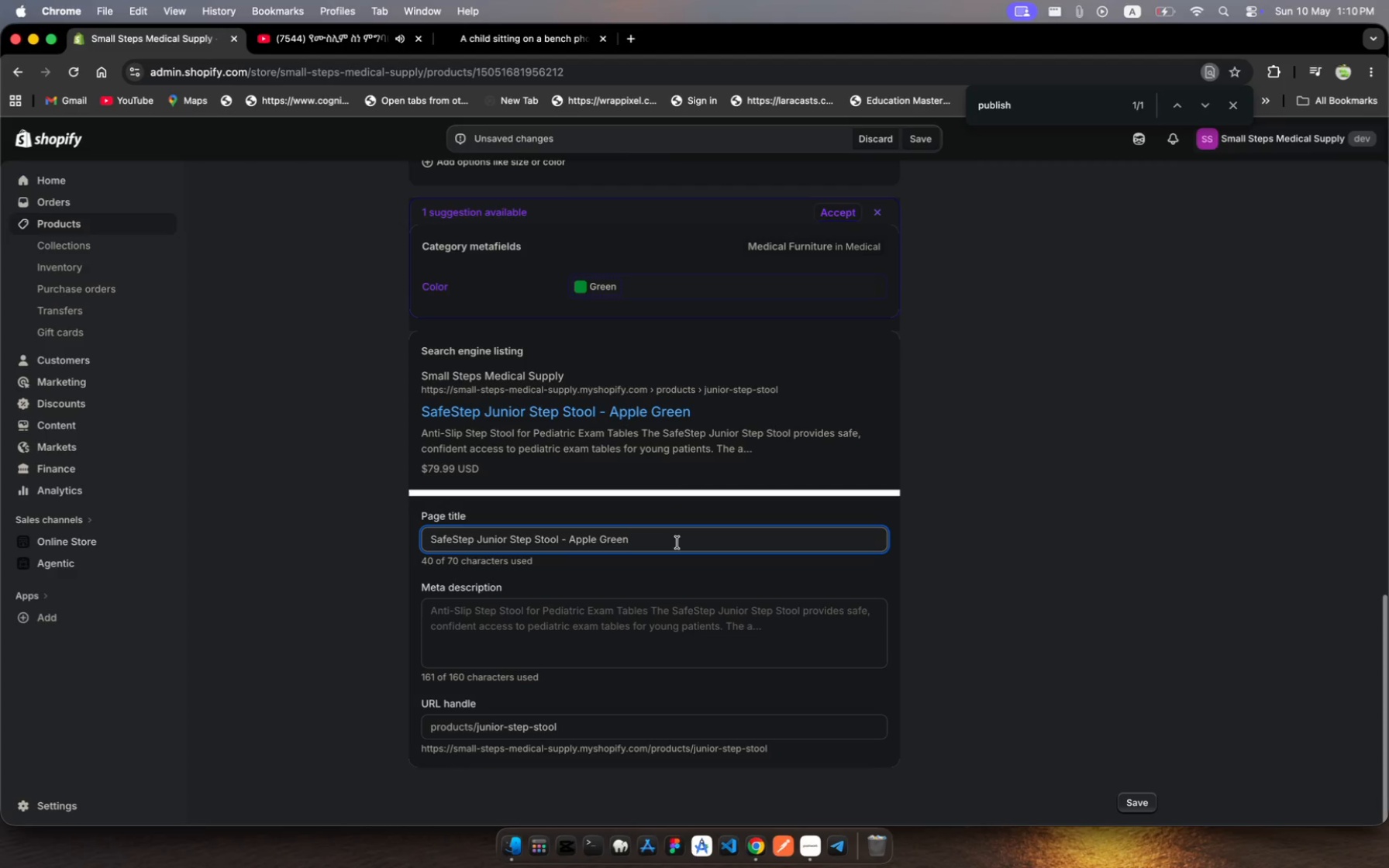 
key(Meta+MetaRight)
 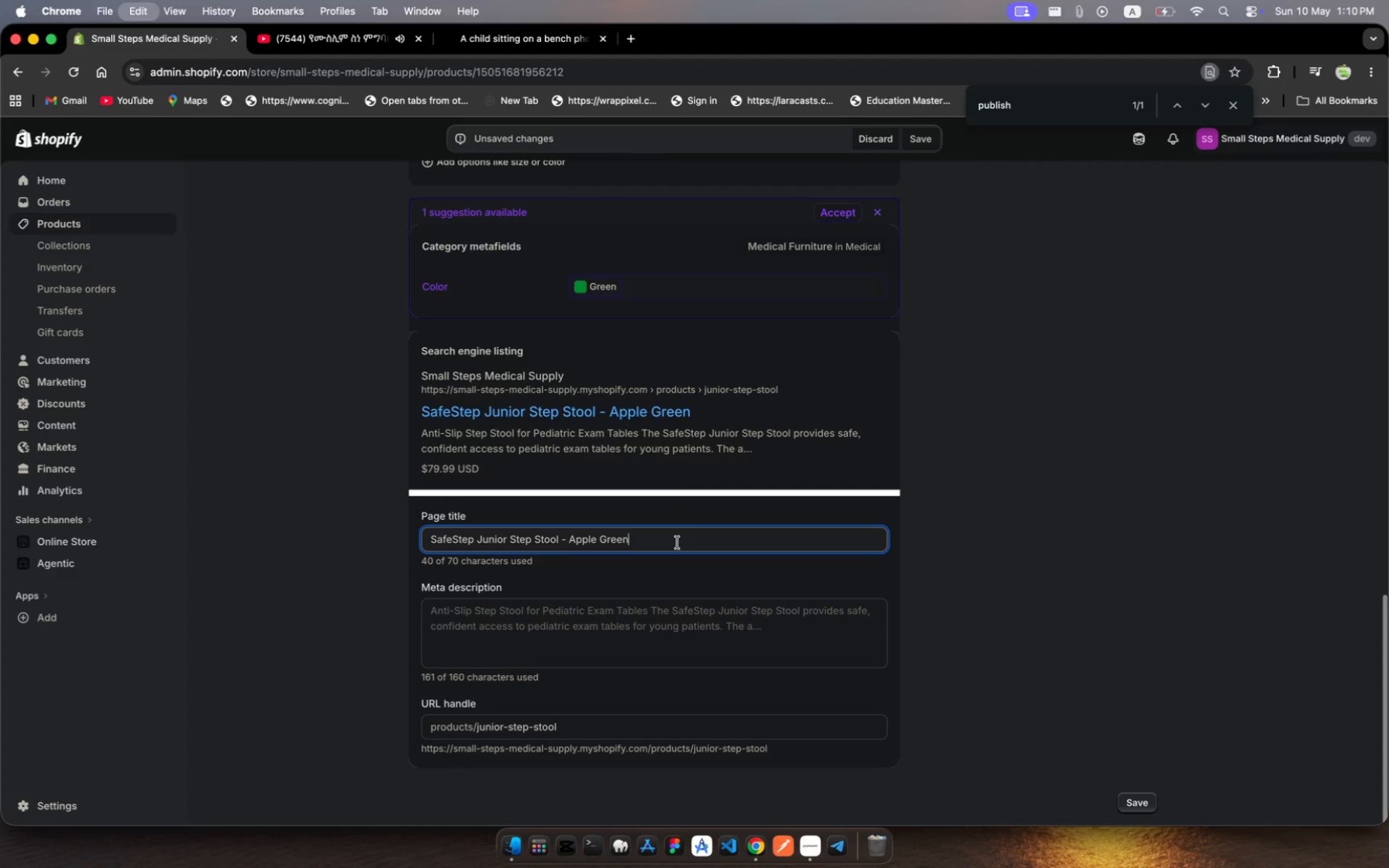 
key(Meta+A)
 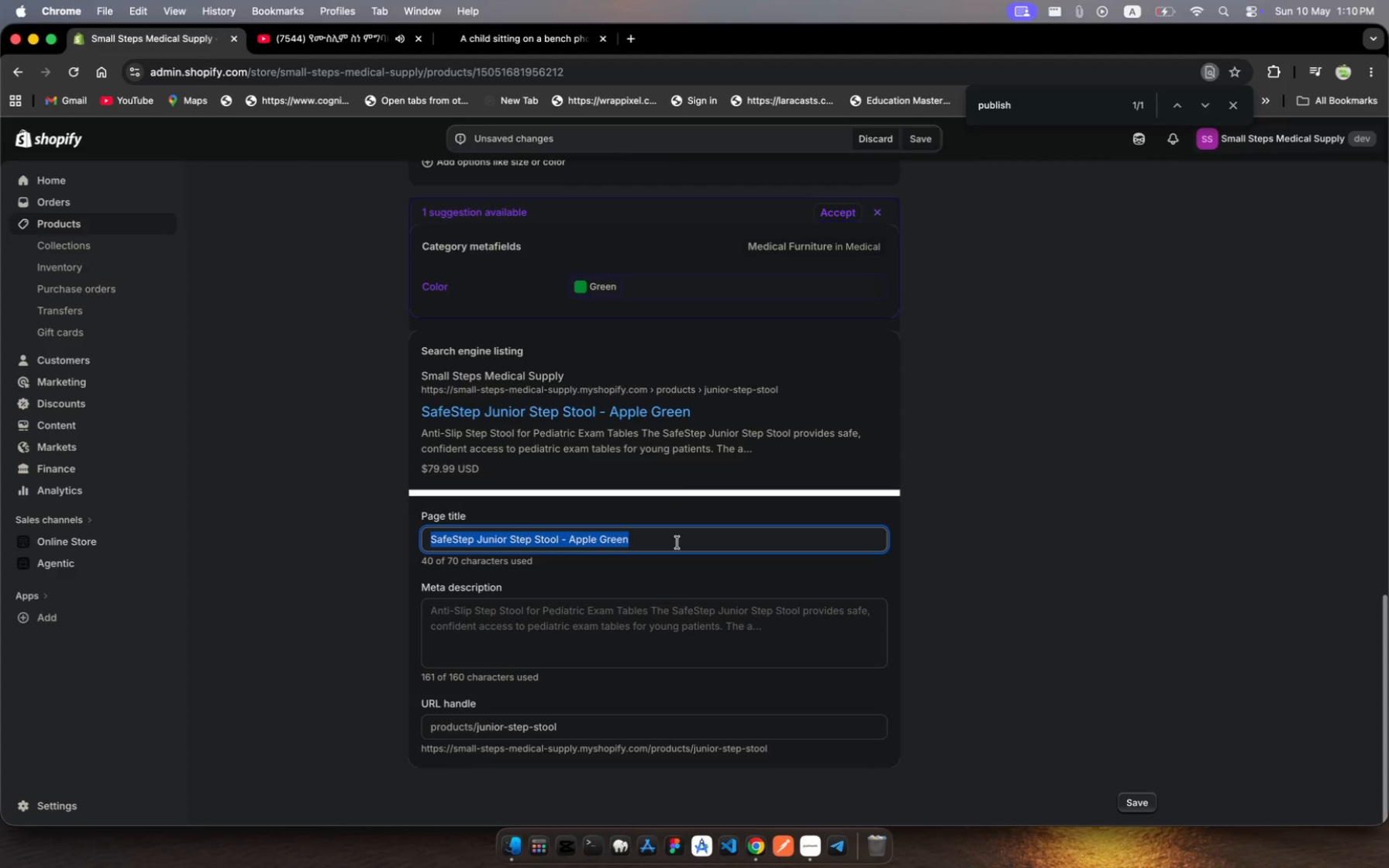 
type(Safe )
 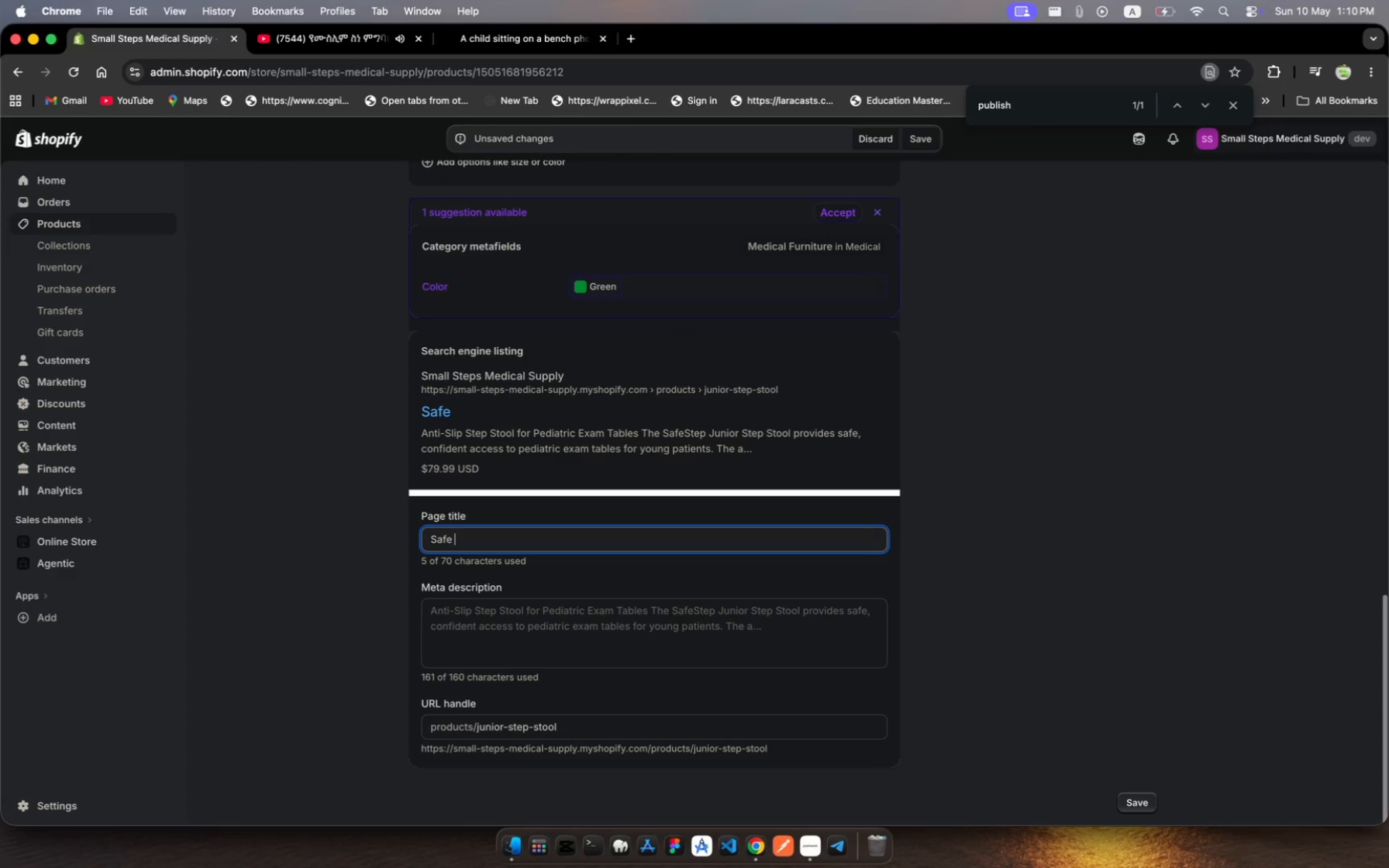 
wait(8.05)
 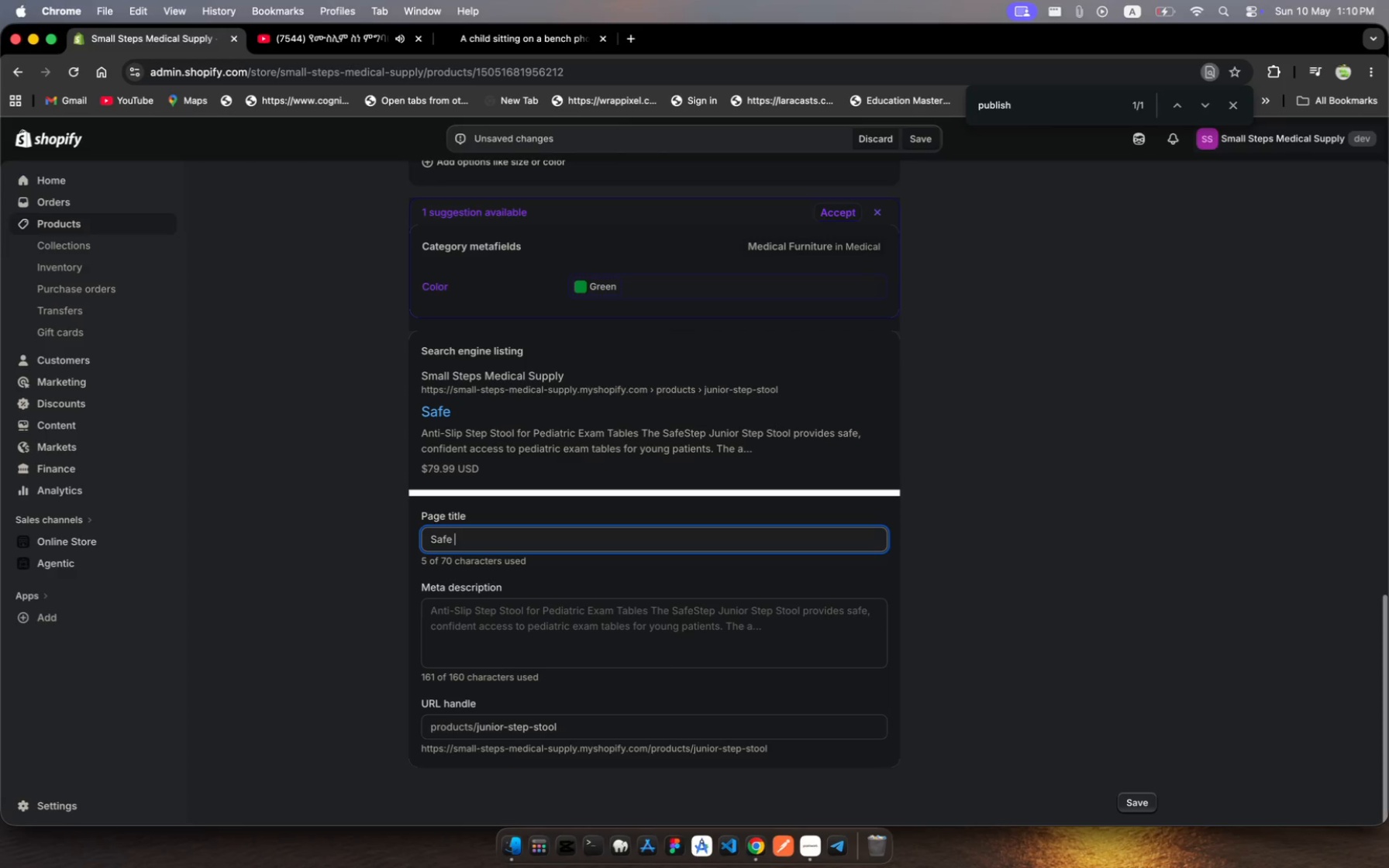 
key(Backspace)
type(Step Junior )
 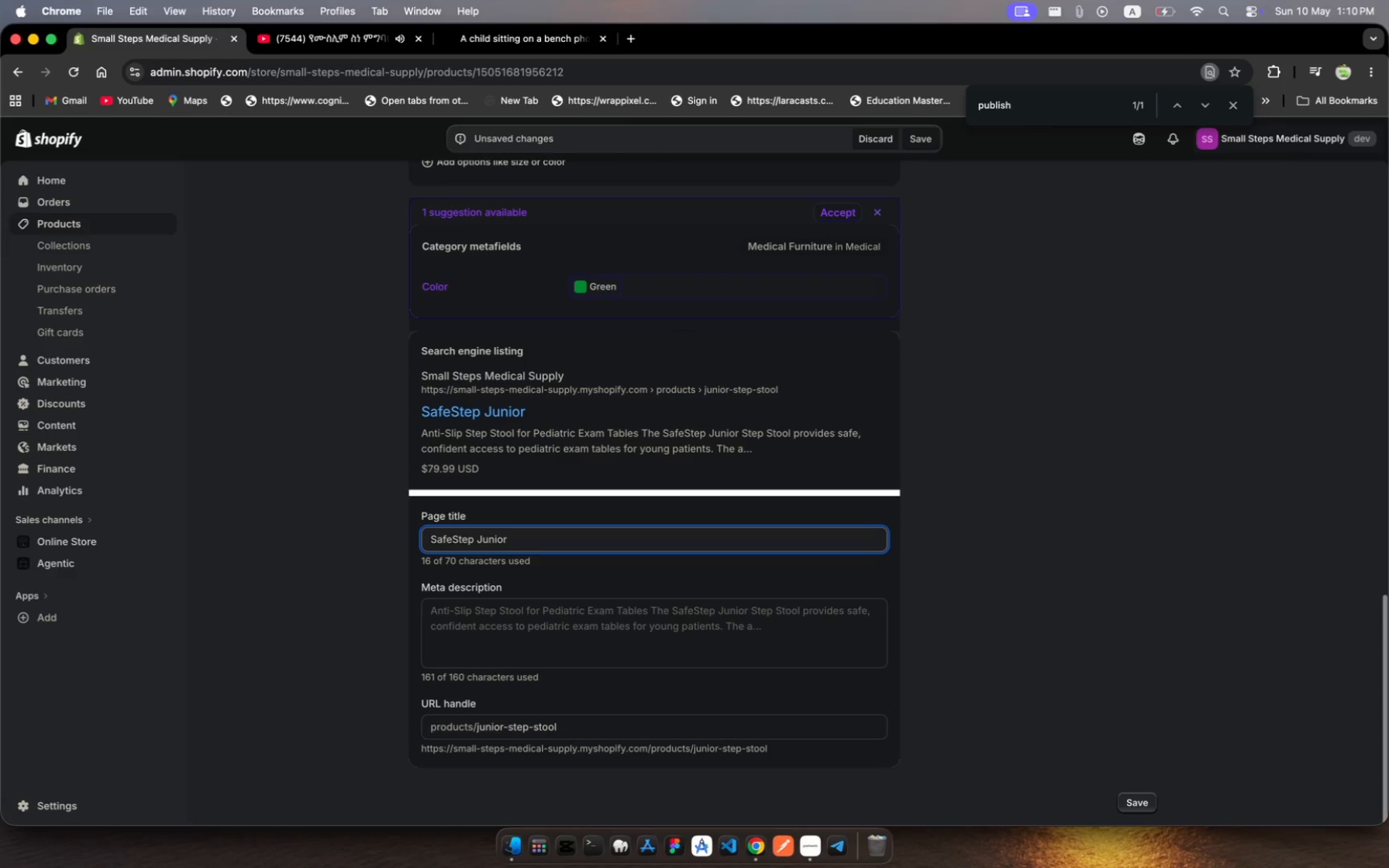 
type(Spep Stool Green )
 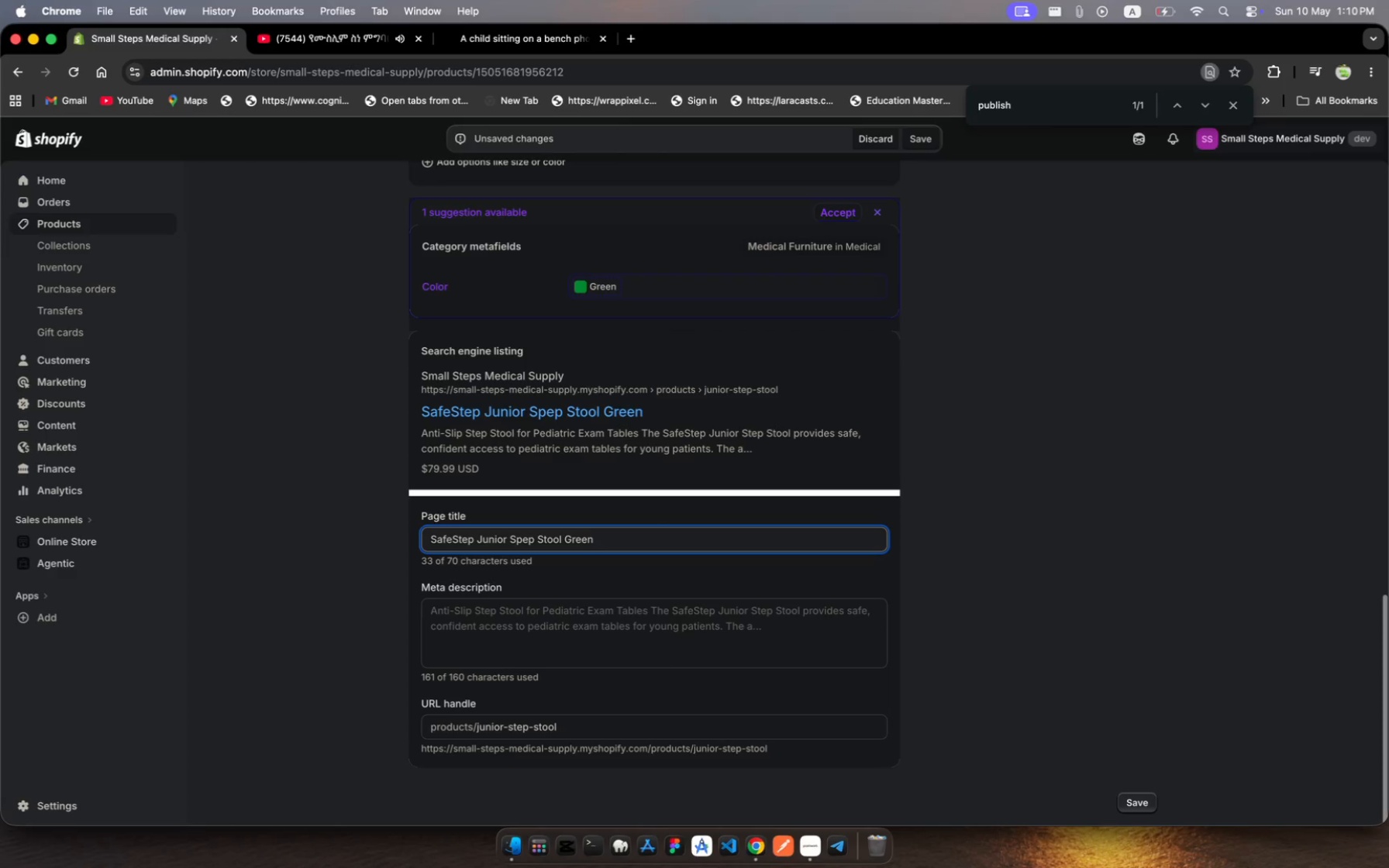 
wait(8.18)
 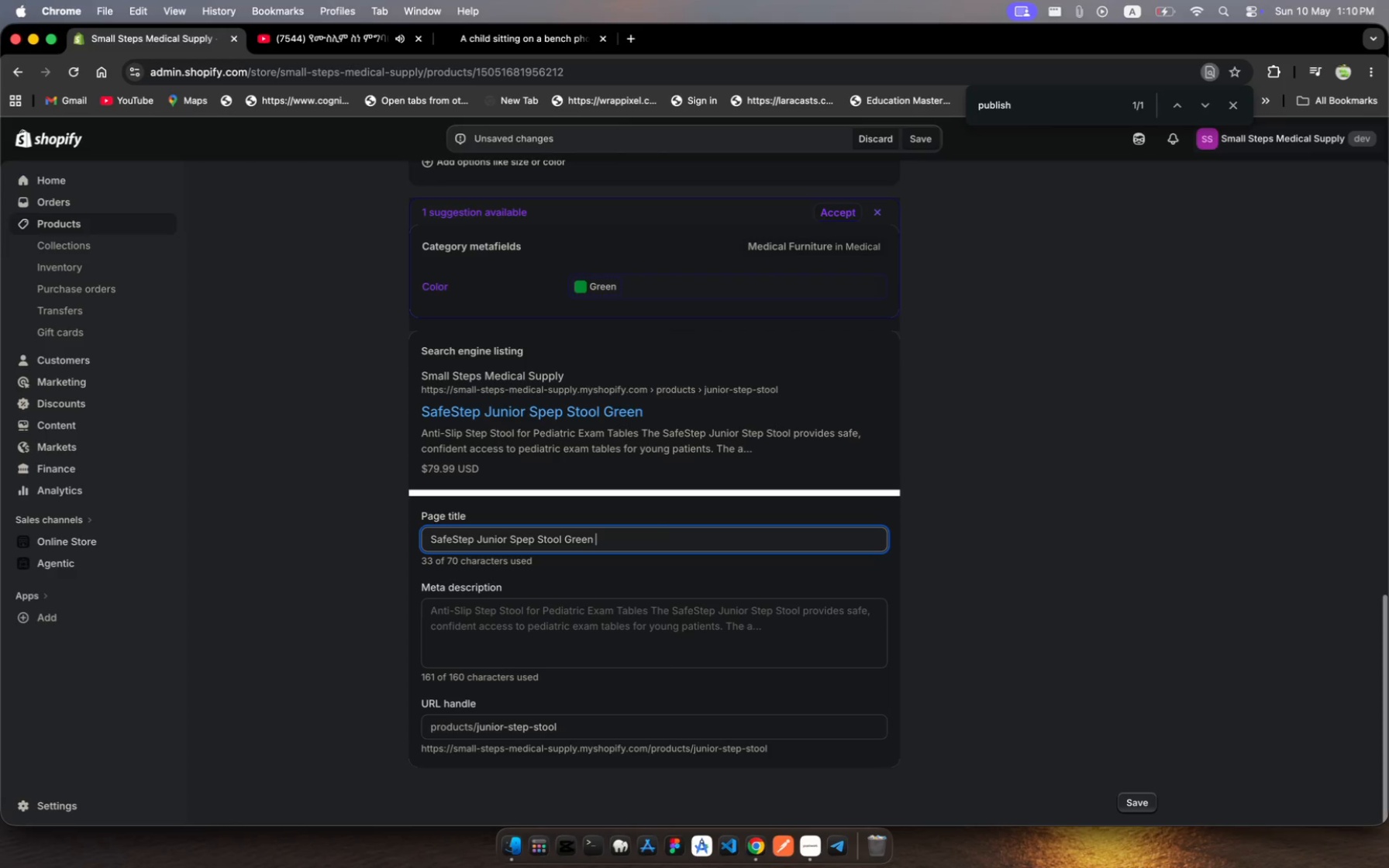 
type(\| Small Steps)
 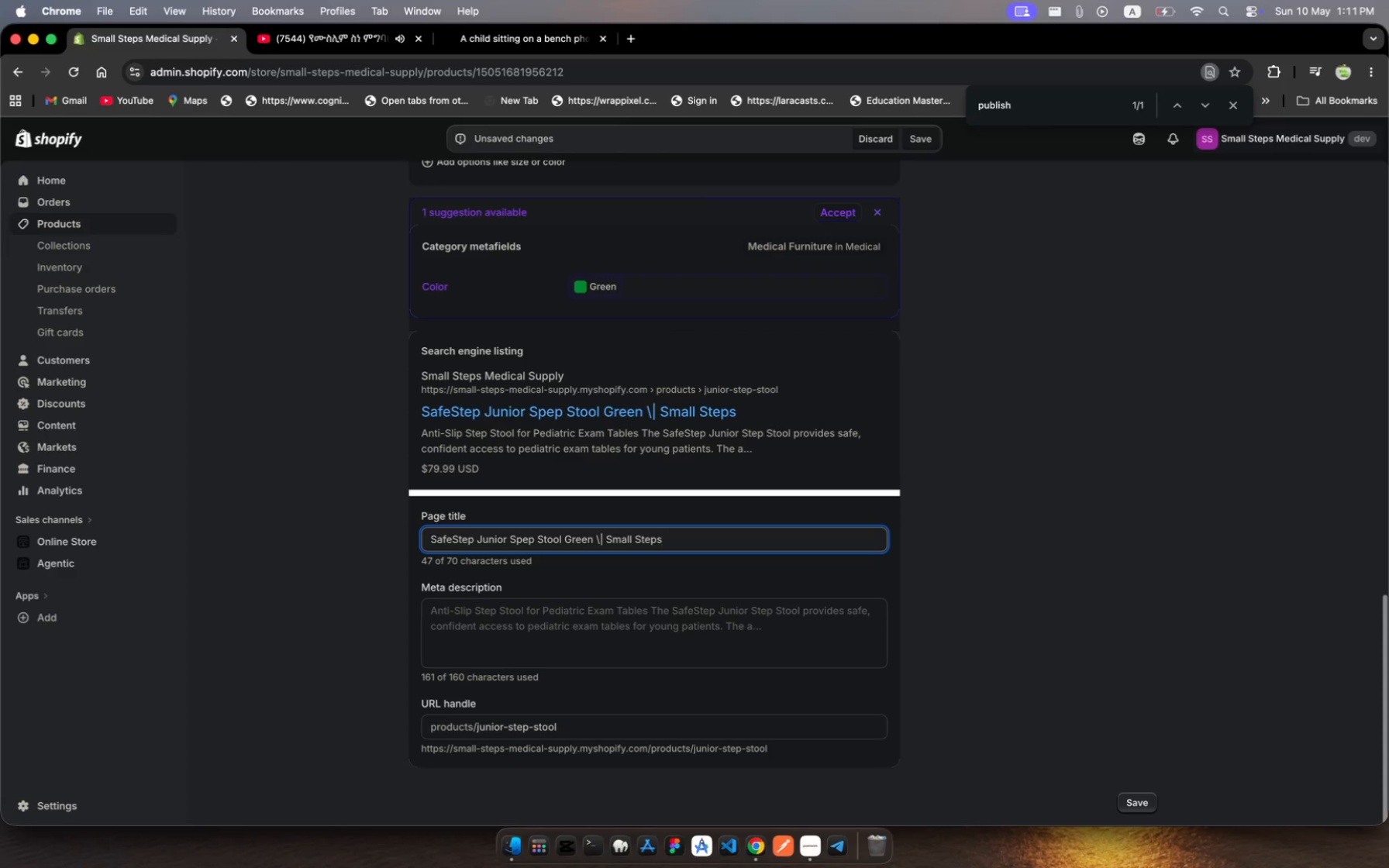 
wait(6.22)
 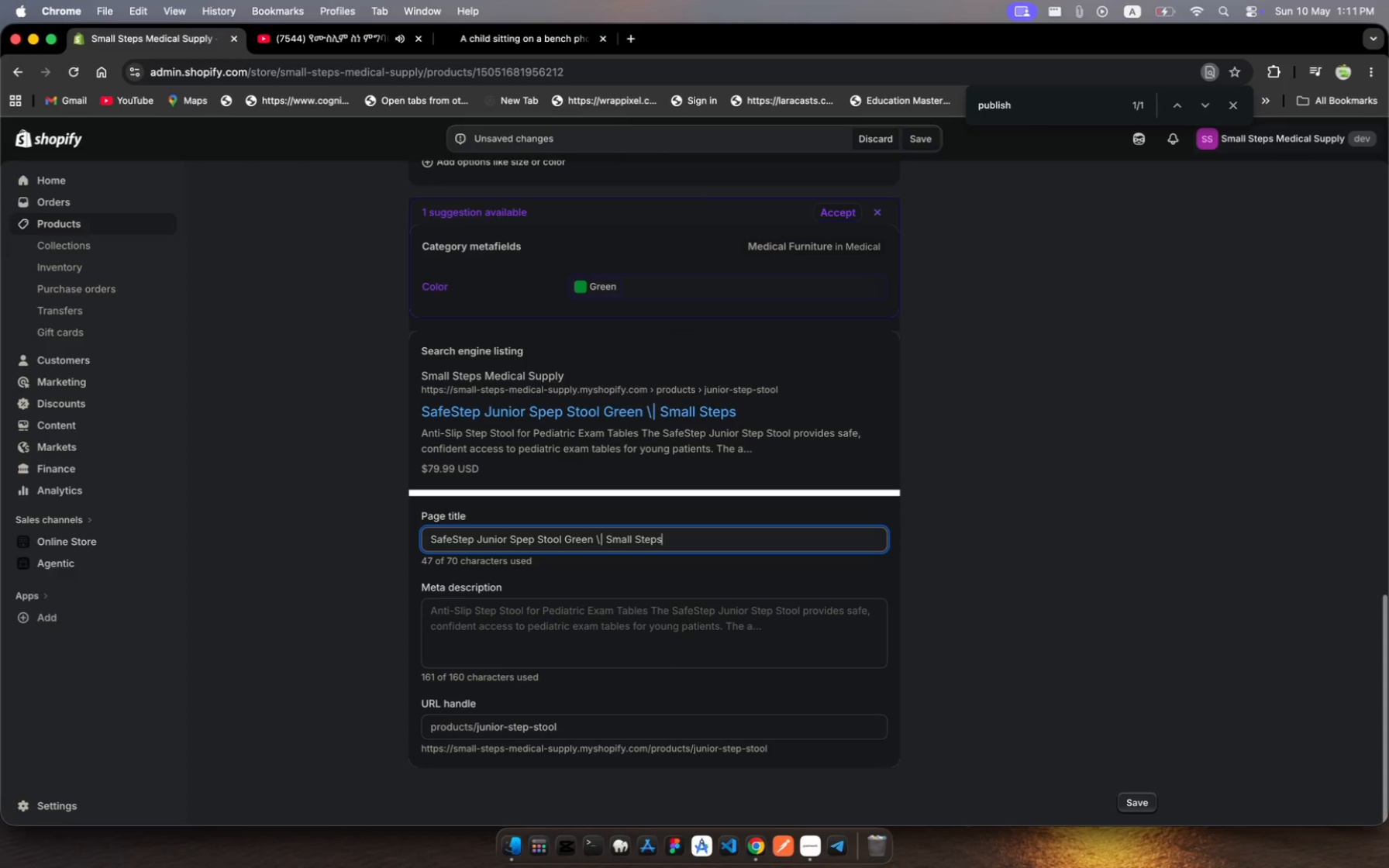 
left_click([632, 619])
 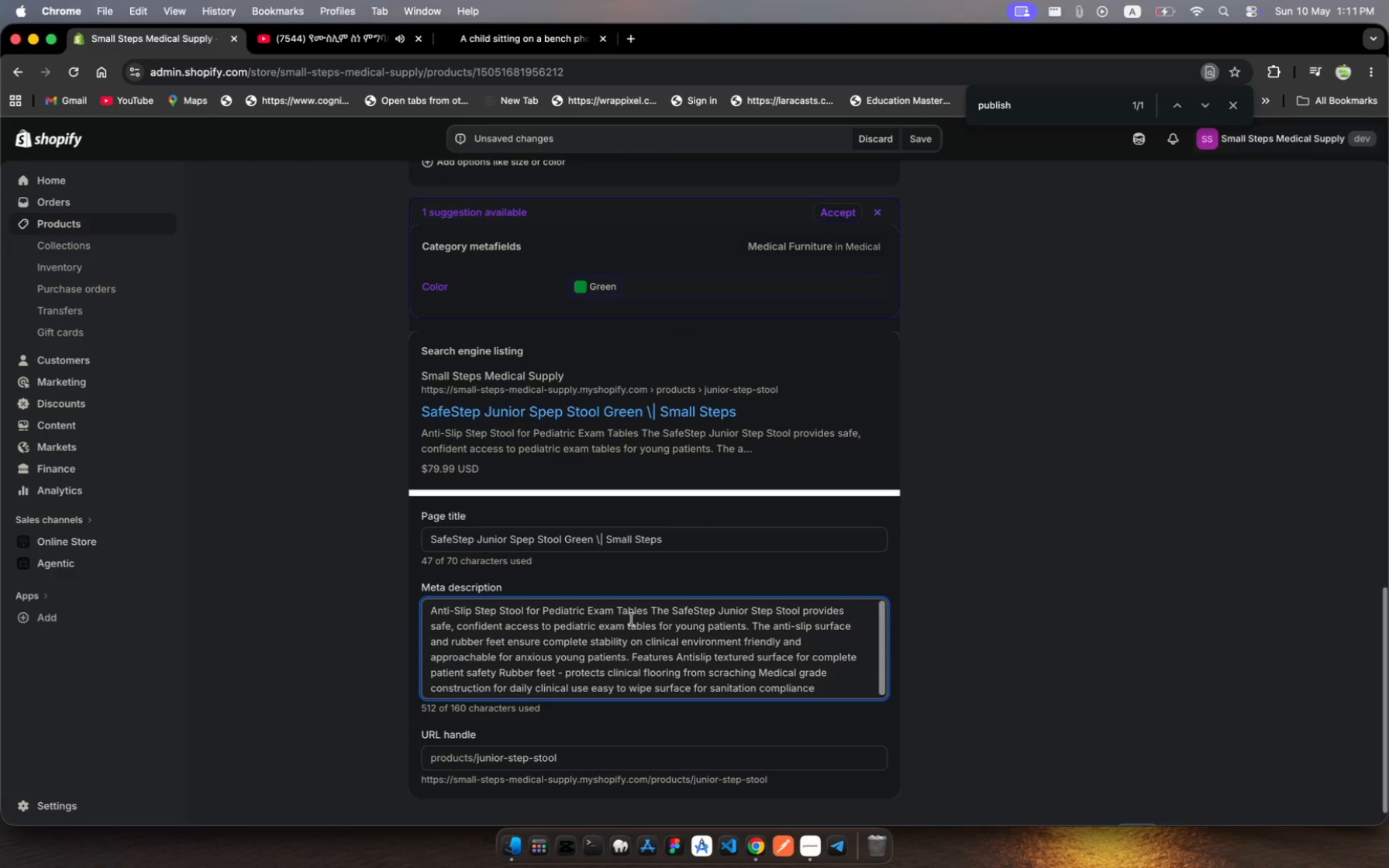 
key(Meta+MetaRight)
 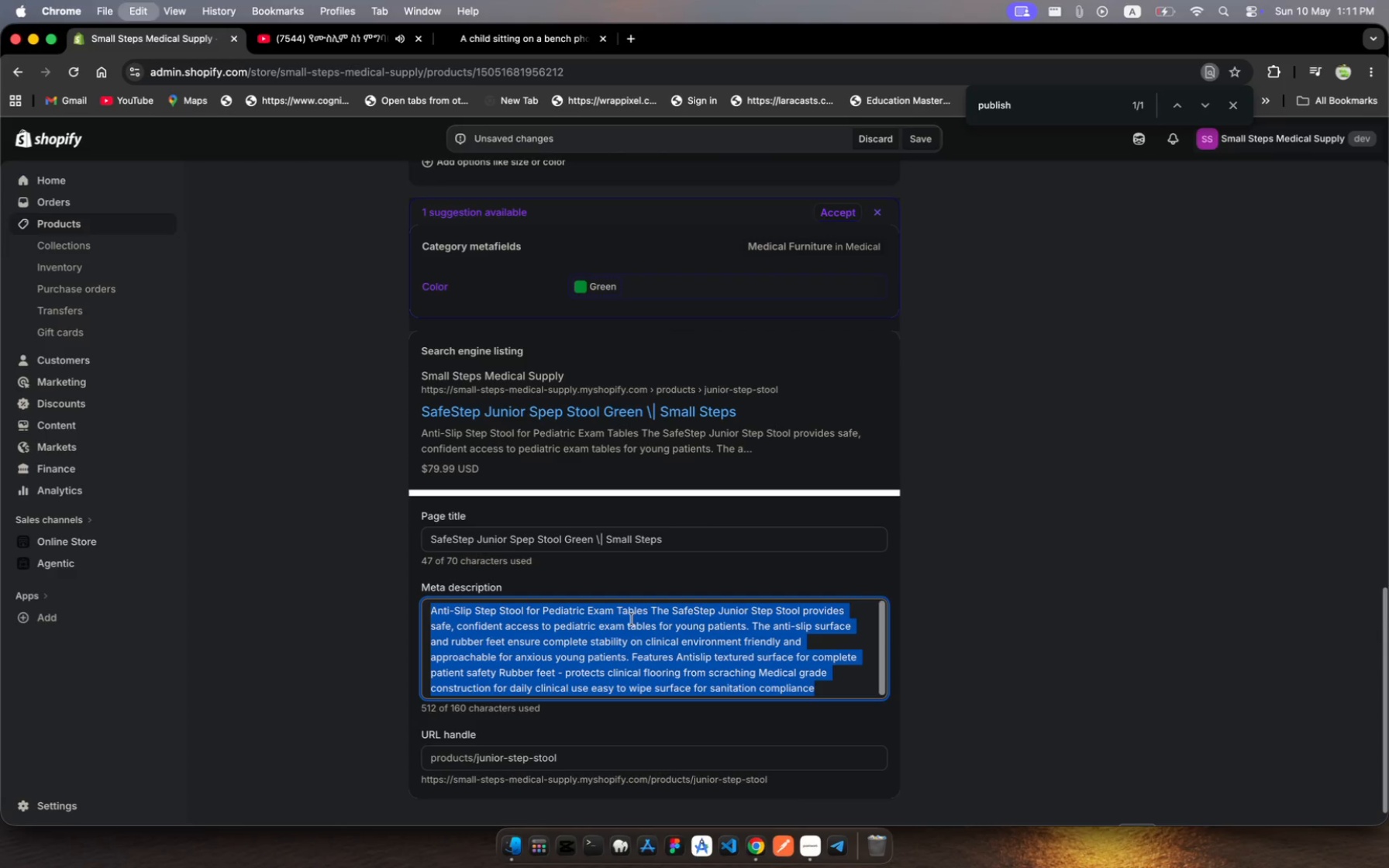 
key(Meta+A)
 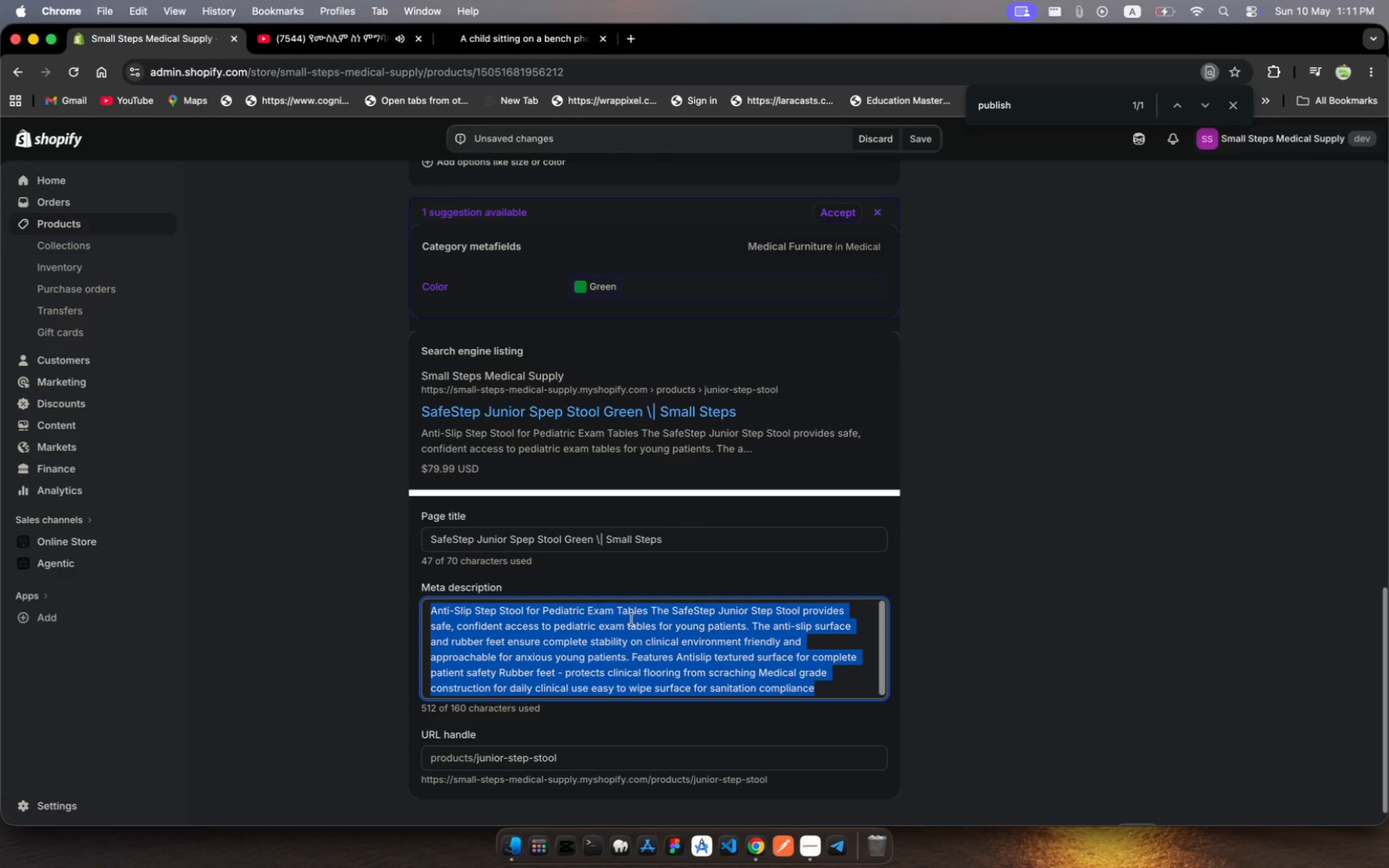 
type(Anti-slip )
 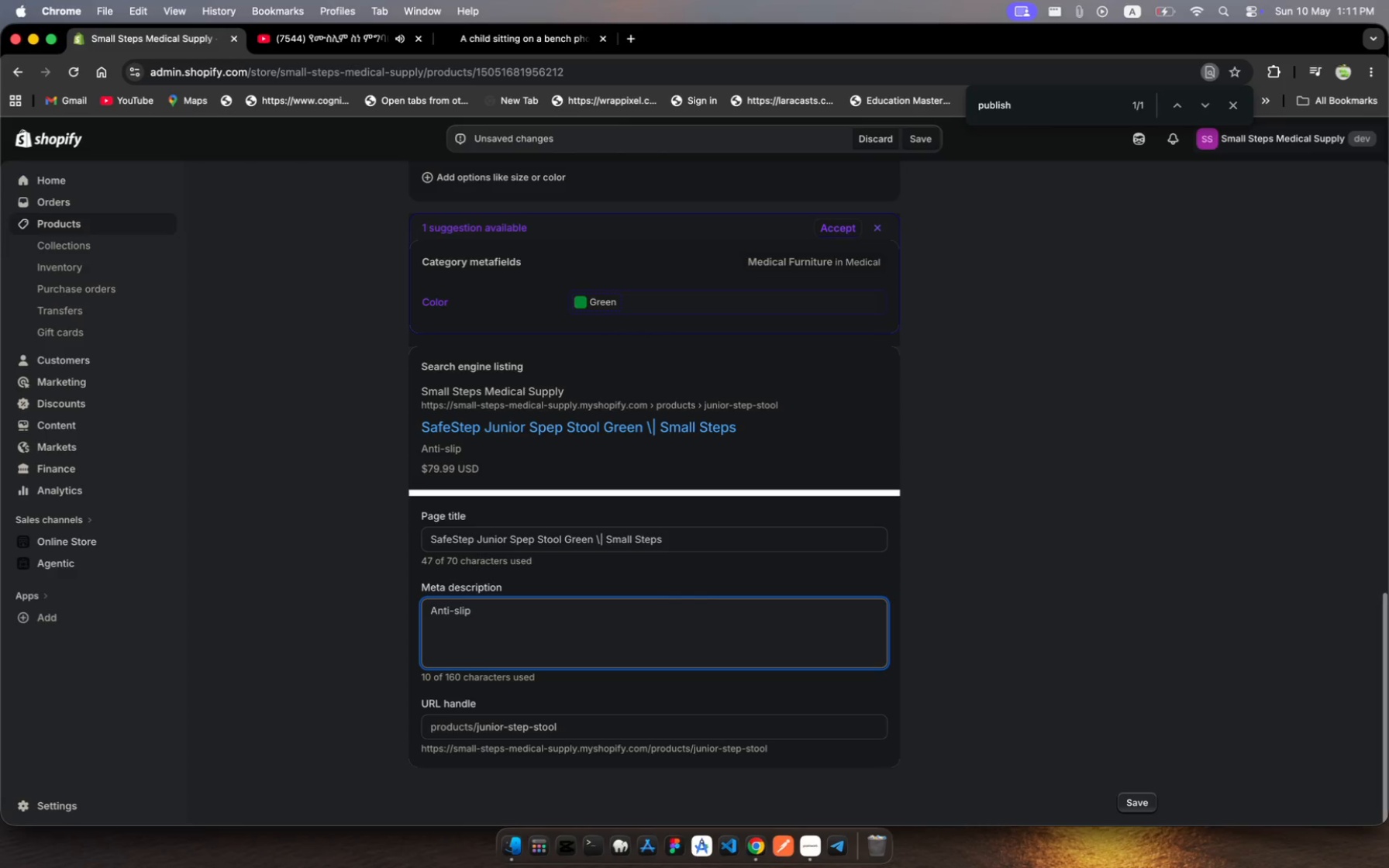 
type(pediatrc )
 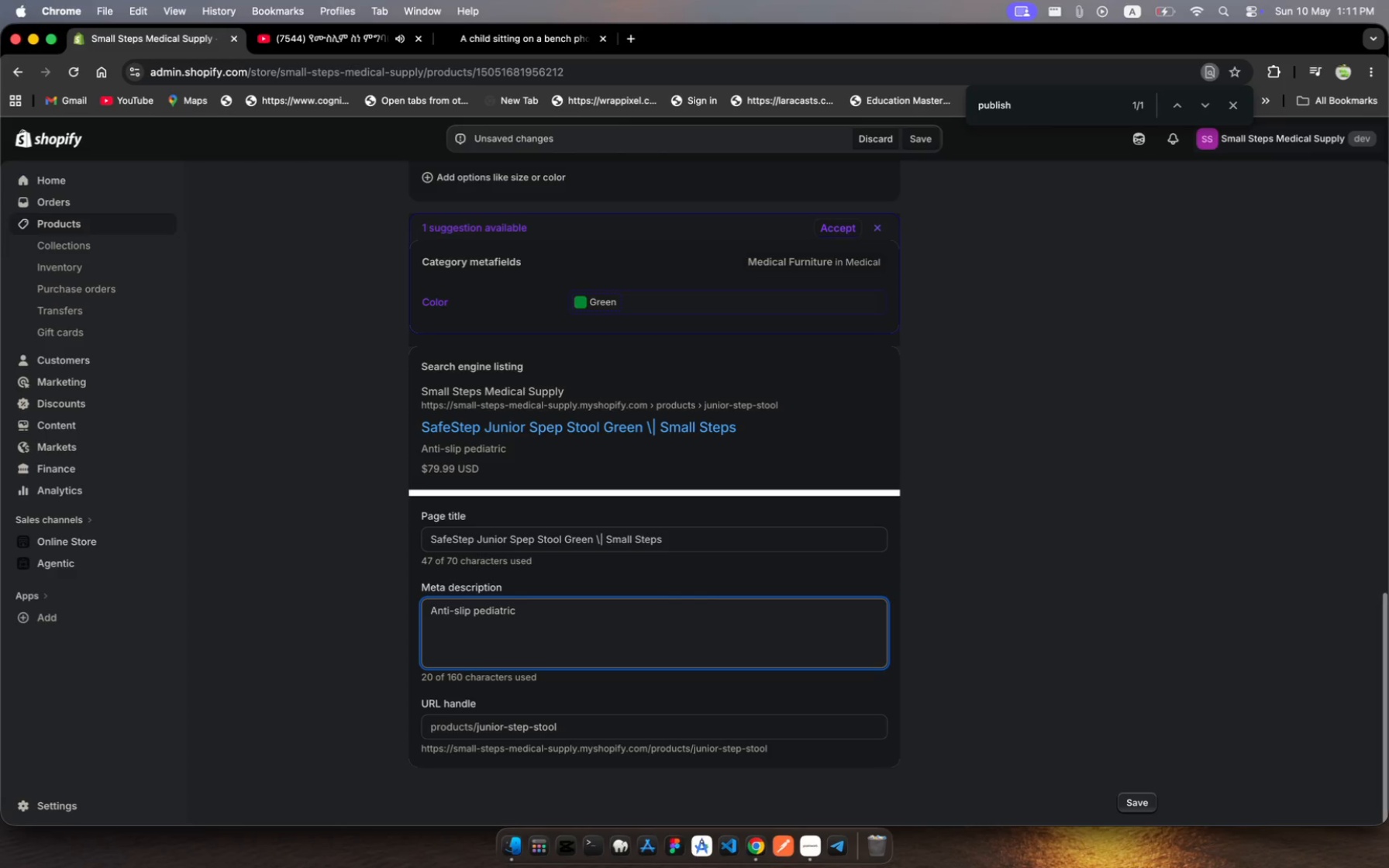 
type(step stool )
 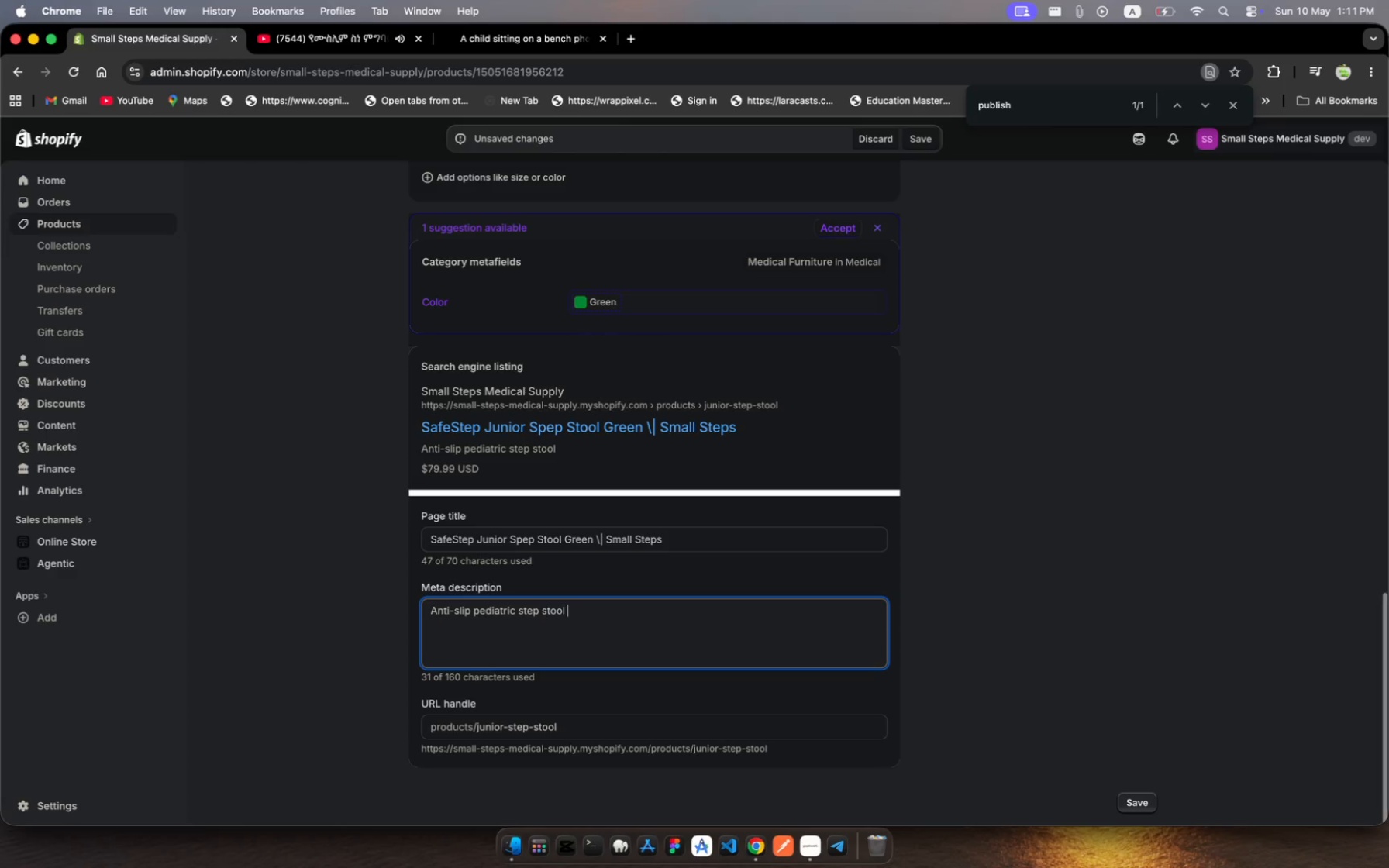 
type(for exam )
 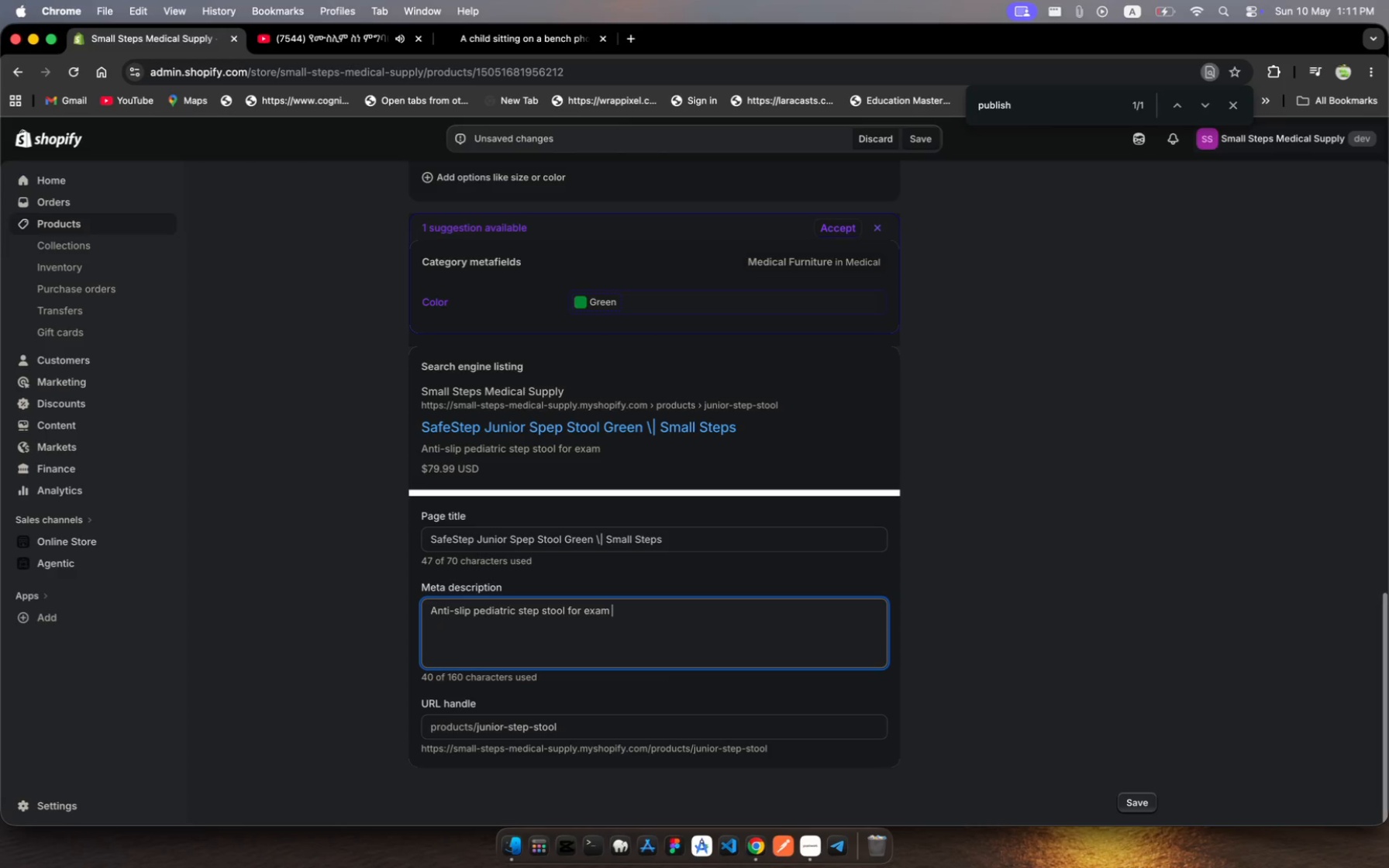 
wait(11.2)
 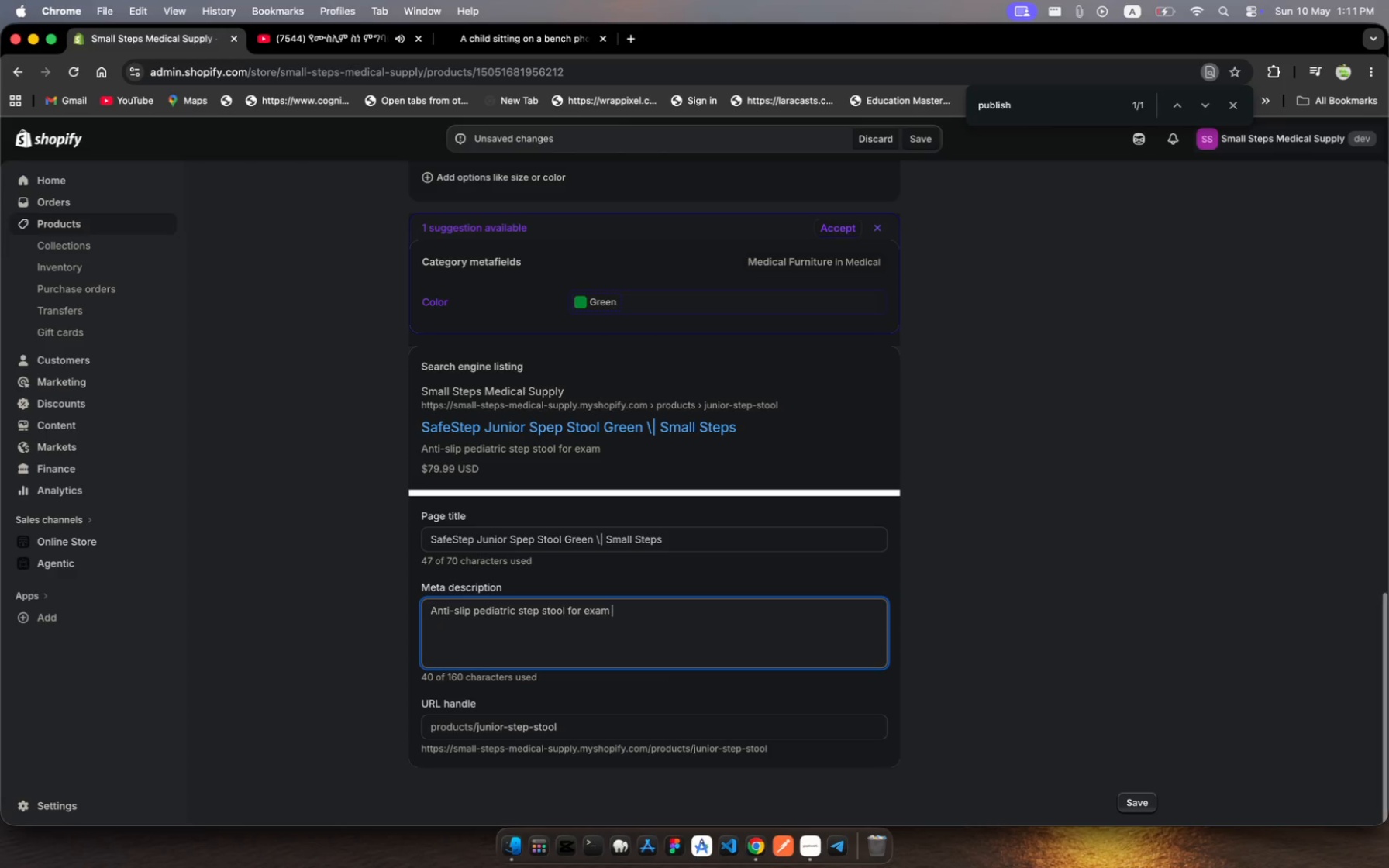 
type(tables)
 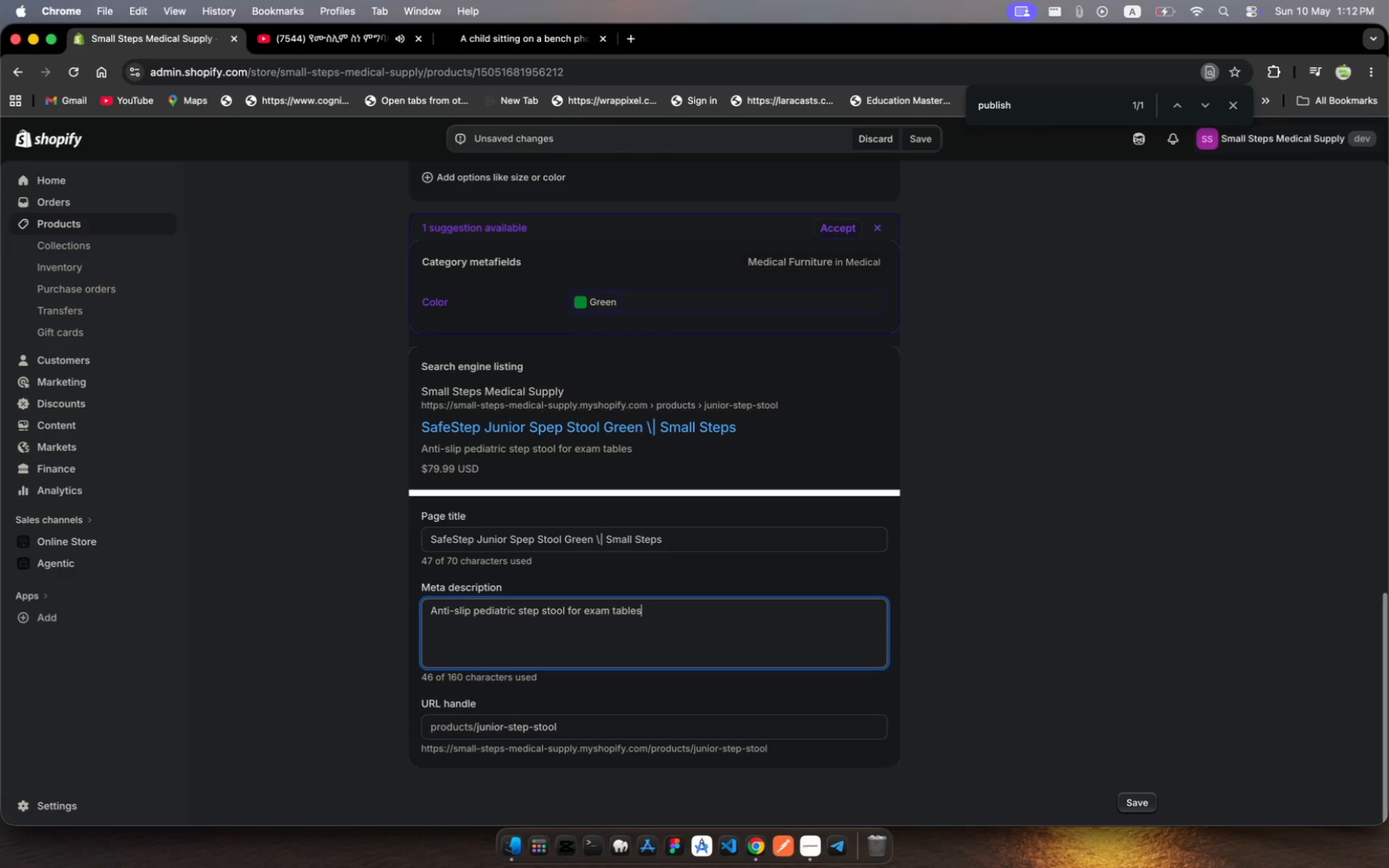 
type(. Rubber fleet.)
 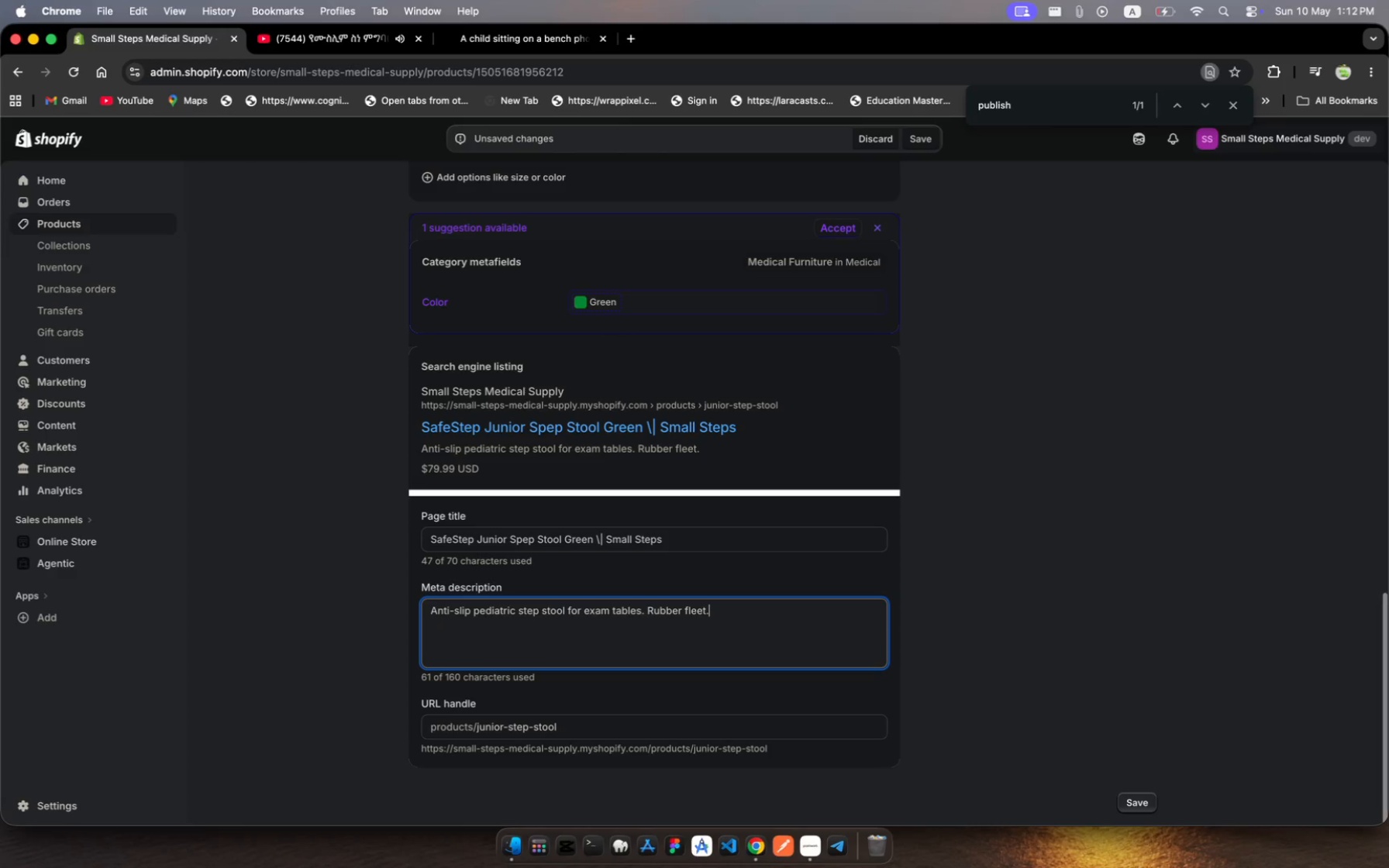 
key(Backspace)
 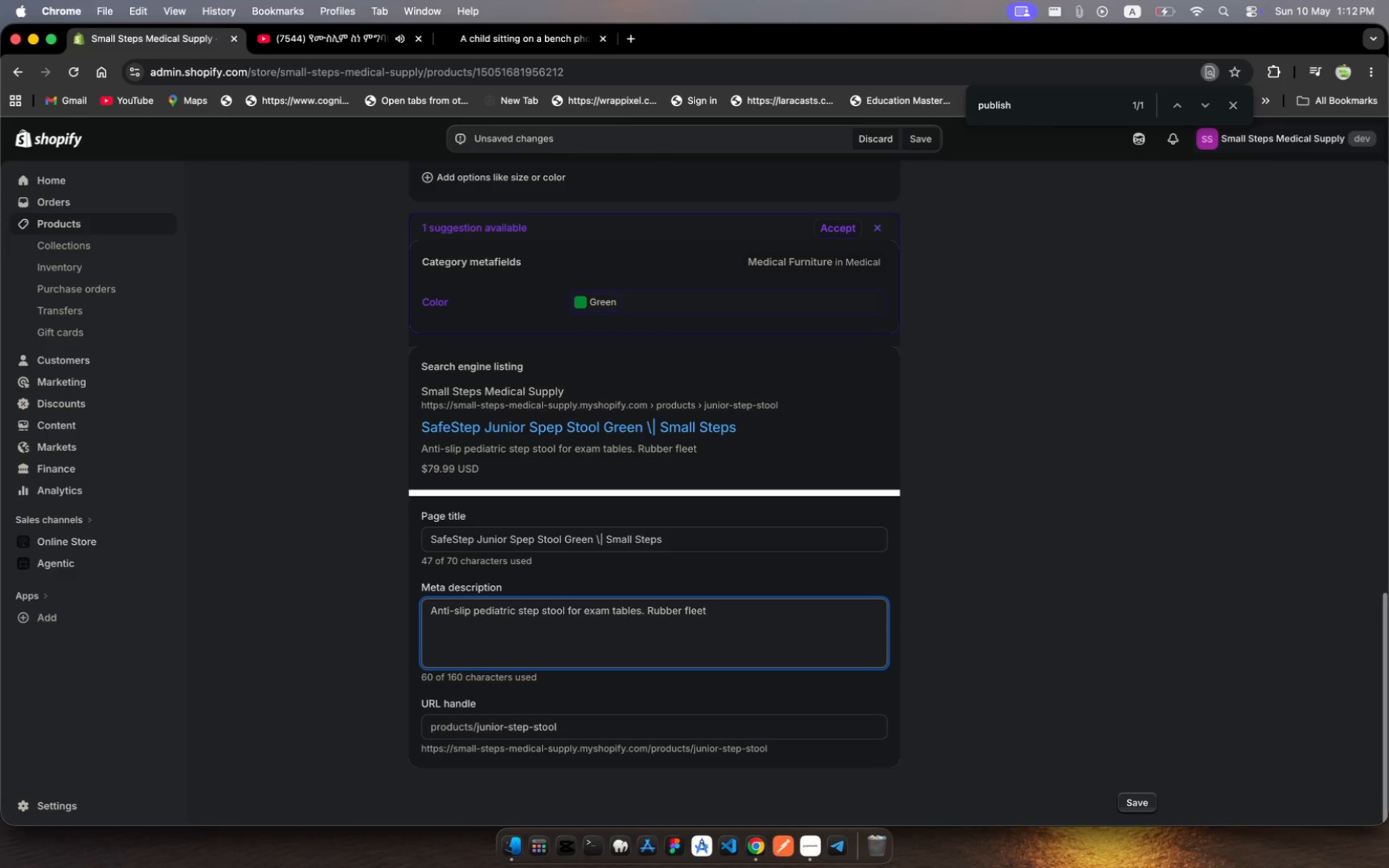 
key(Comma)
 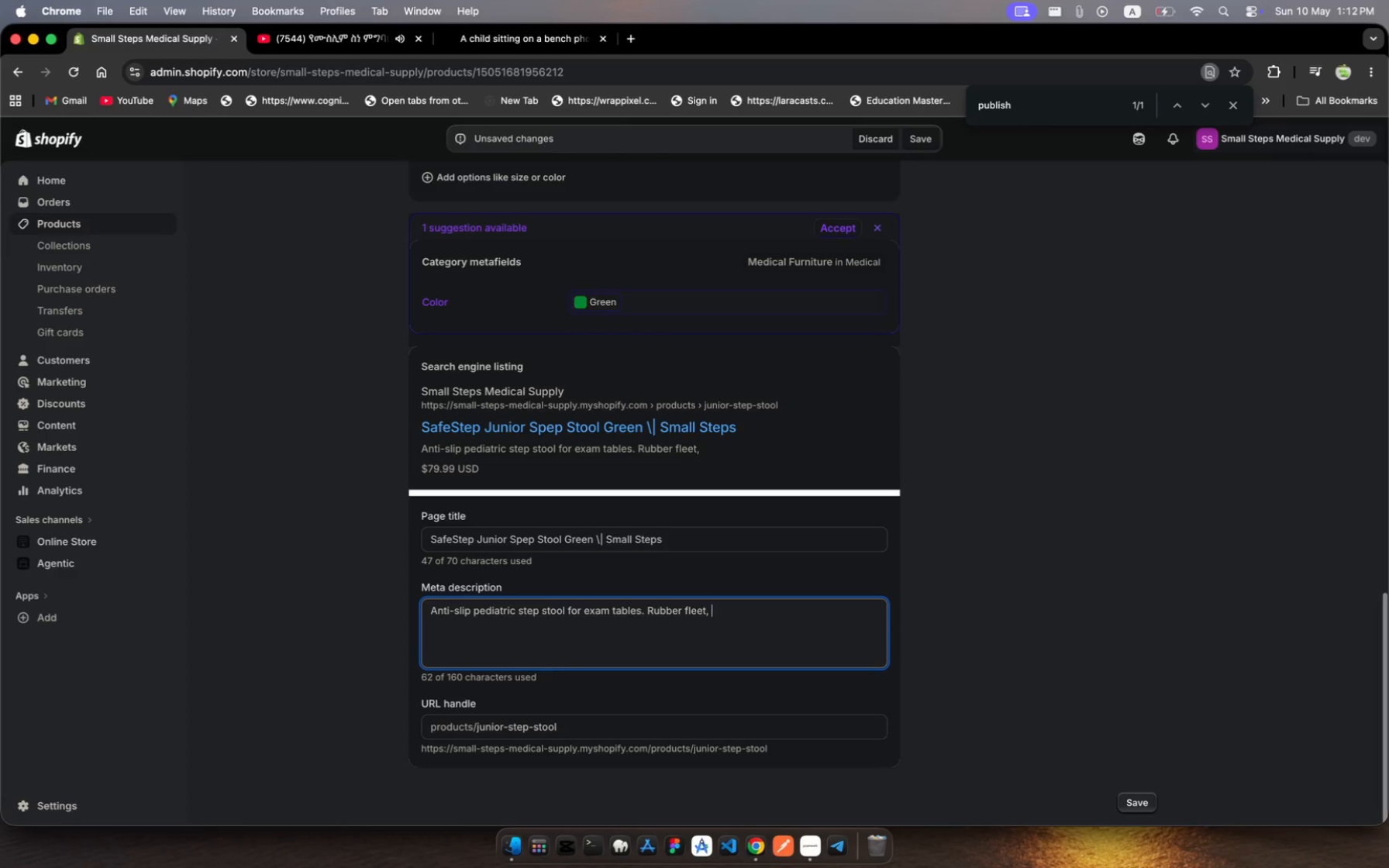 
key(Space)
 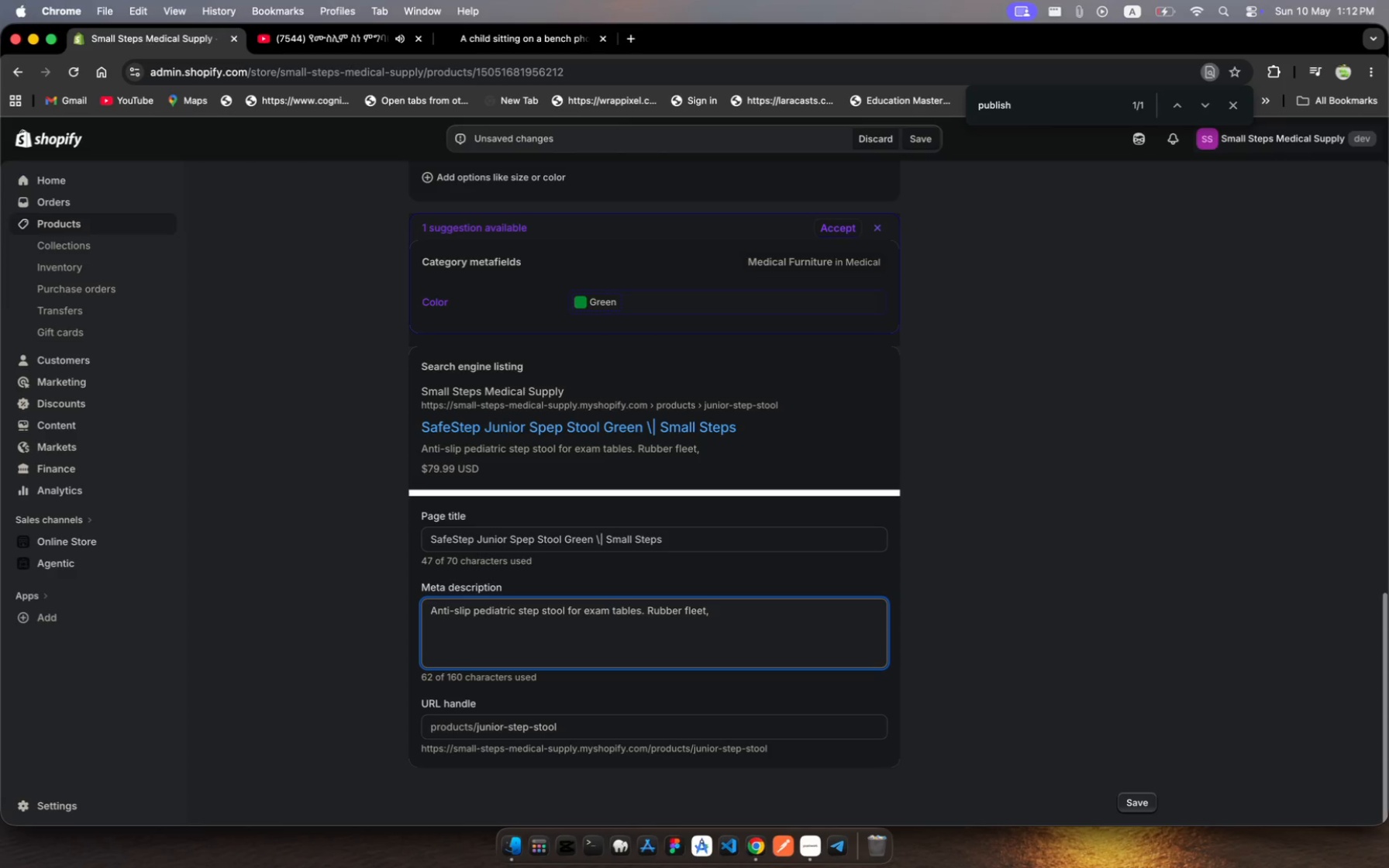 
type(easy to sanitiza )
 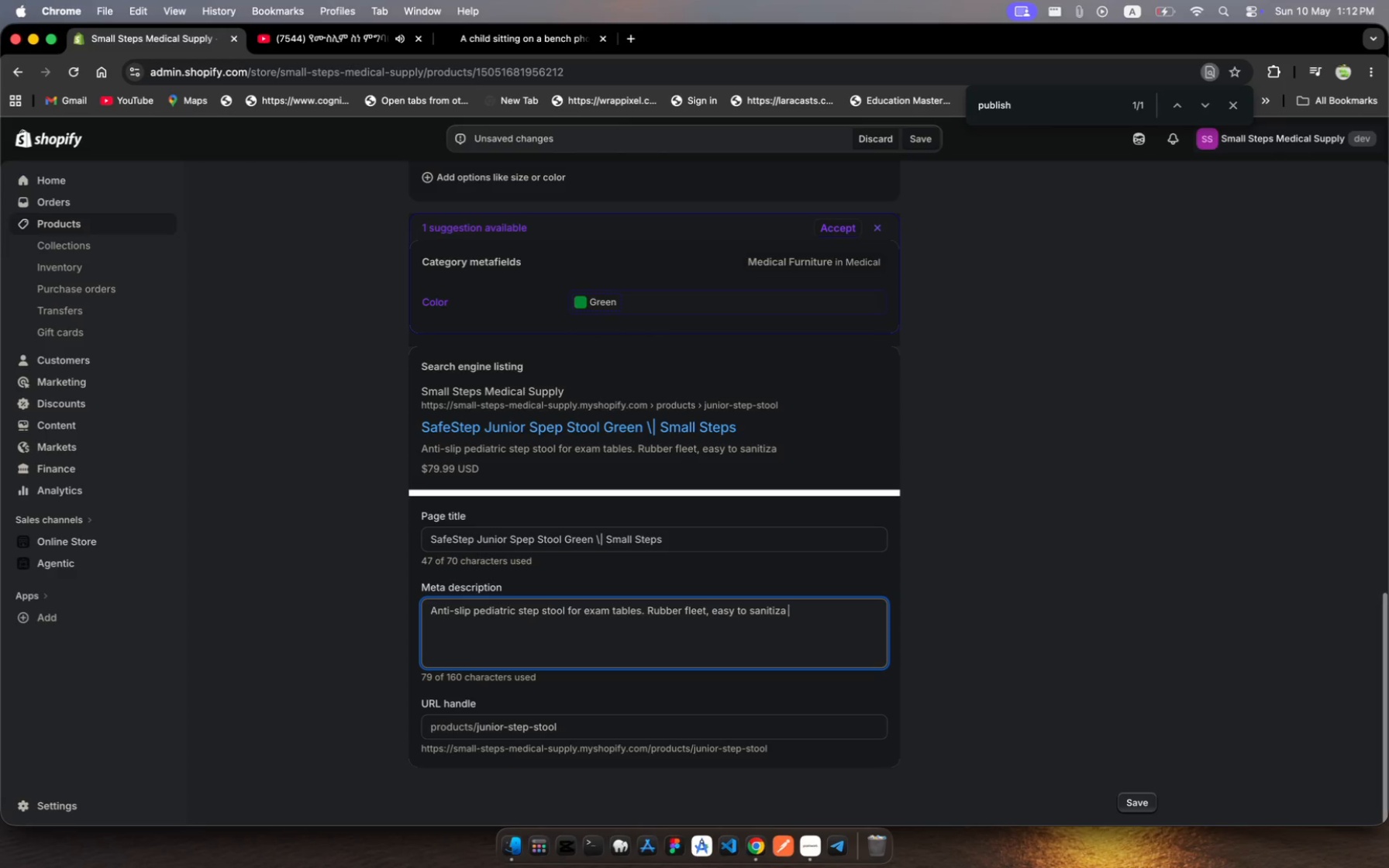 
key(Backspace)
 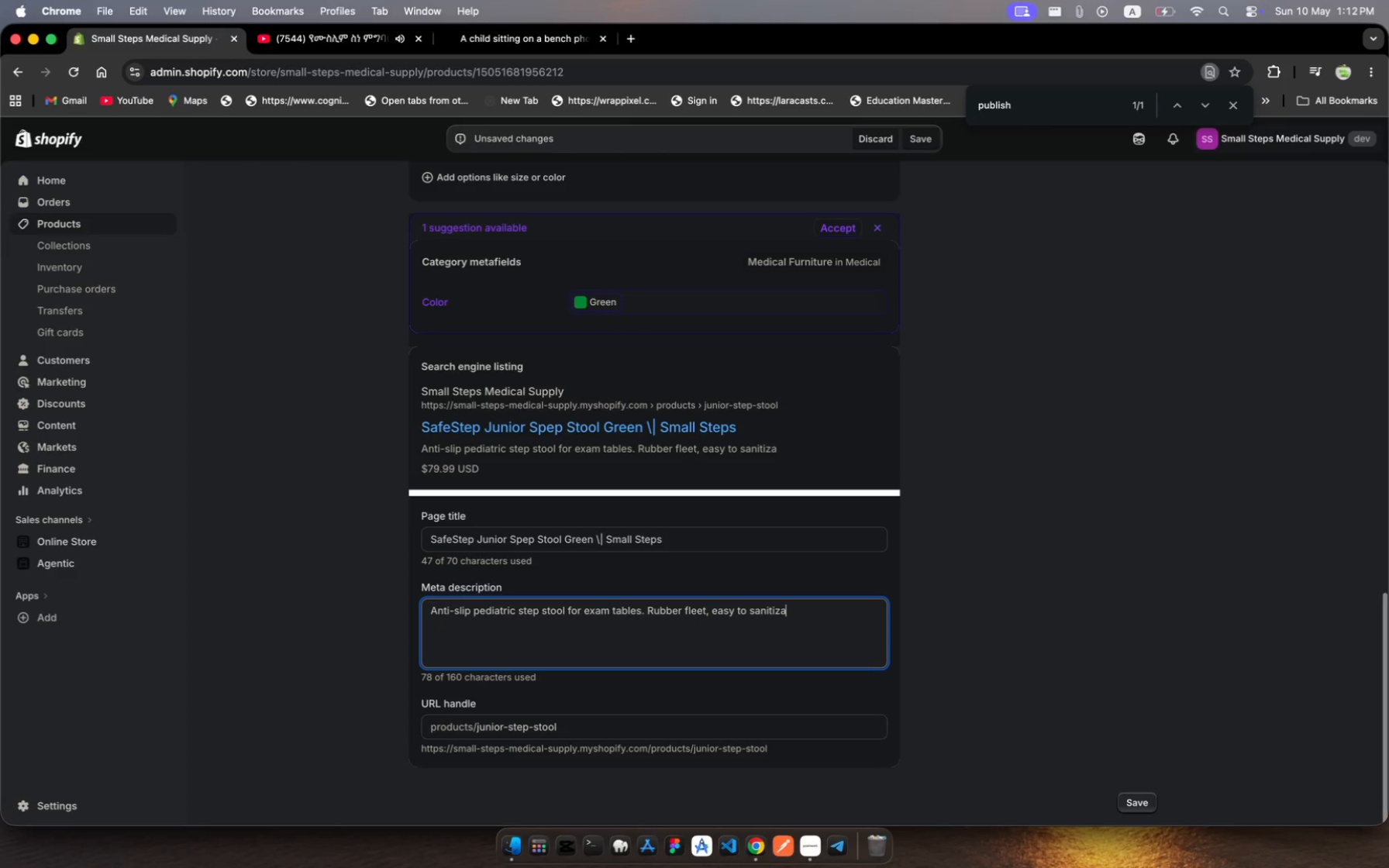 
key(Backspace)
 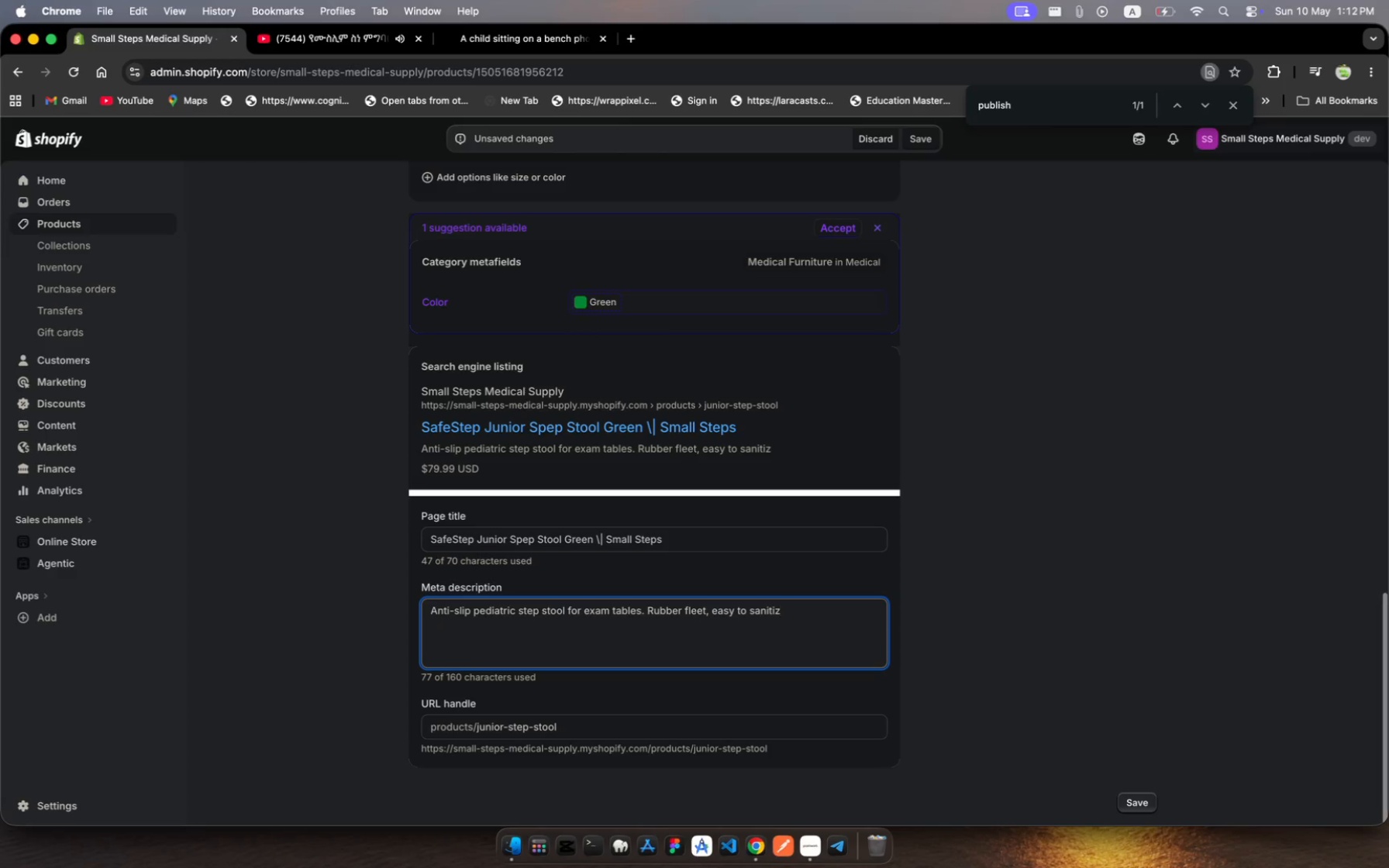 
key(E)
 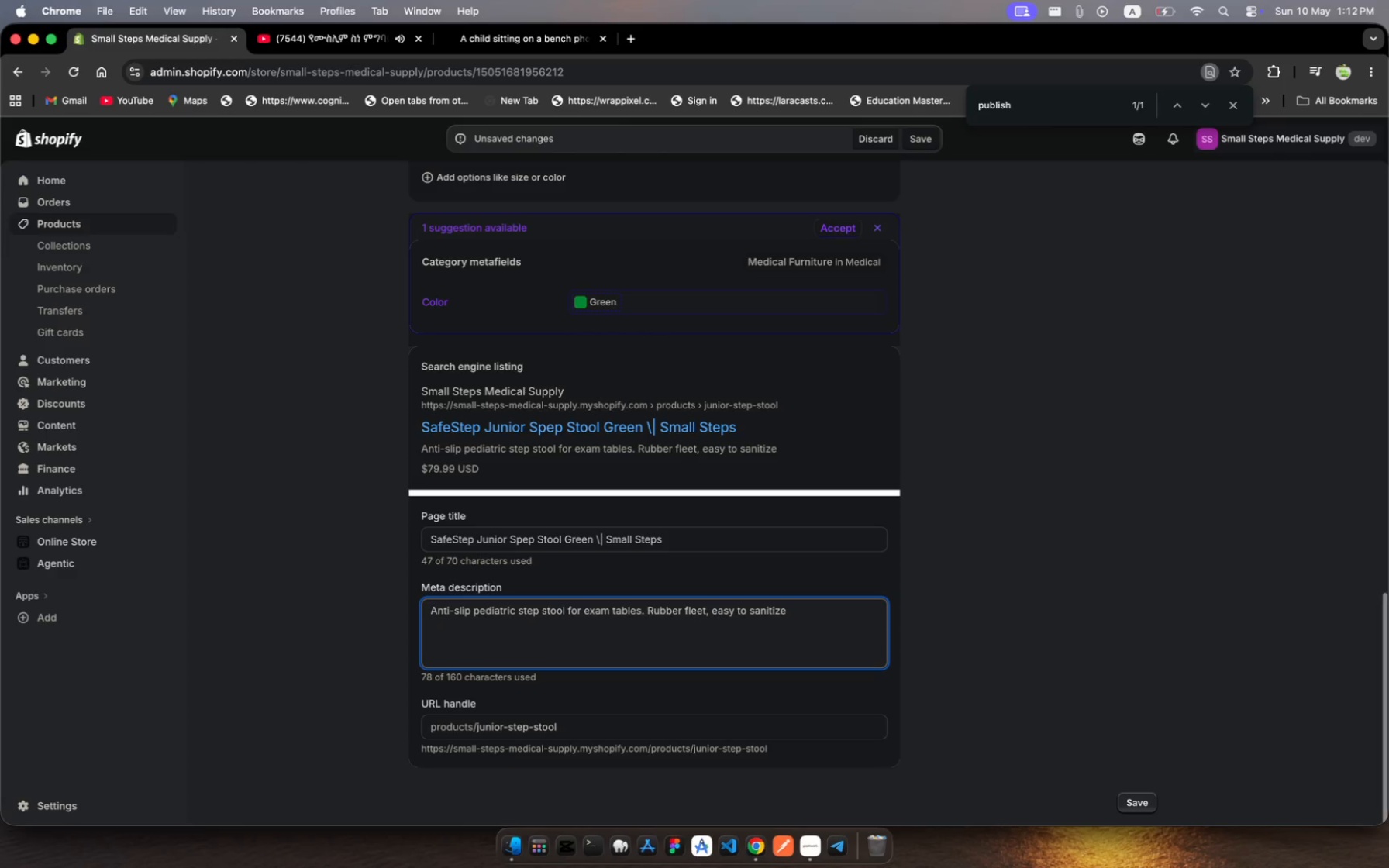 
wait(12.02)
 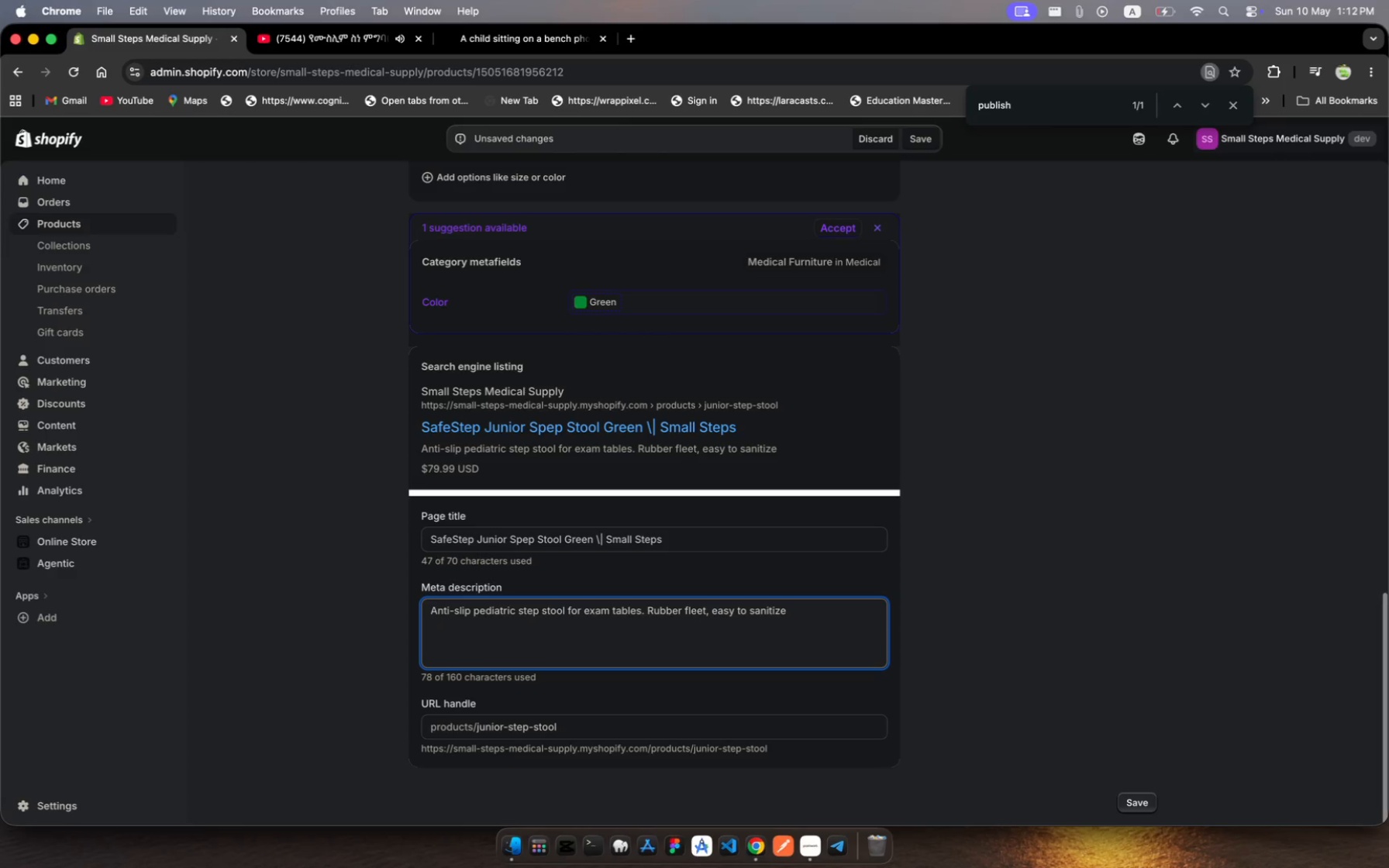 
type( surface. Sf)
key(Backspace)
type(afe for daiy clinical e in pediatrc offices.)
 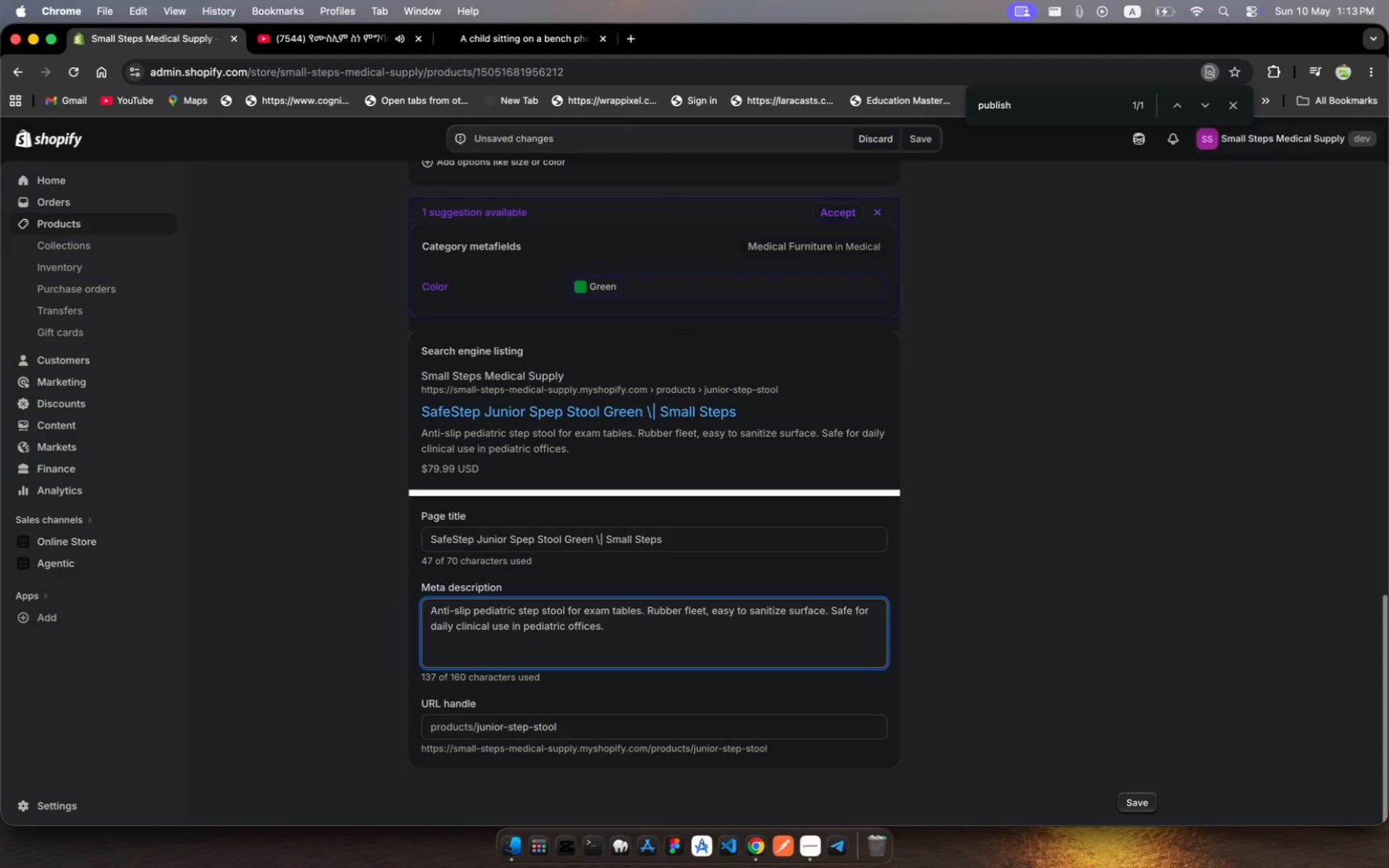 
scroll: coordinate [712, 587], scroll_direction: down, amount: 4.0
 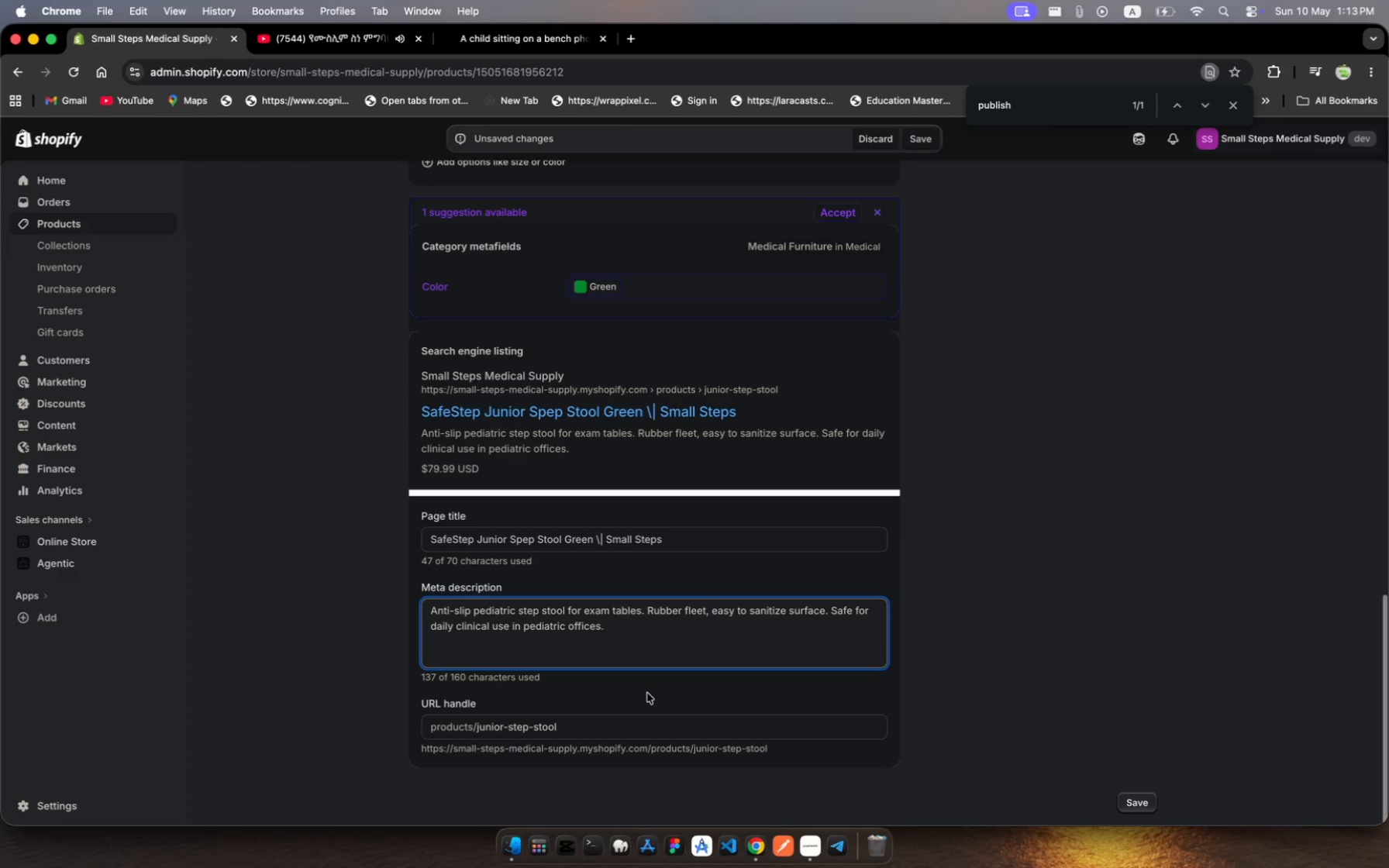 
left_click([642, 720])
 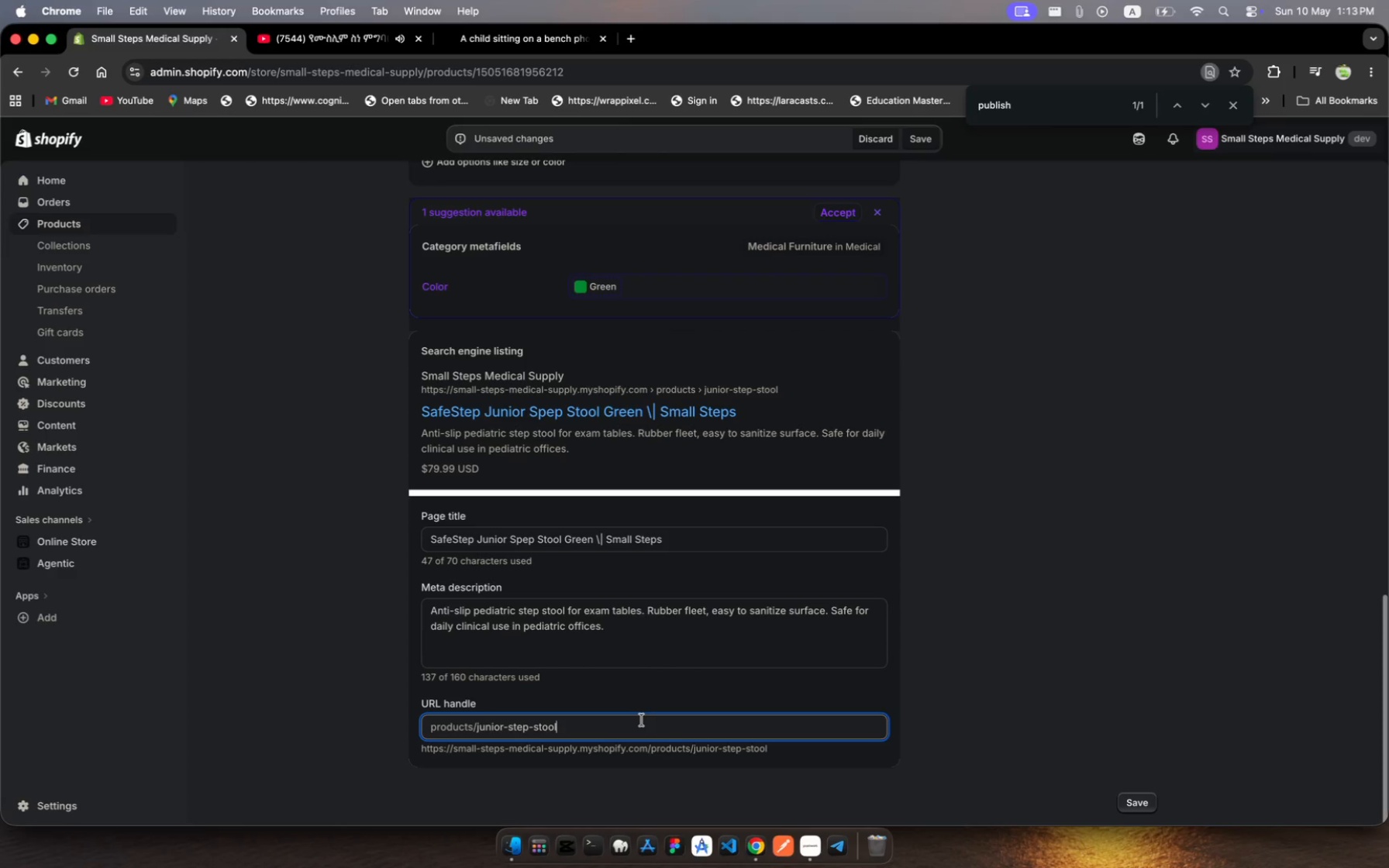 
wait(10.48)
 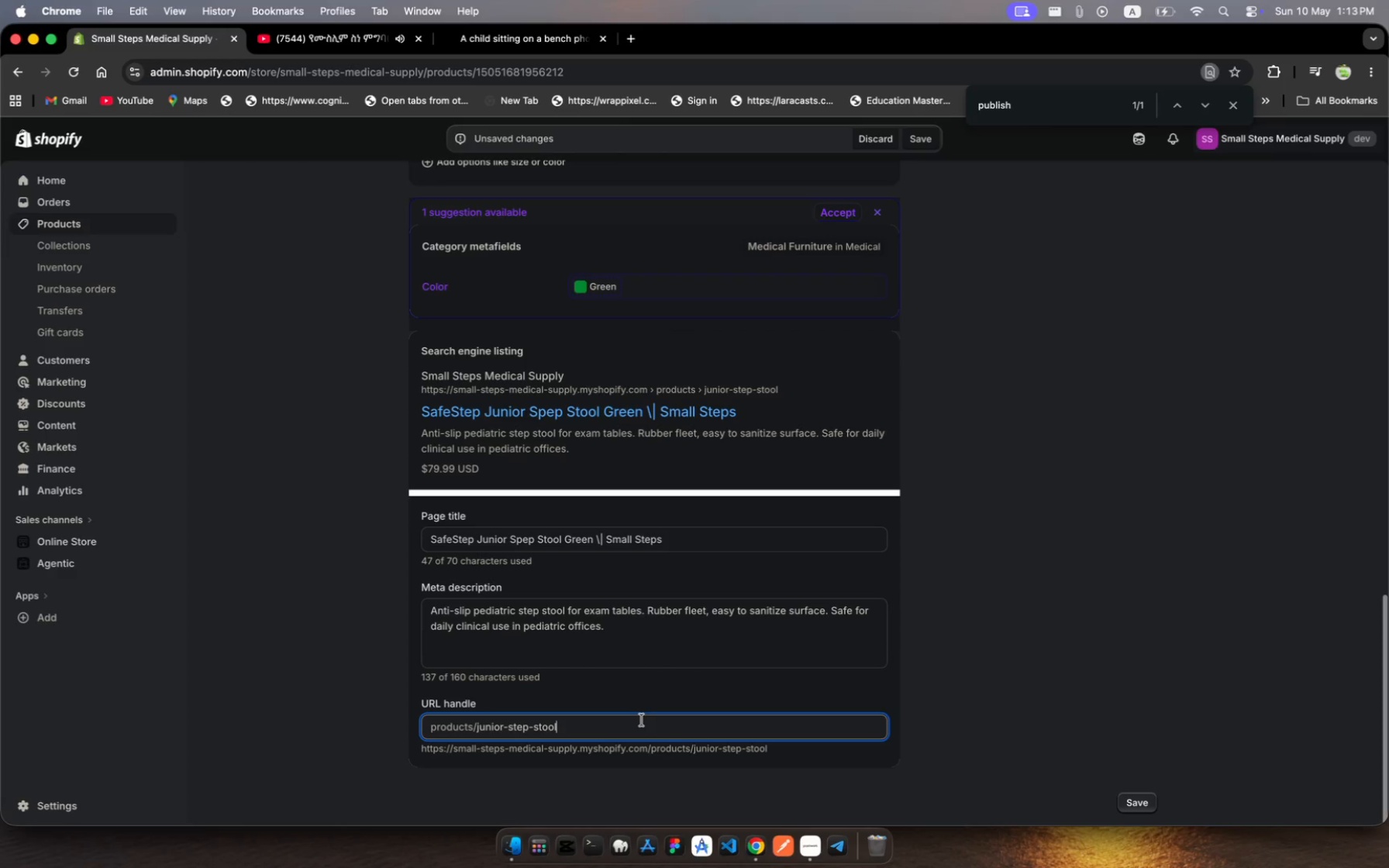 
left_click([481, 729])
 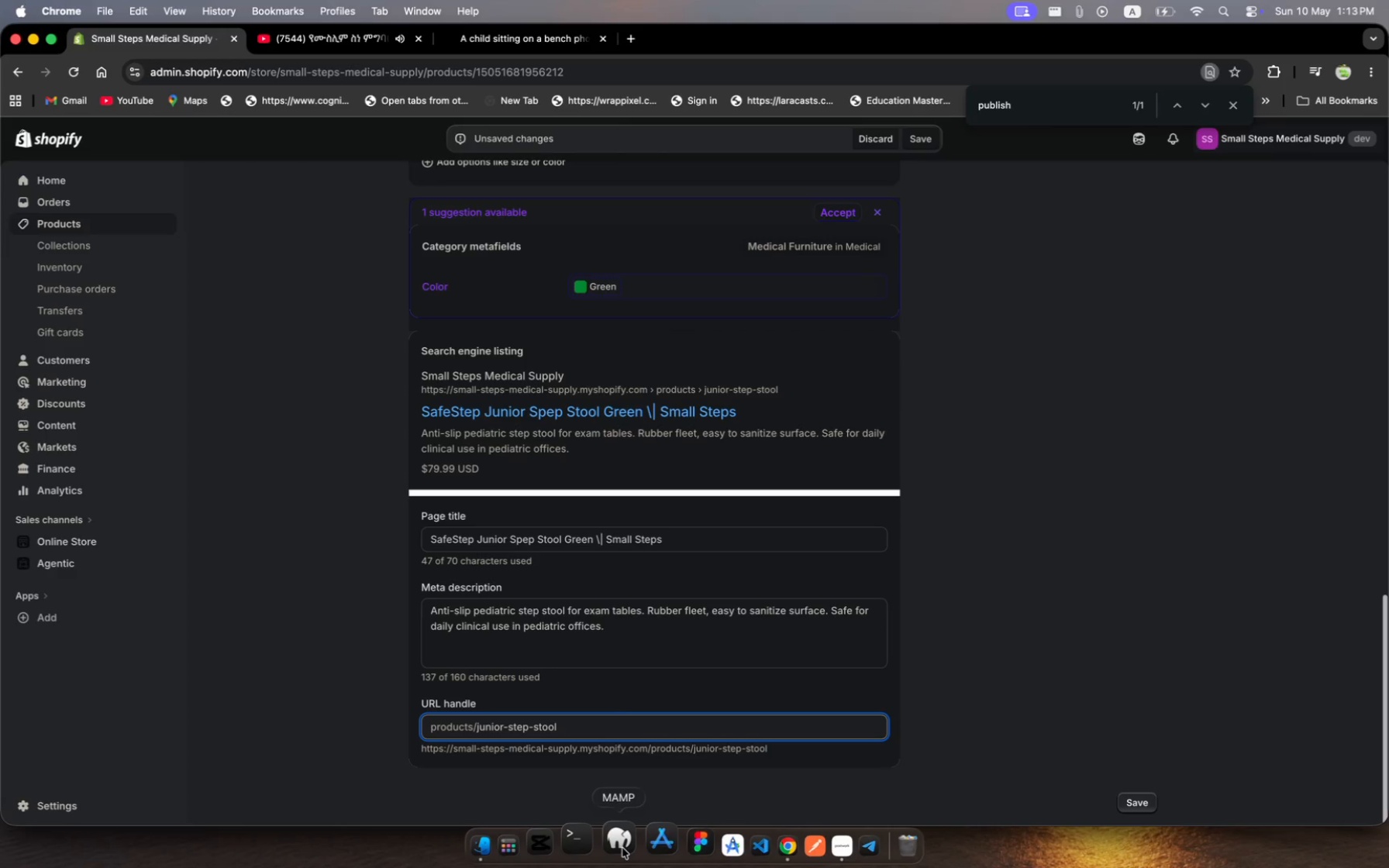 
key(ArrowLeft)
 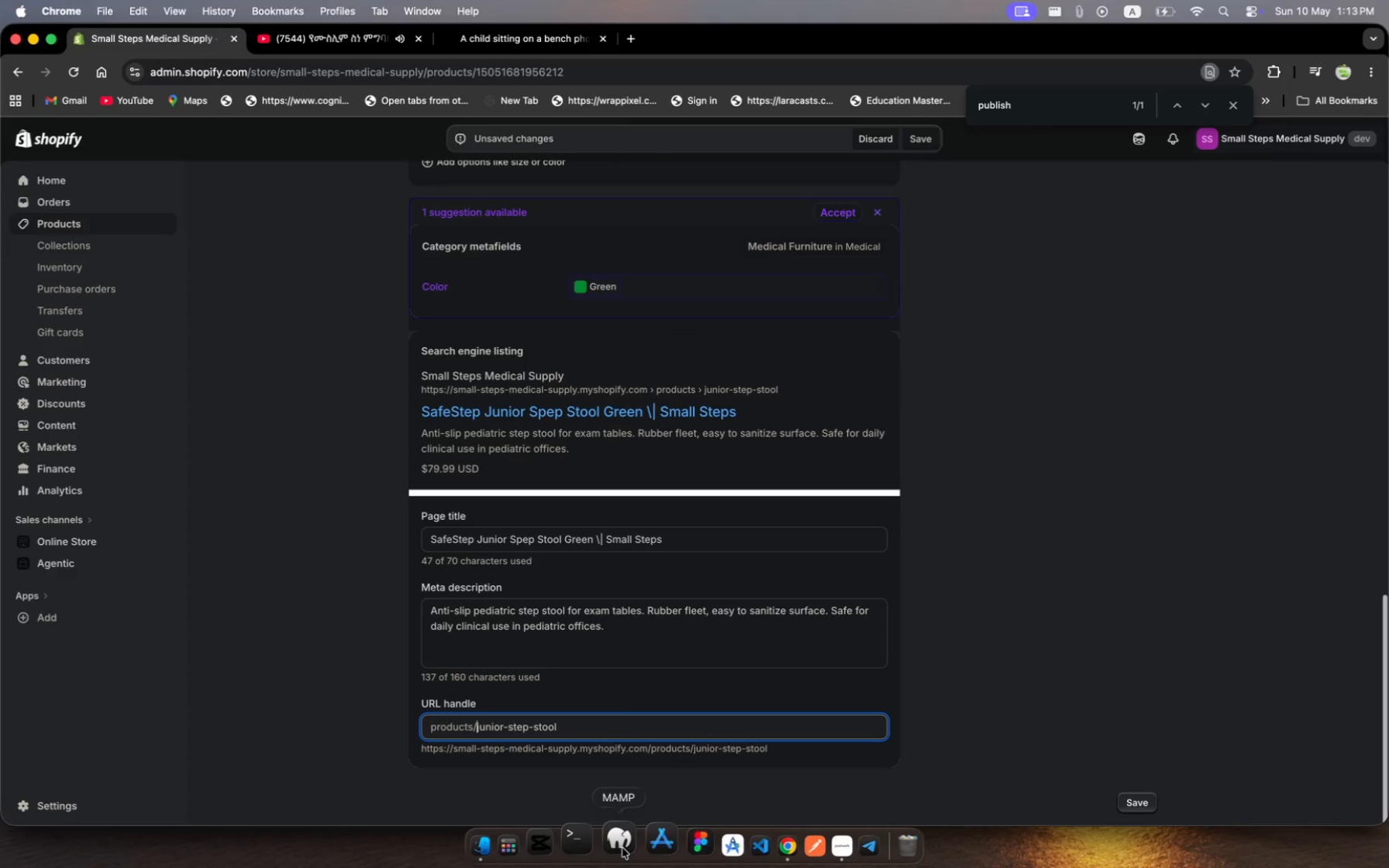 
type(safestep-)
 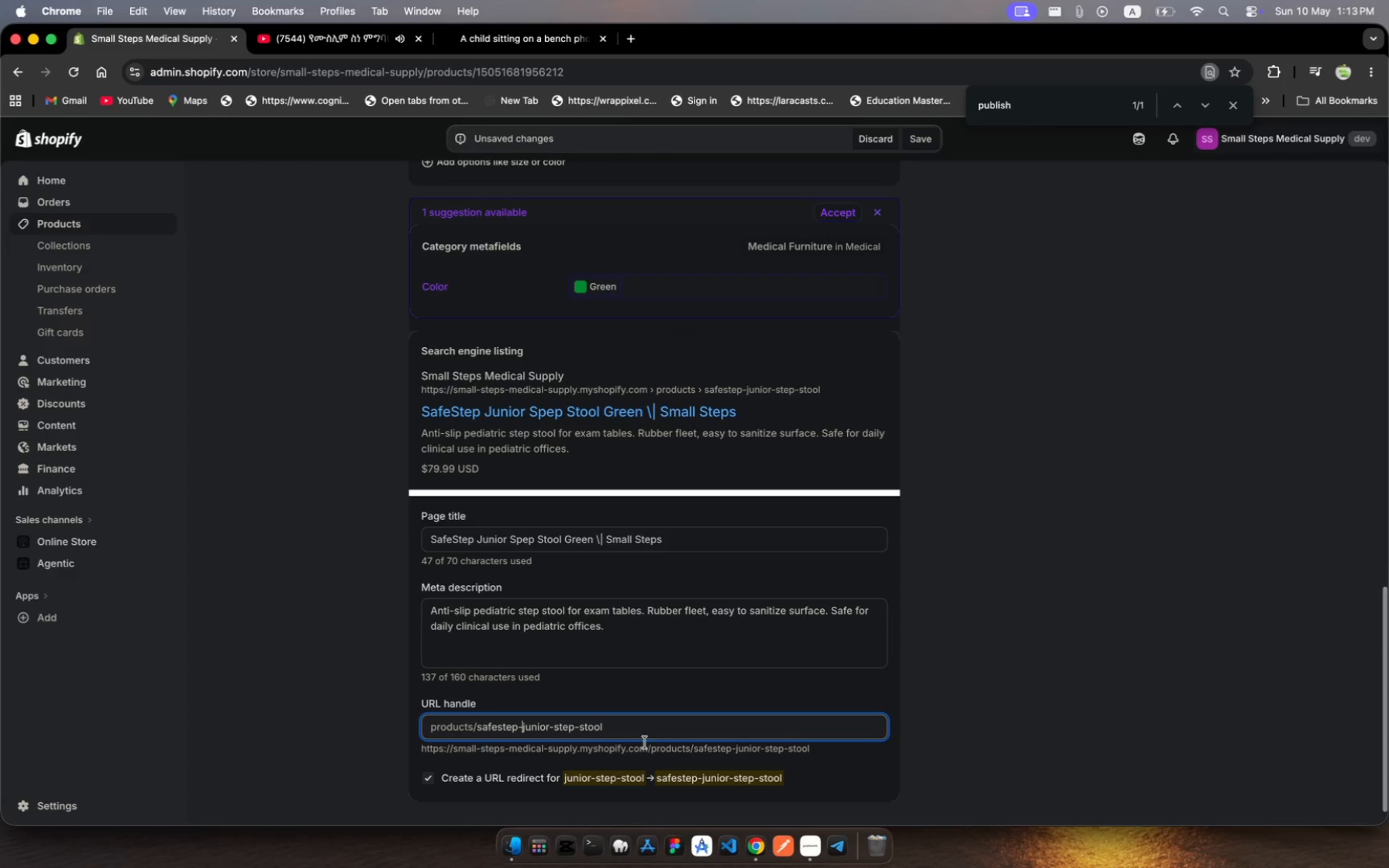 
left_click([639, 726])
 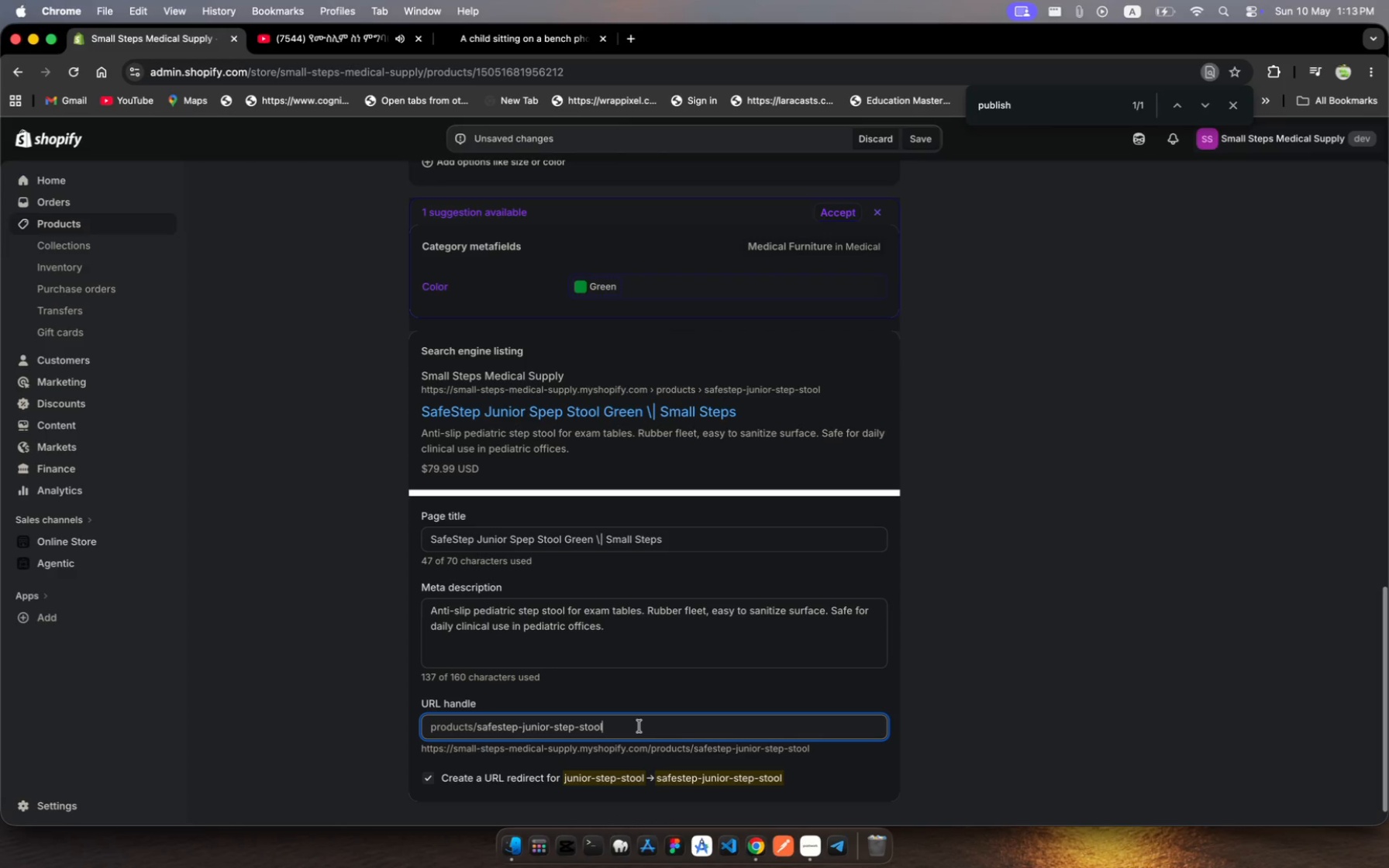 
type(-aa)
key(Backspace)
type(pple)
 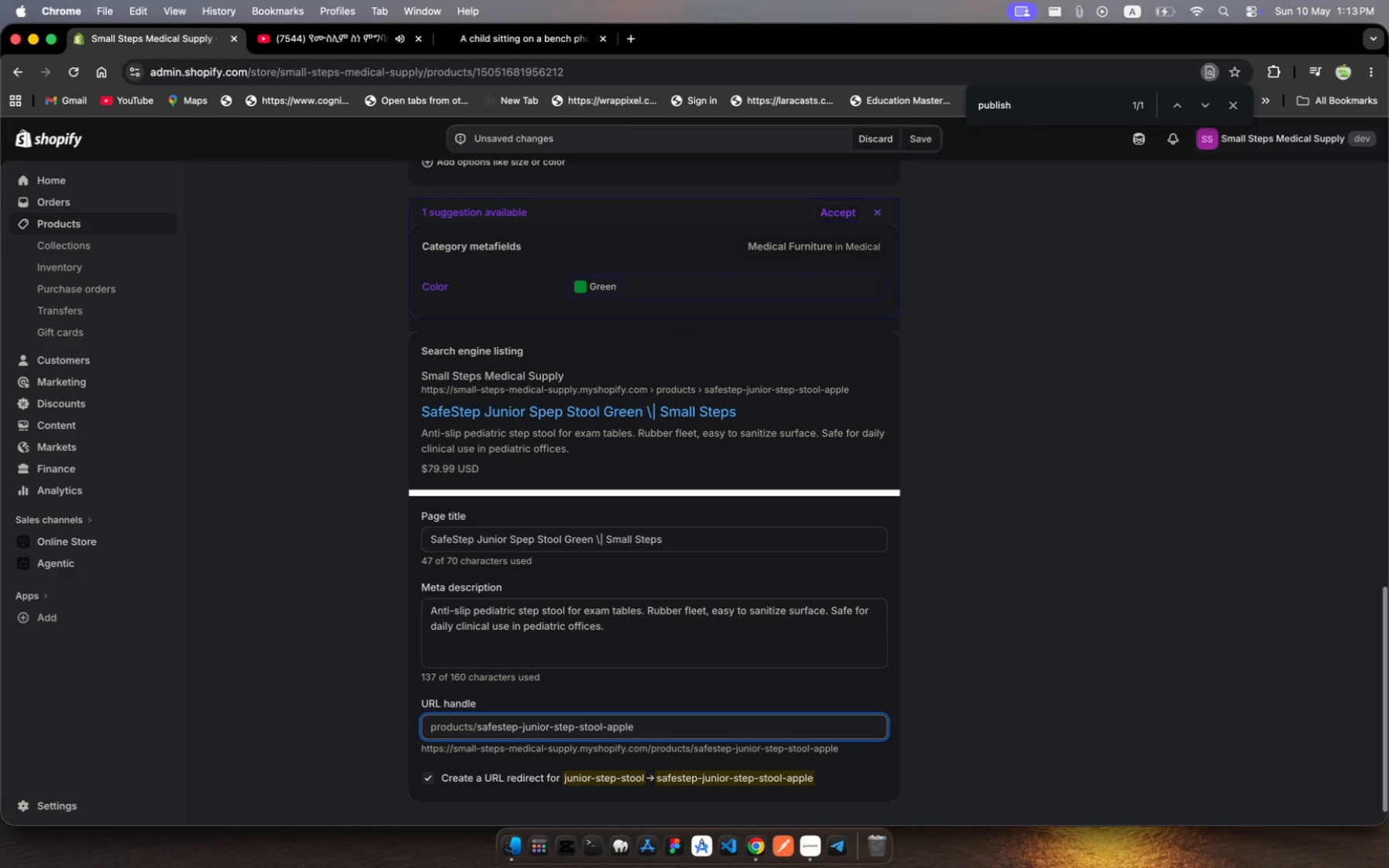 
type(-green)
 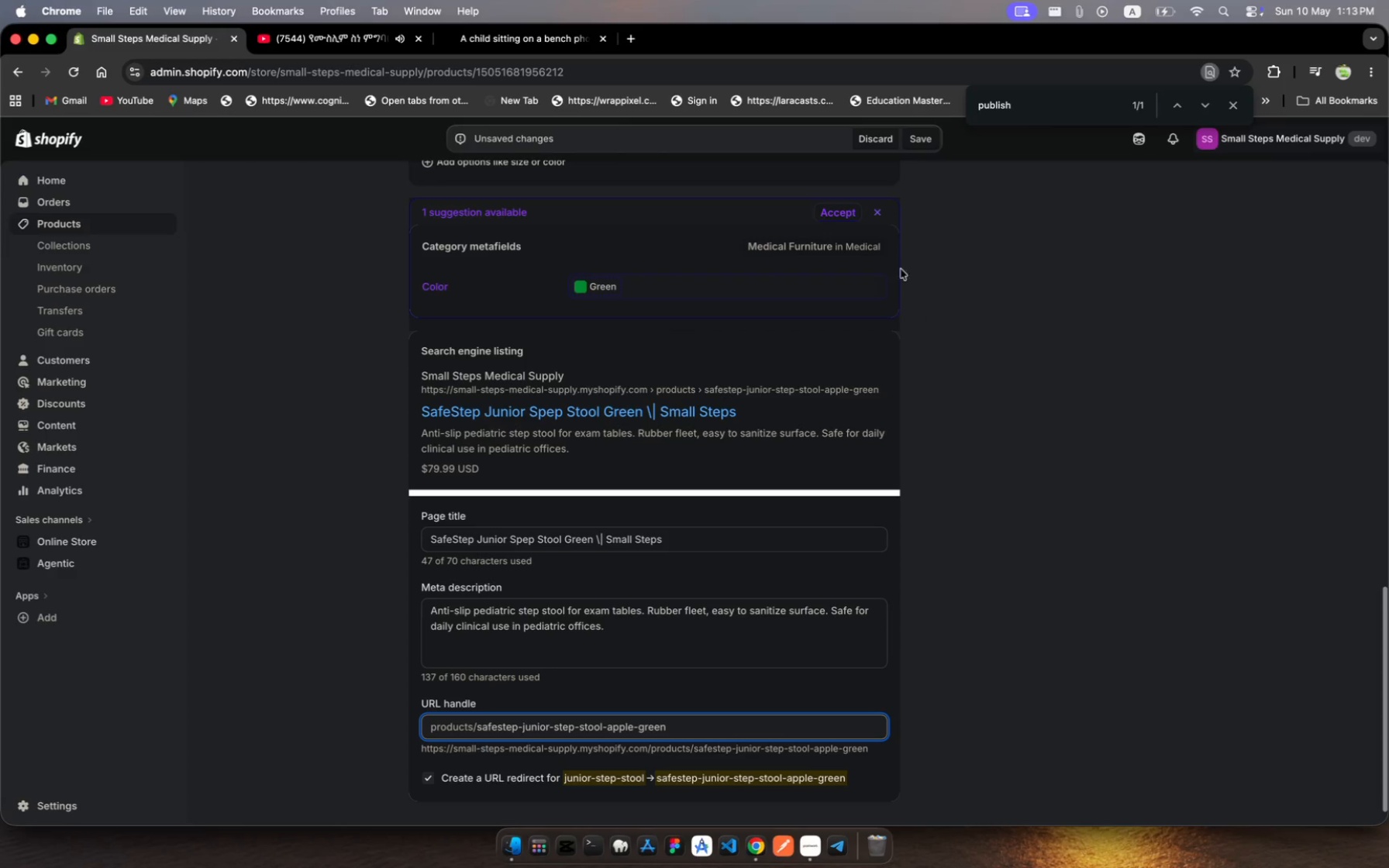 
left_click([919, 146])
 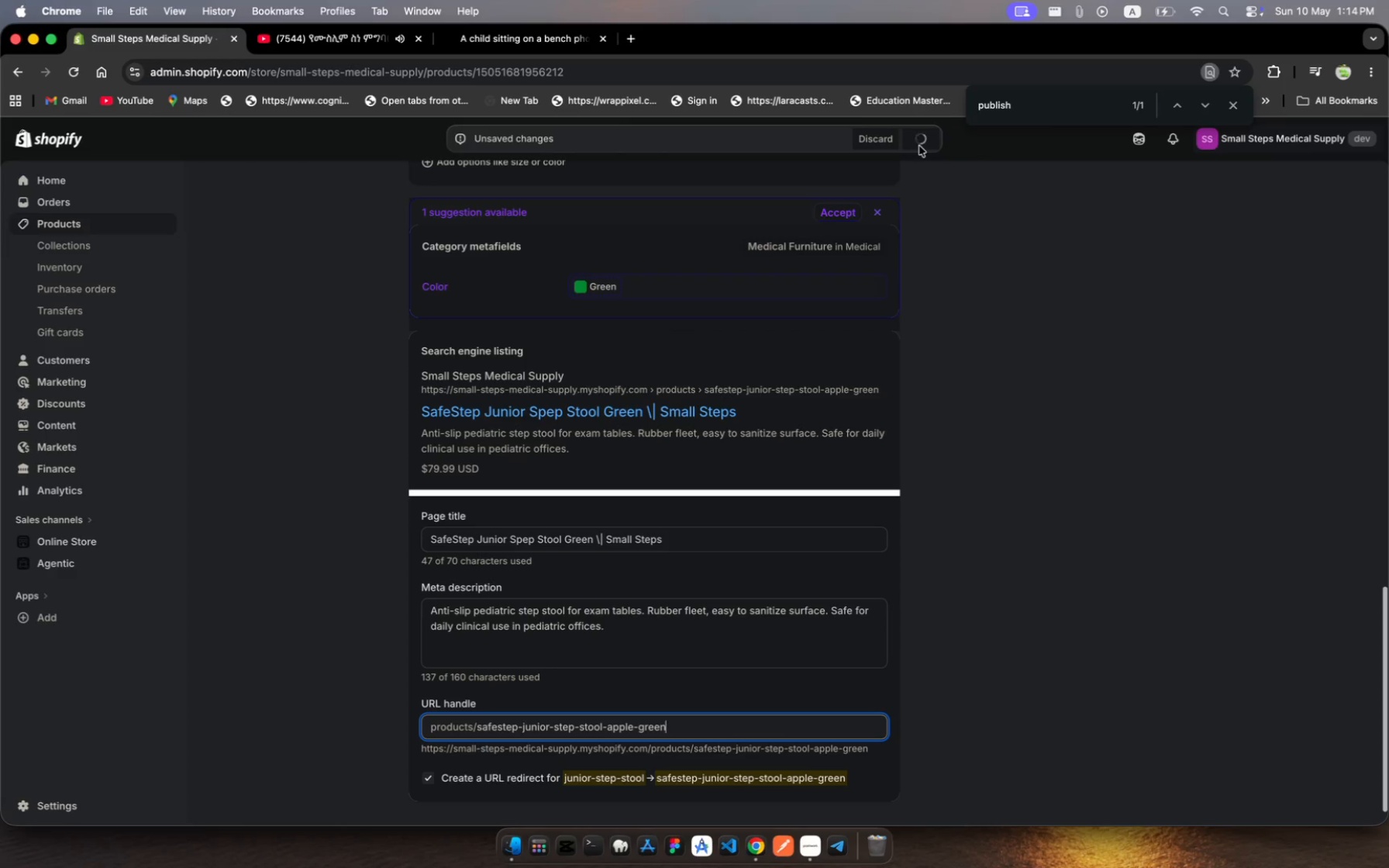 
scroll: coordinate [711, 333], scroll_direction: up, amount: 134.0
 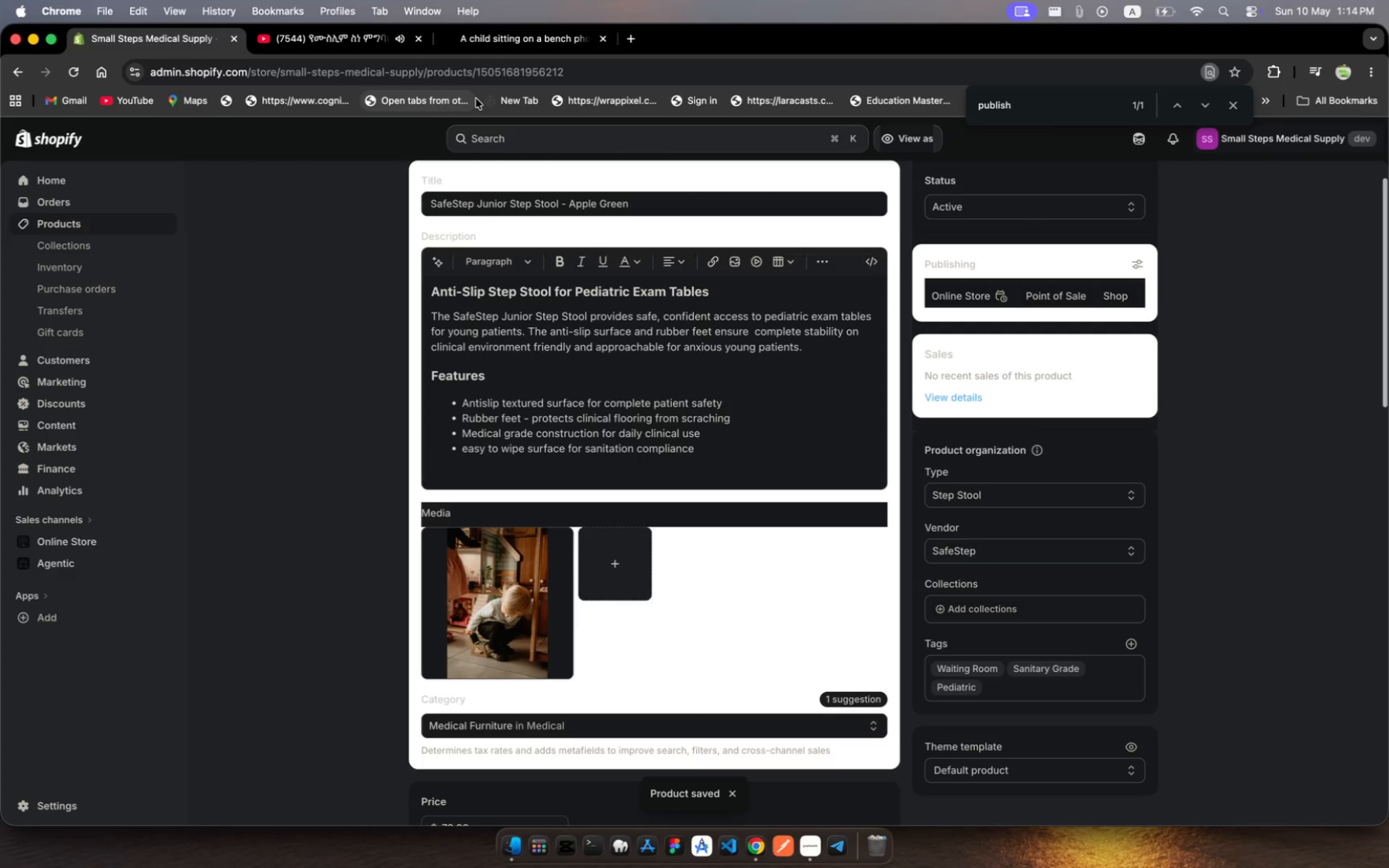 
left_click([118, 231])
 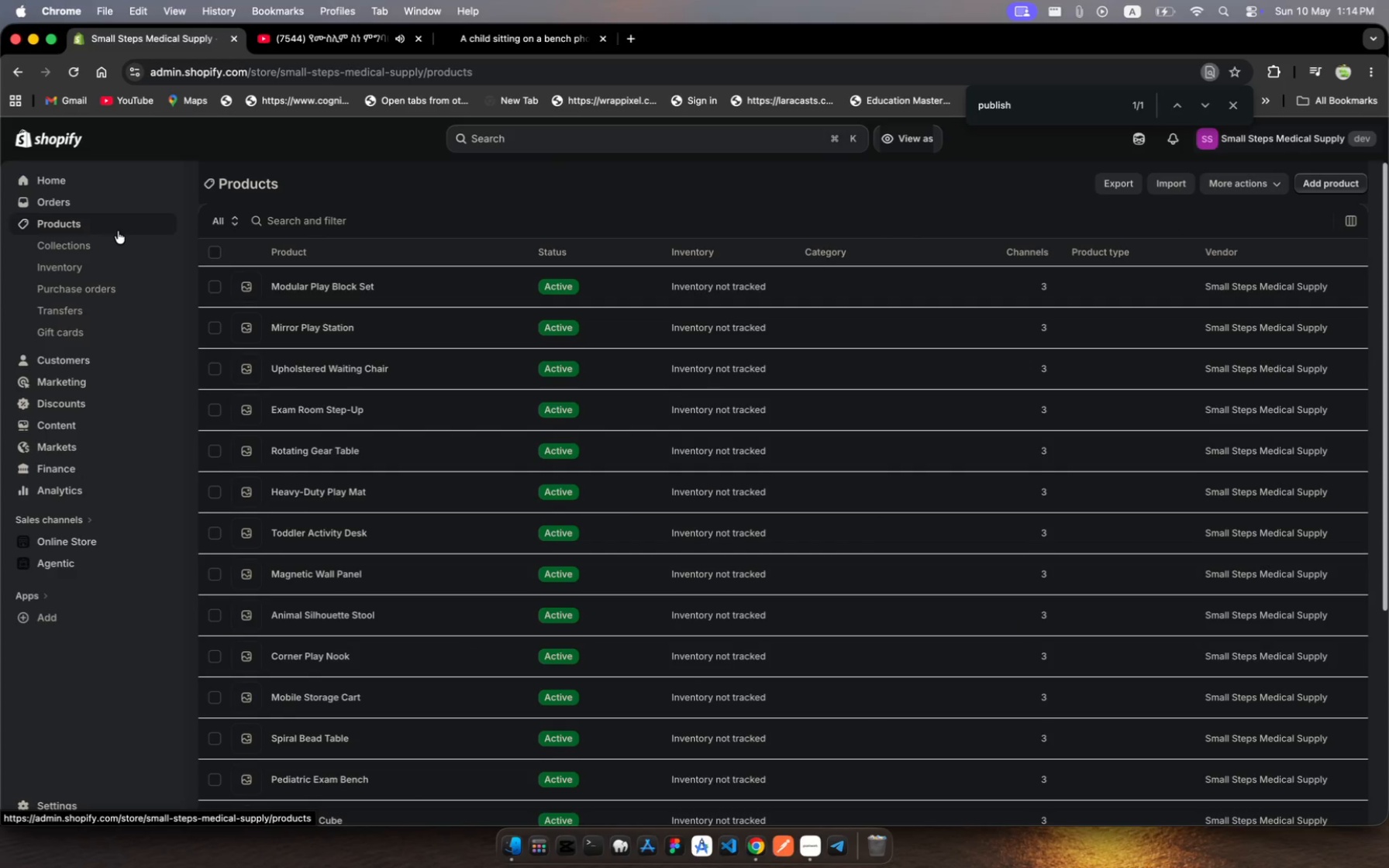 
scroll: coordinate [595, 587], scroll_direction: down, amount: 104.0
 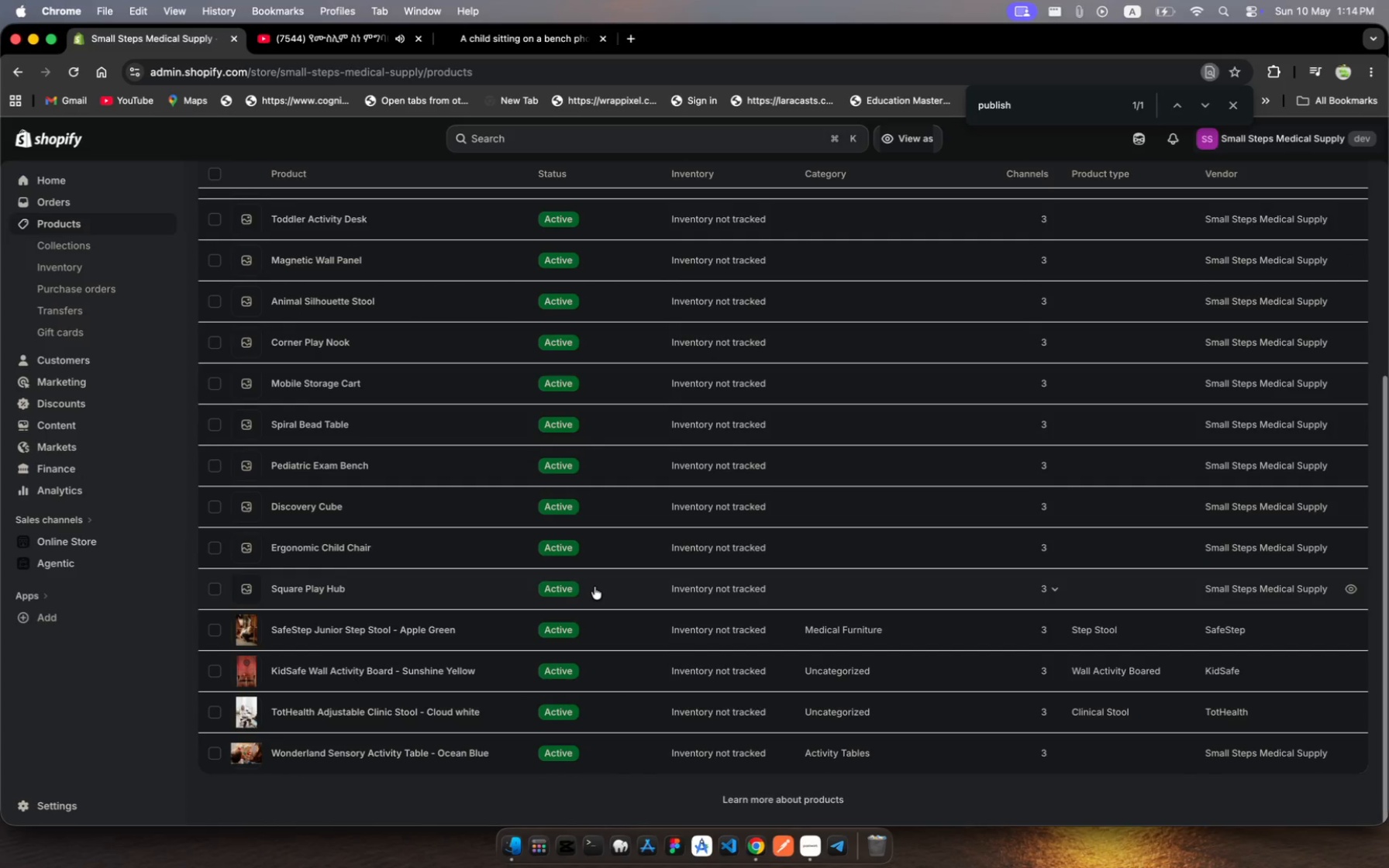 
left_click([595, 587])
 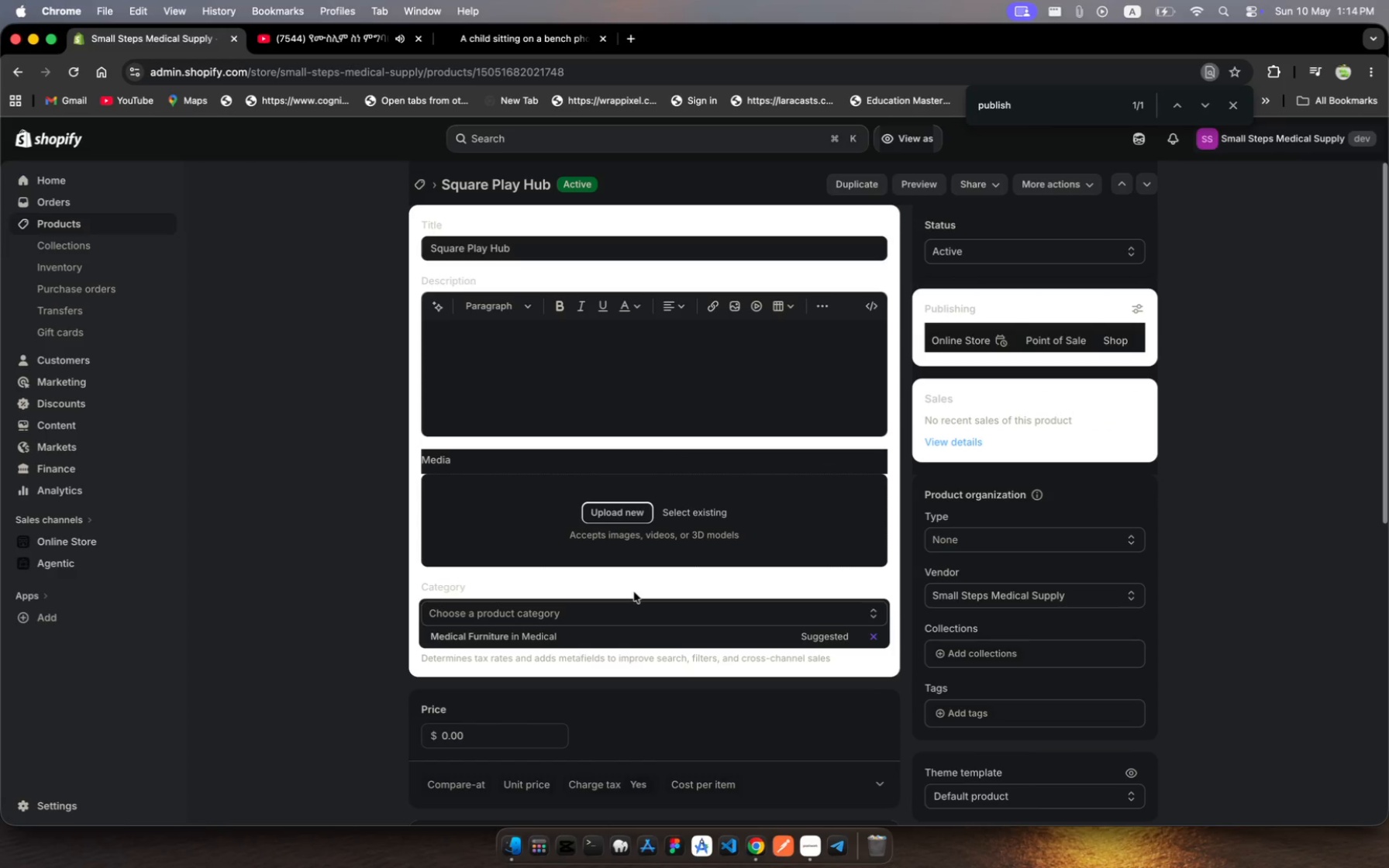 
wait(13.16)
 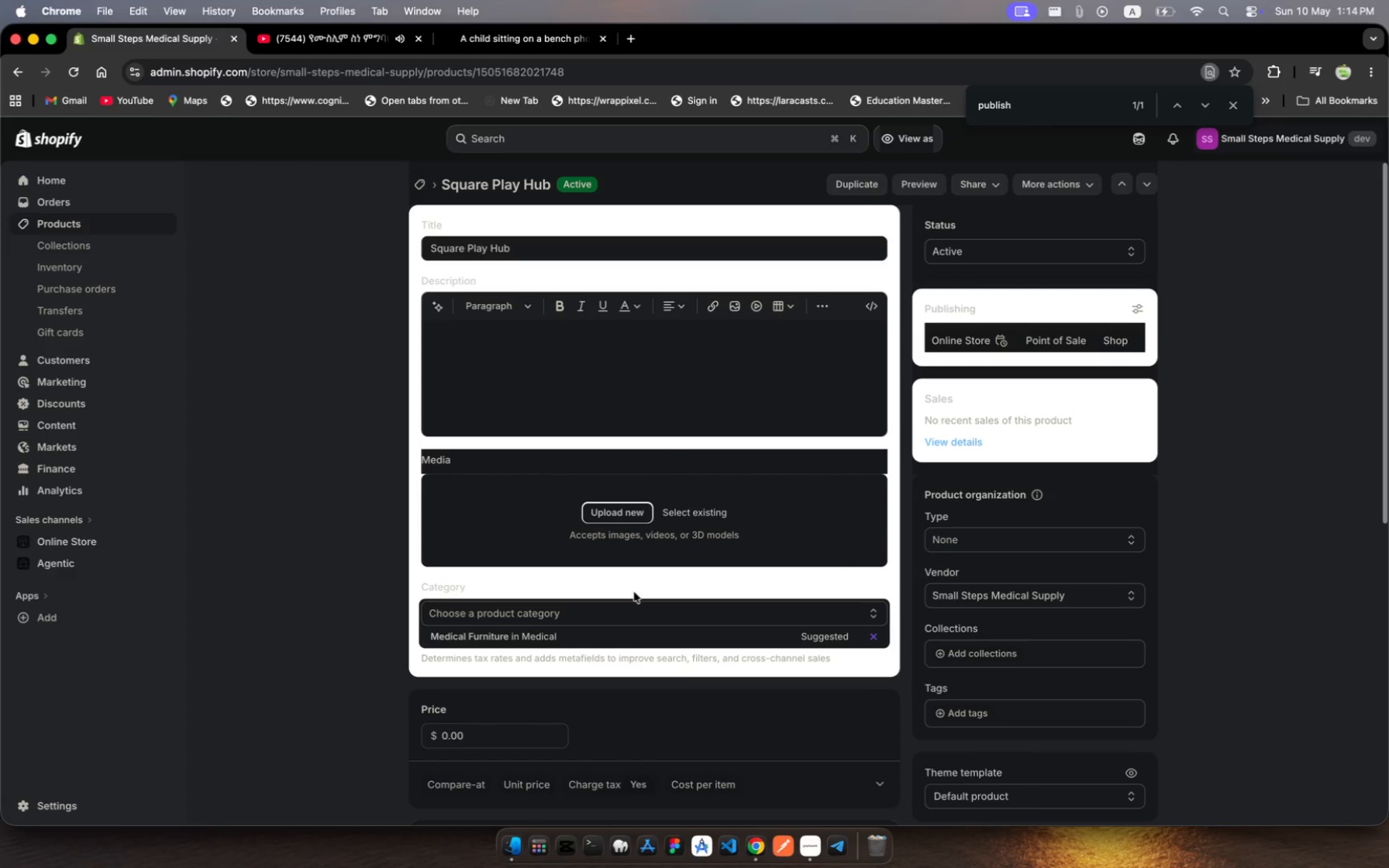 
left_click([521, 246])
 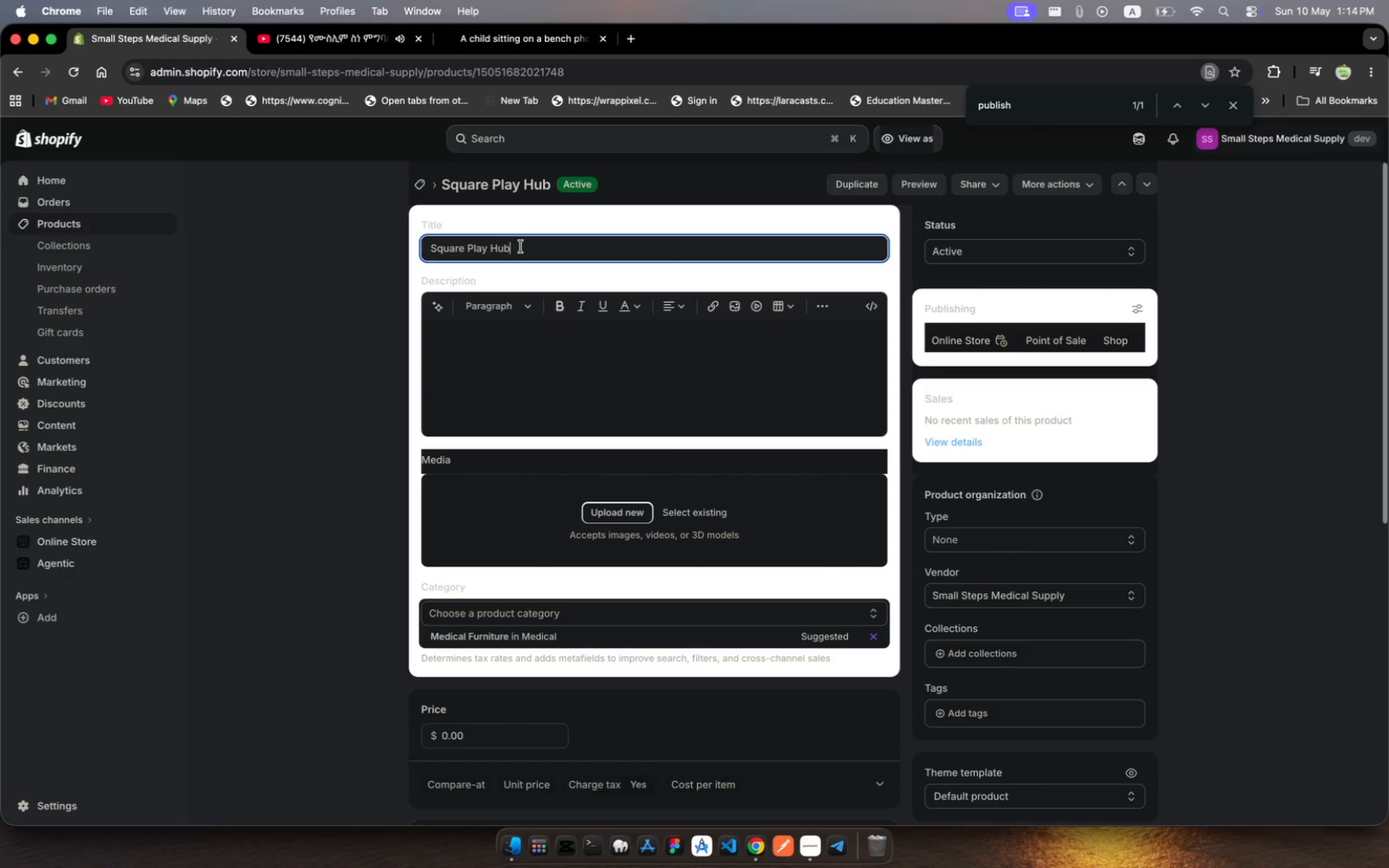 
wait(10.51)
 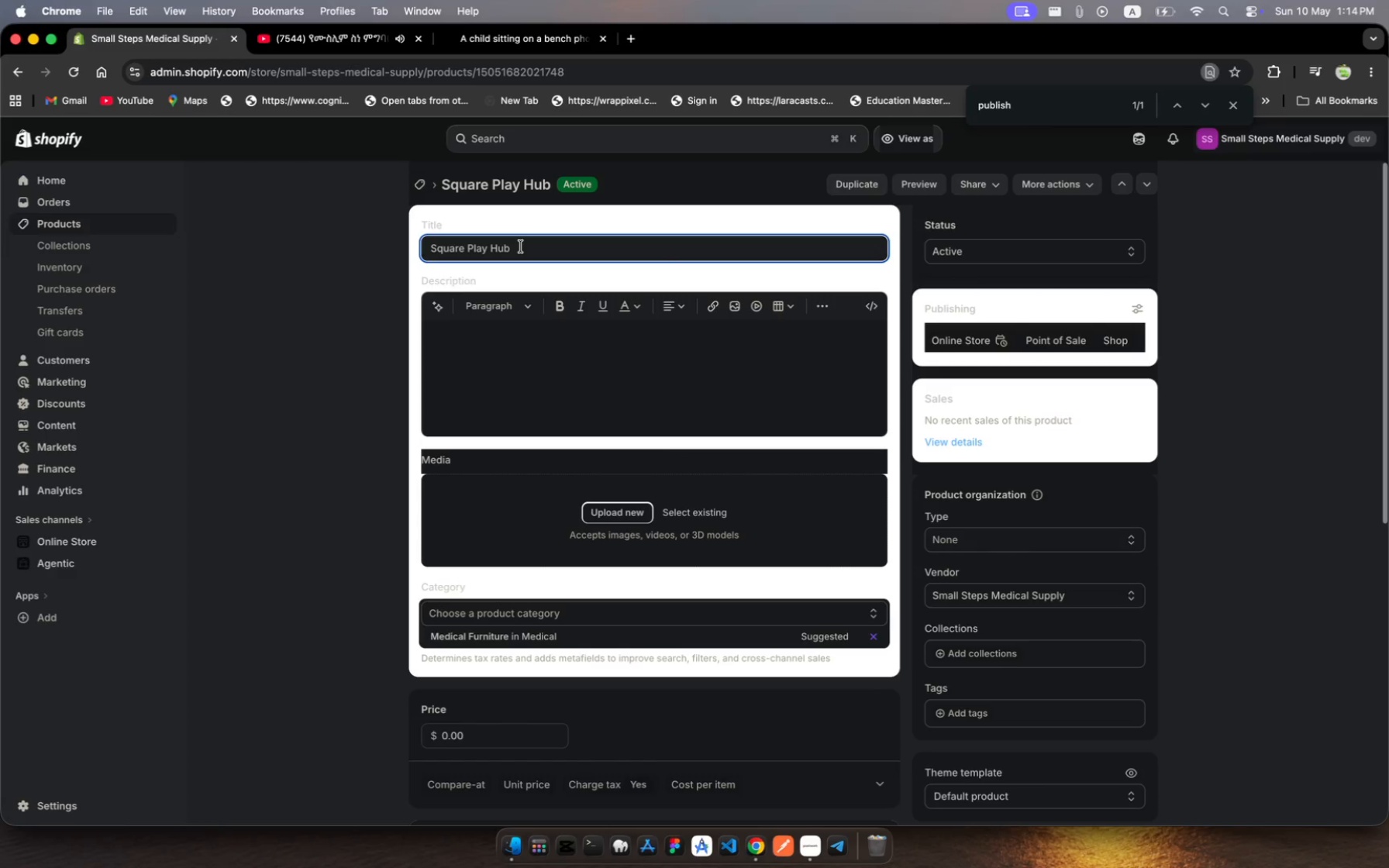 
key(Meta+A)
 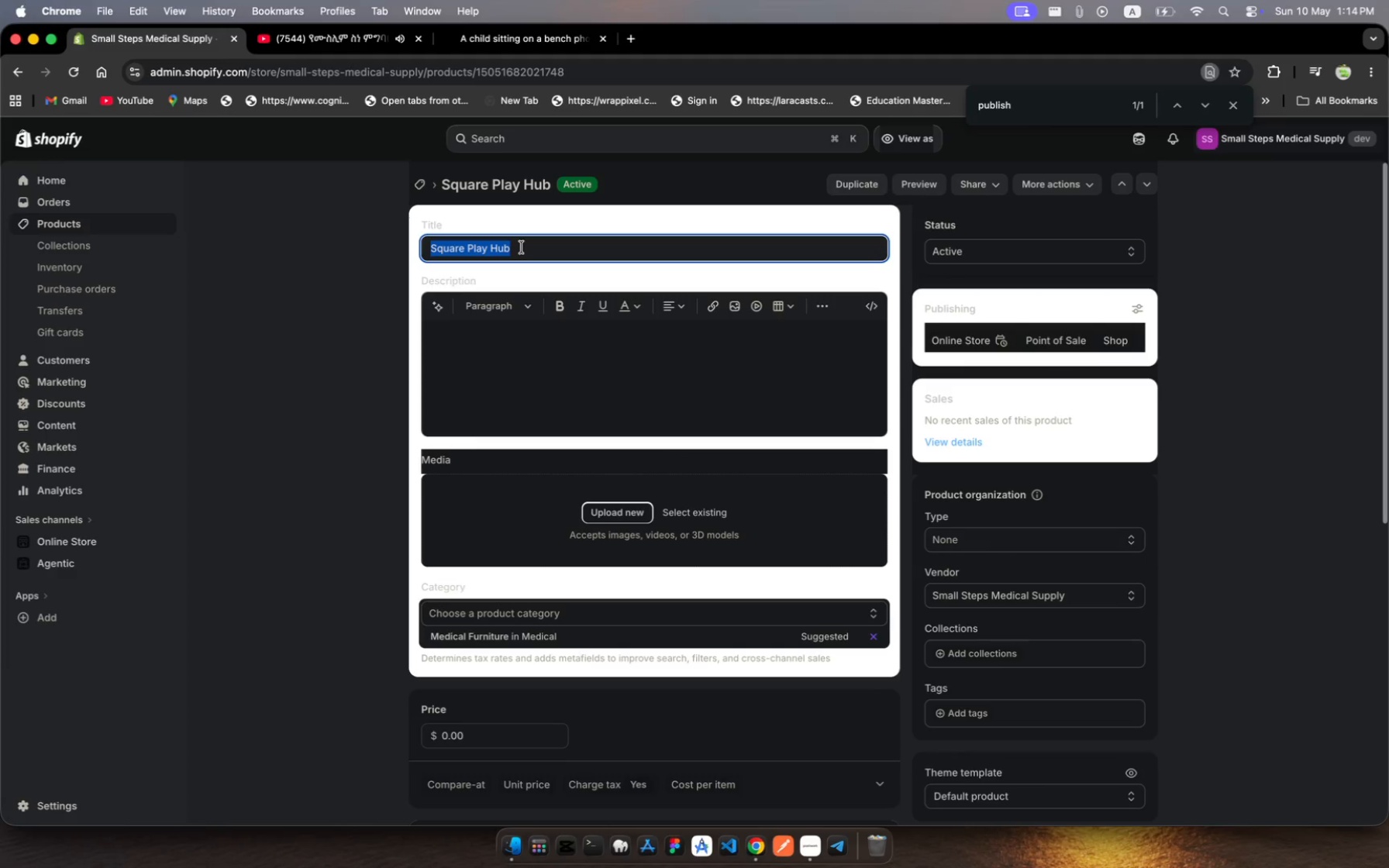 
type(Playpath )
 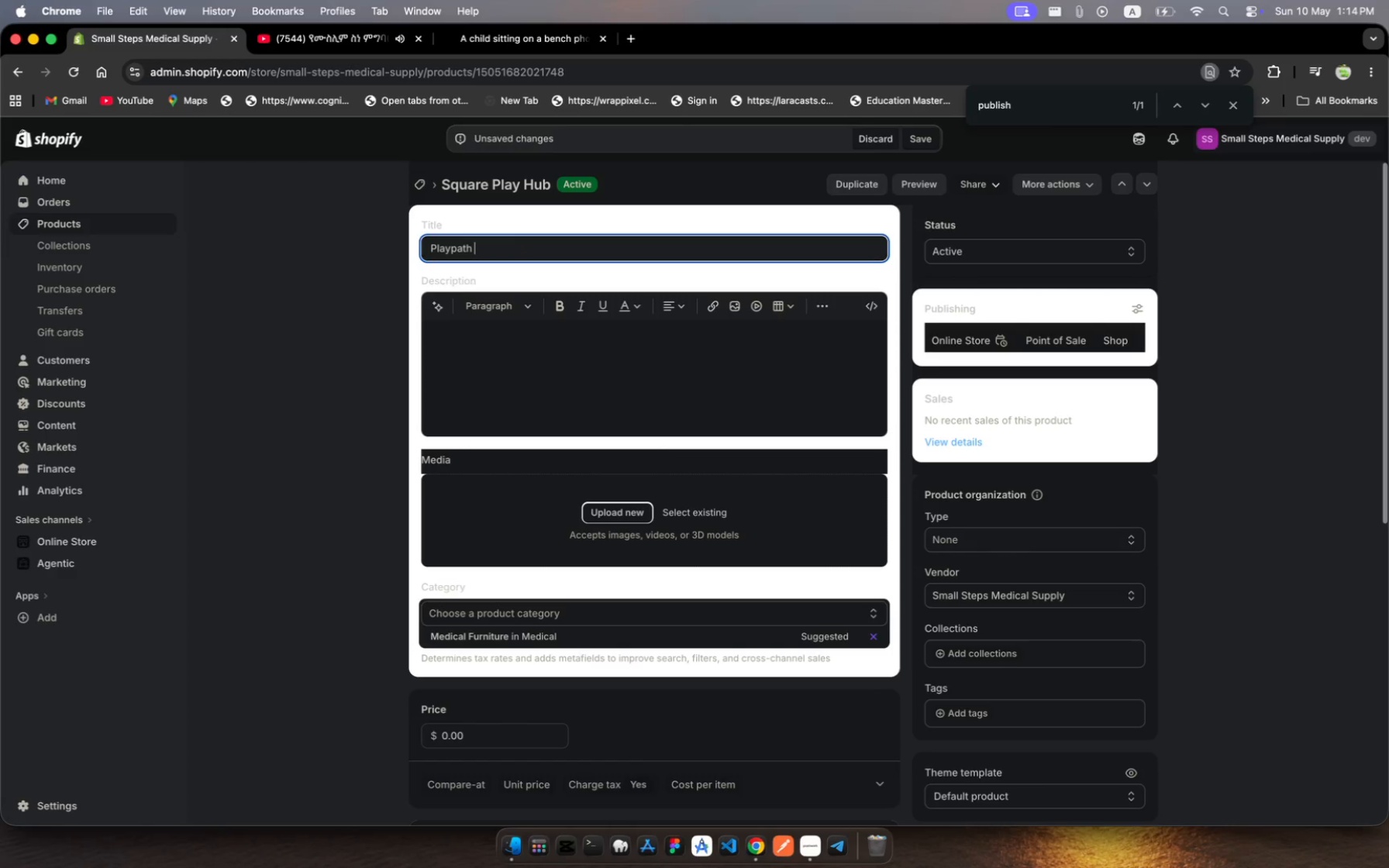 
key(Backspace)
key(Backspace)
key(Backspace)
key(Backspace)
key(Backspace)
type(Path Square )
 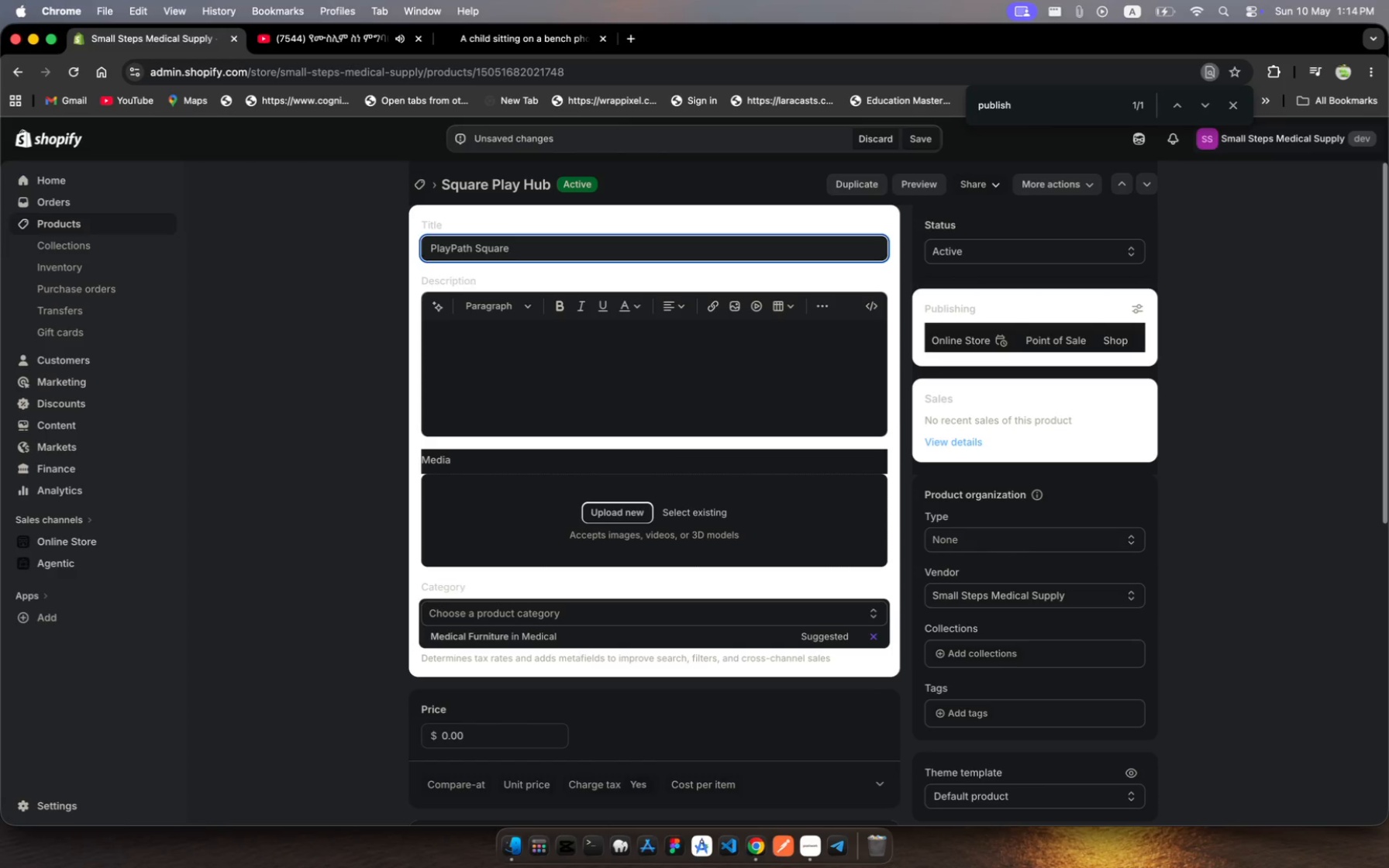 
type(Play Hub - Levender)
 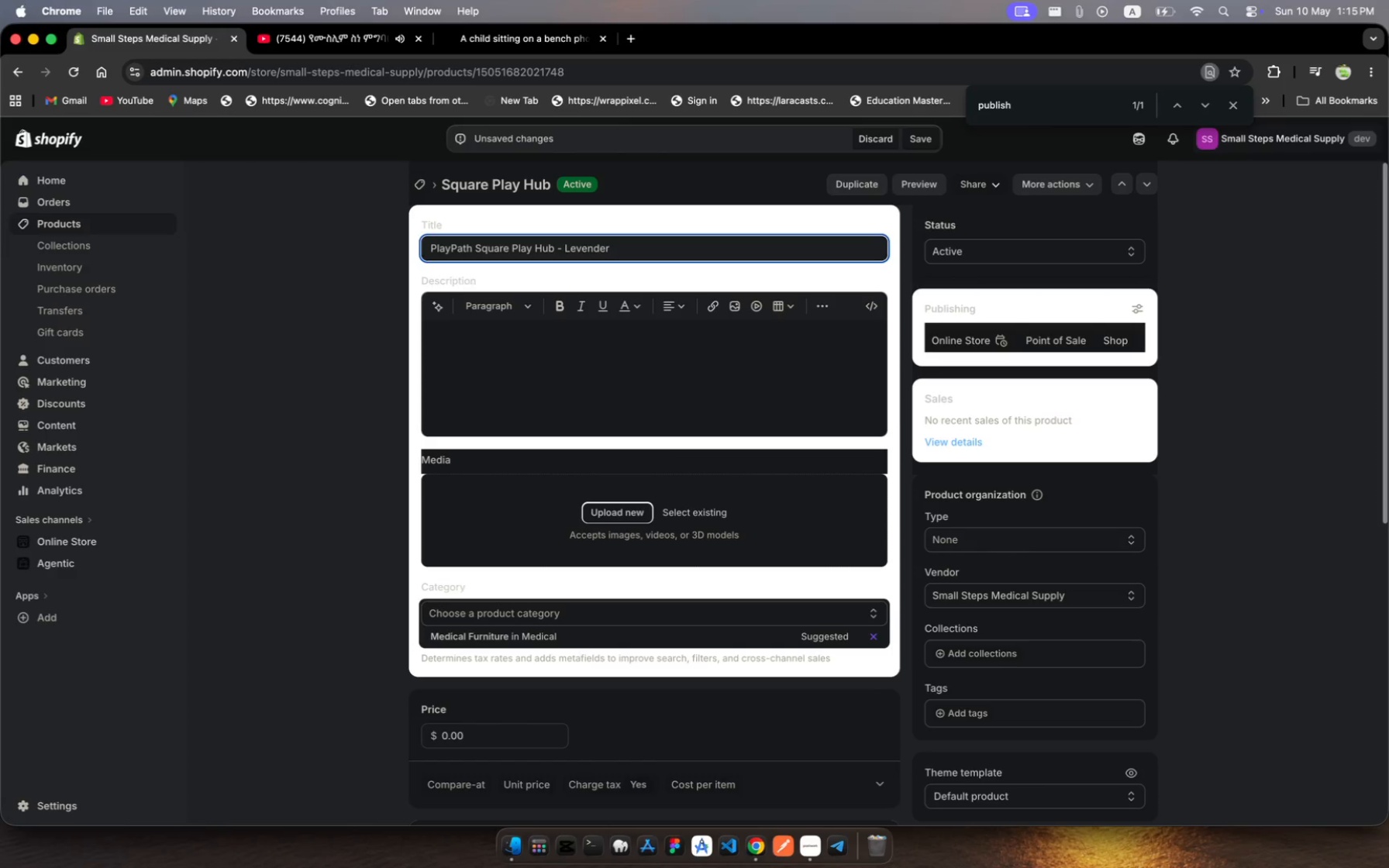 
left_click([505, 380])
 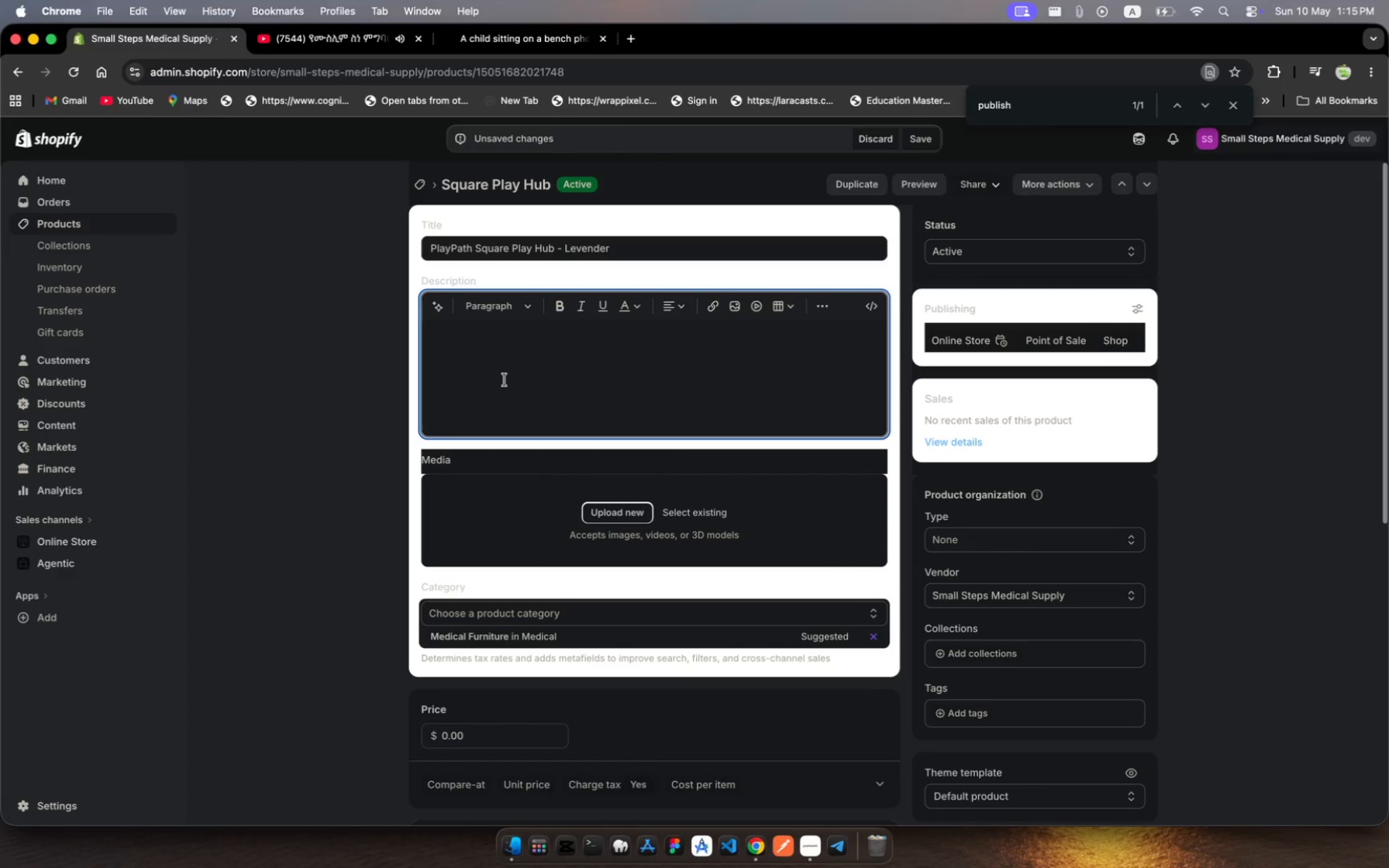 
wait(6.75)
 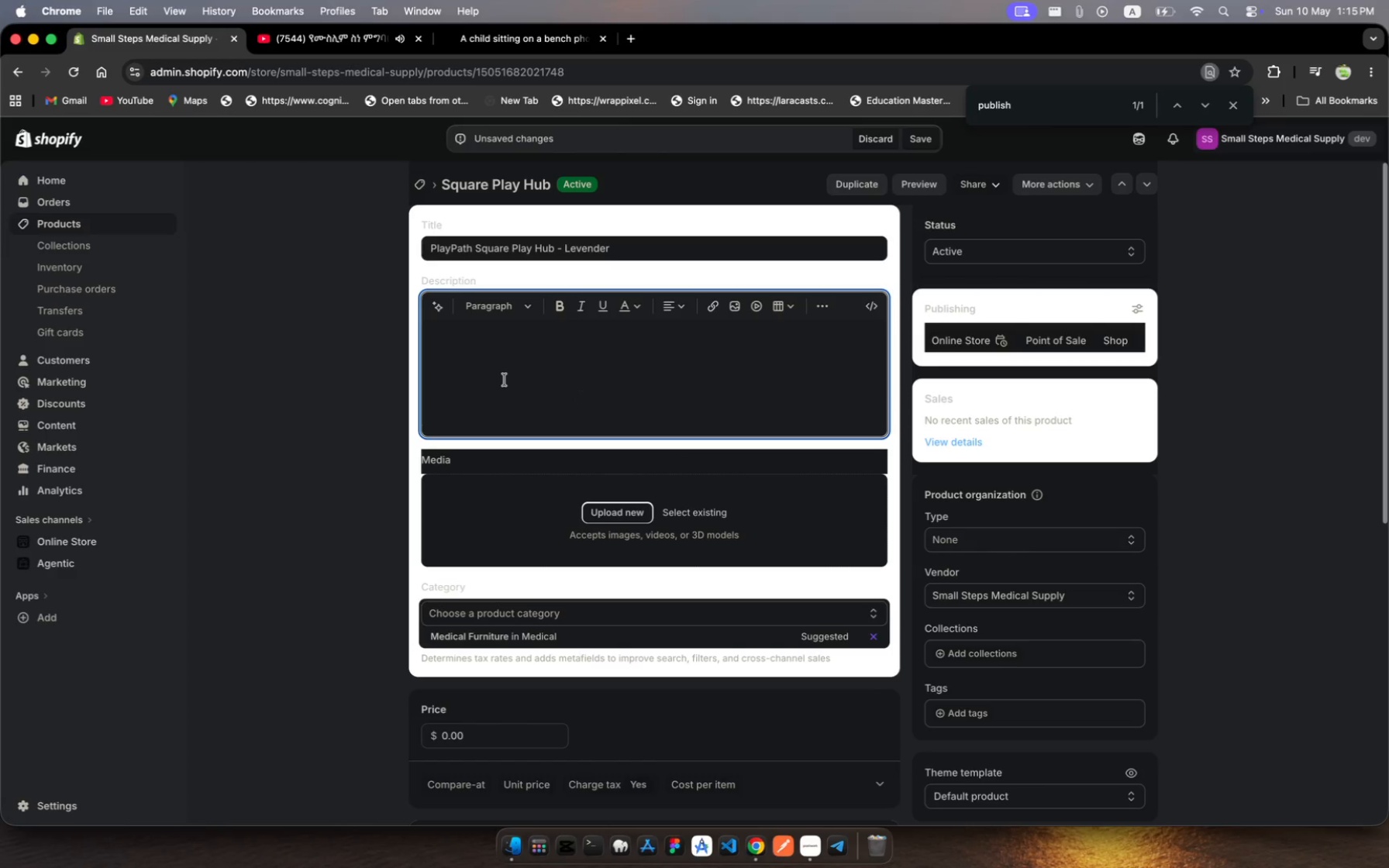 
type(Multi-chid Play )
key(Backspace)
type( Station for Pediatric Waiting )
 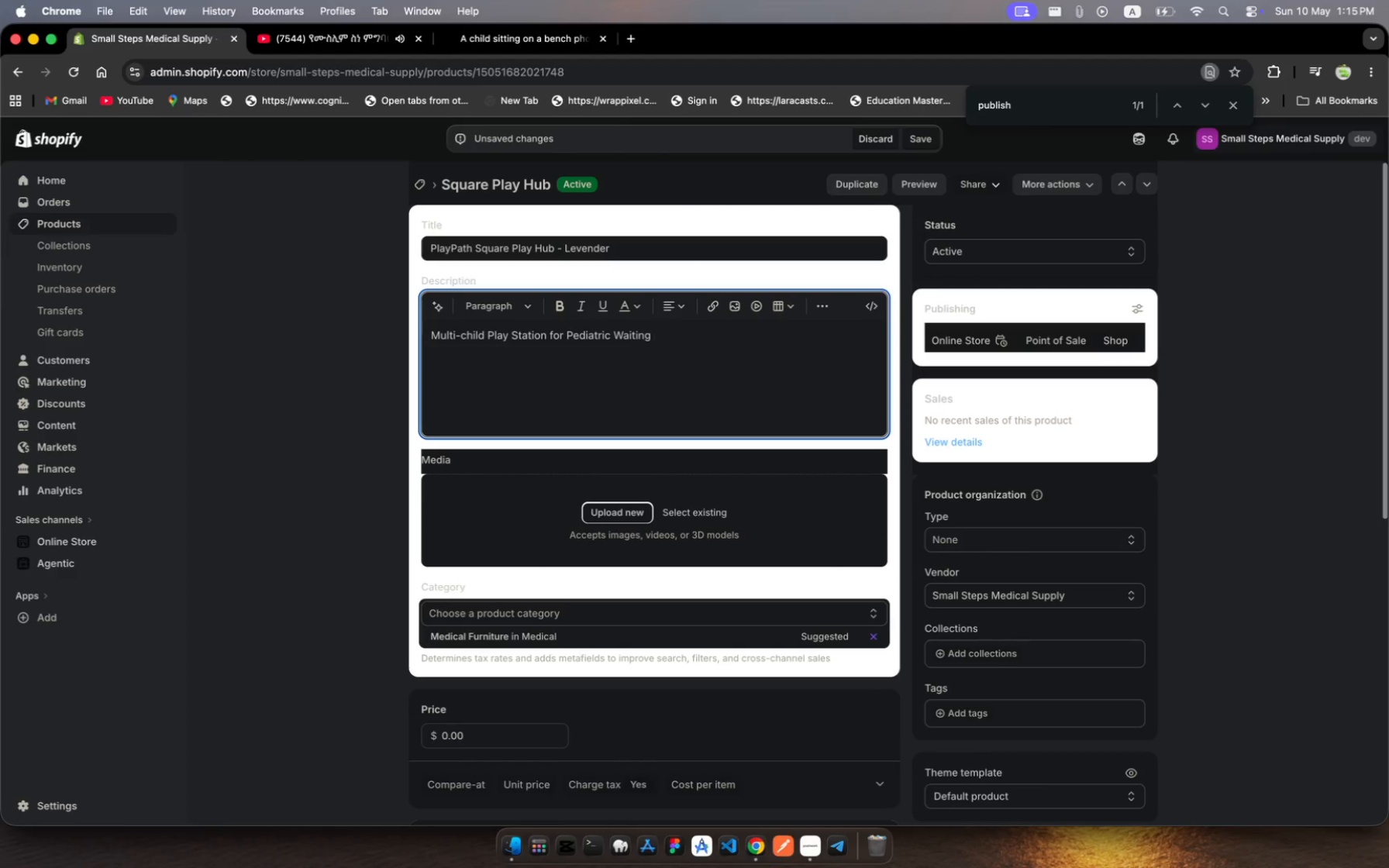 
wait(5.9)
 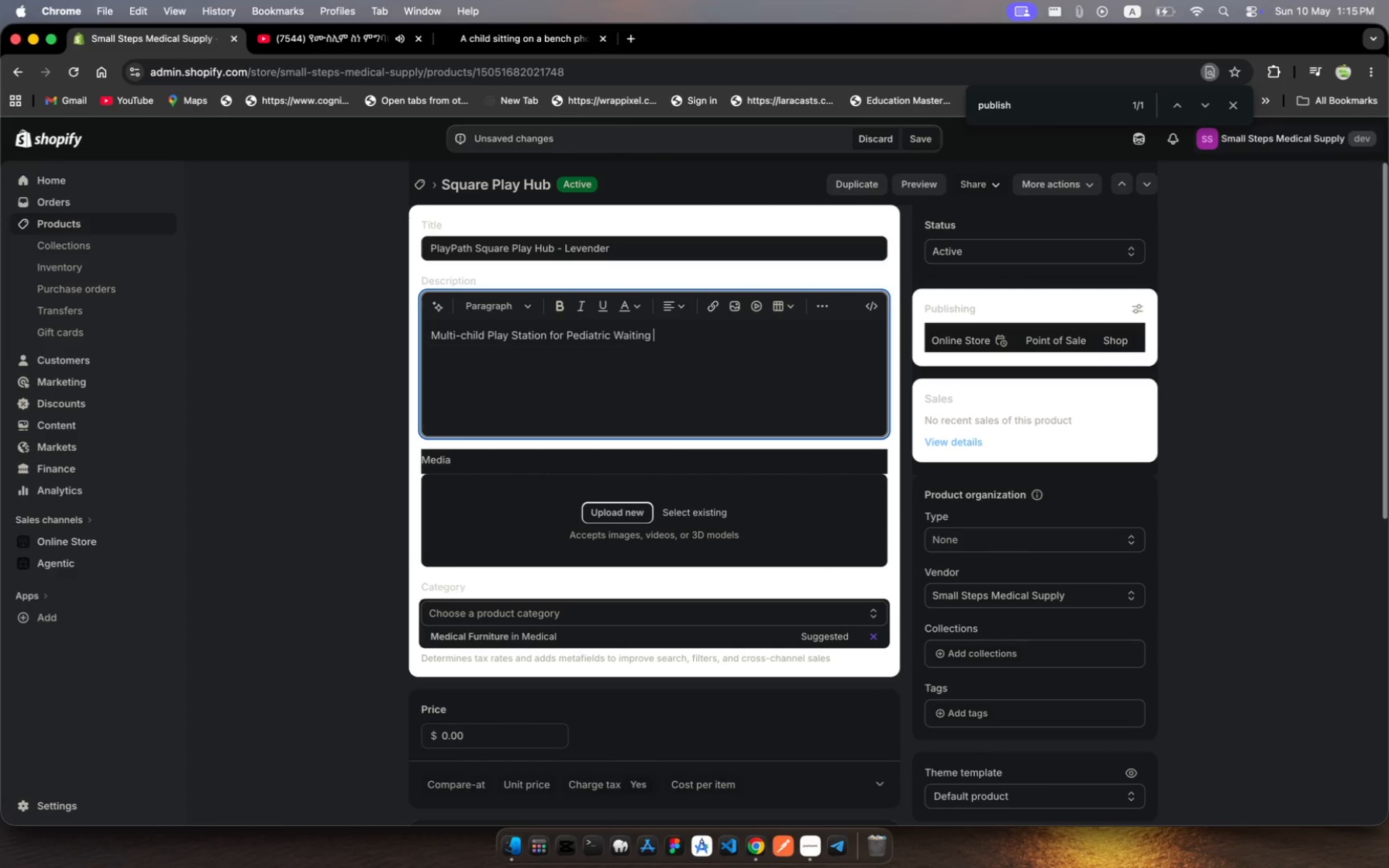 
type(Rooms)
 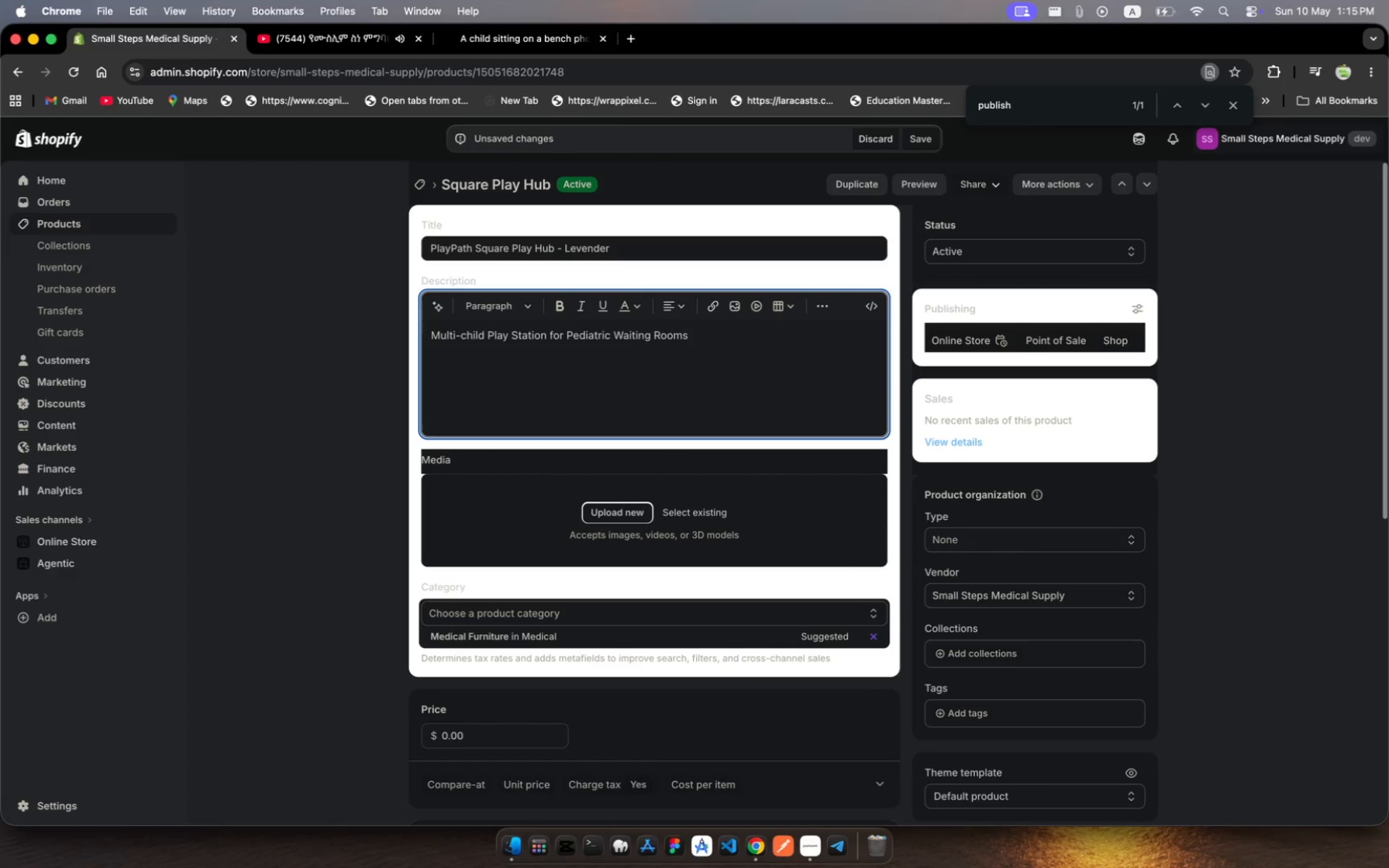 
key(Meta+MetaRight)
 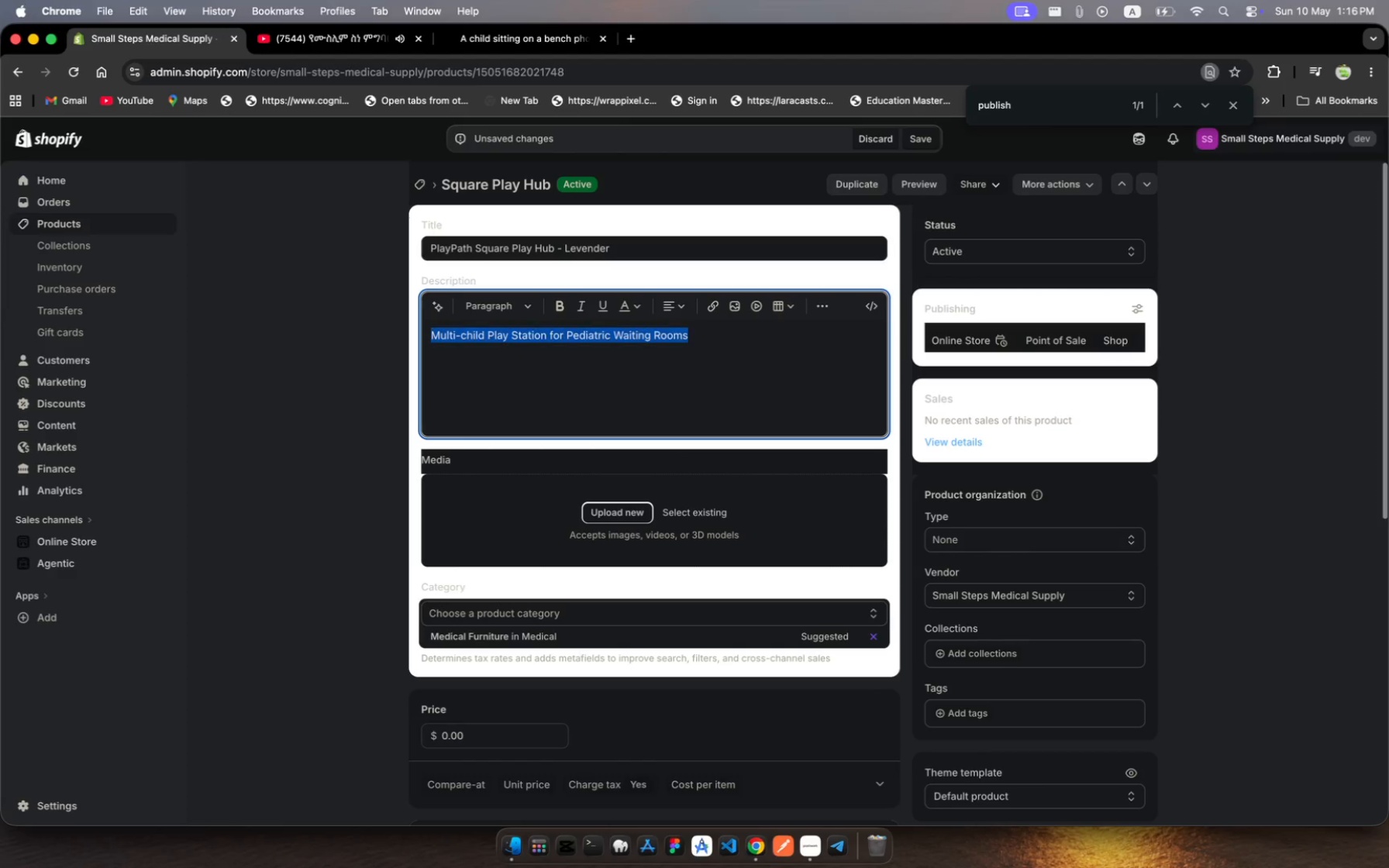 
key(Meta+A)
 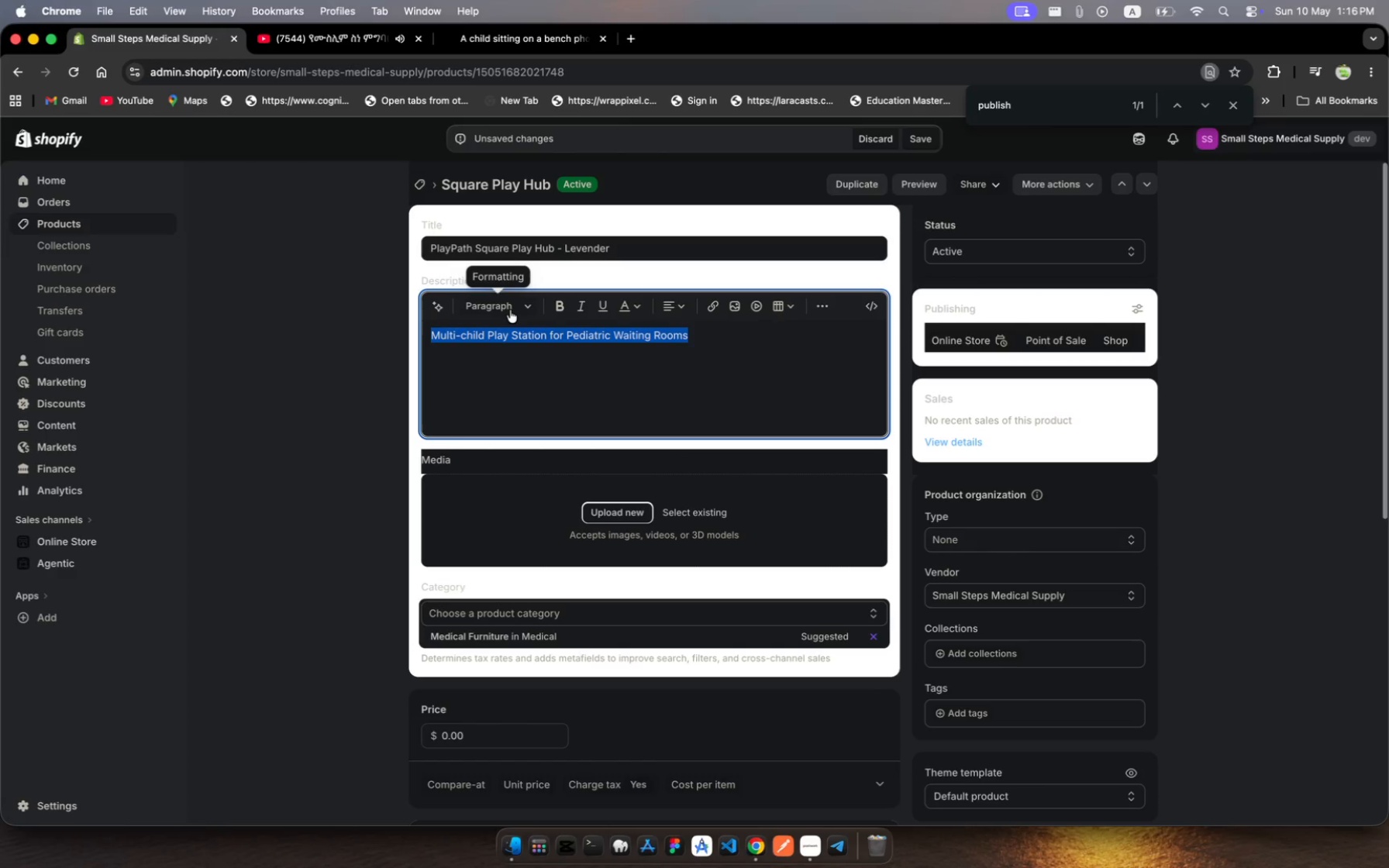 
left_click([510, 310])
 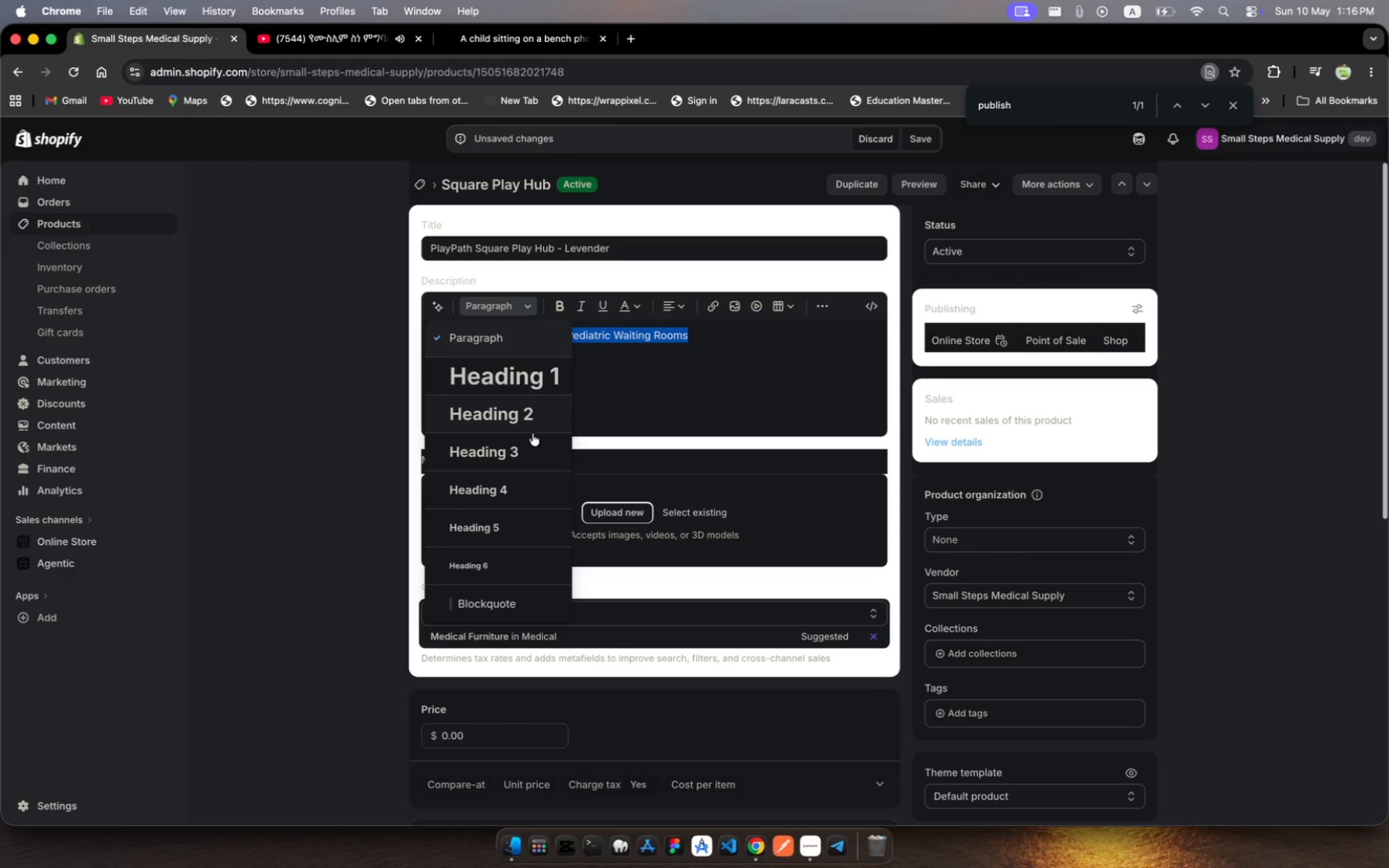 
left_click([534, 456])
 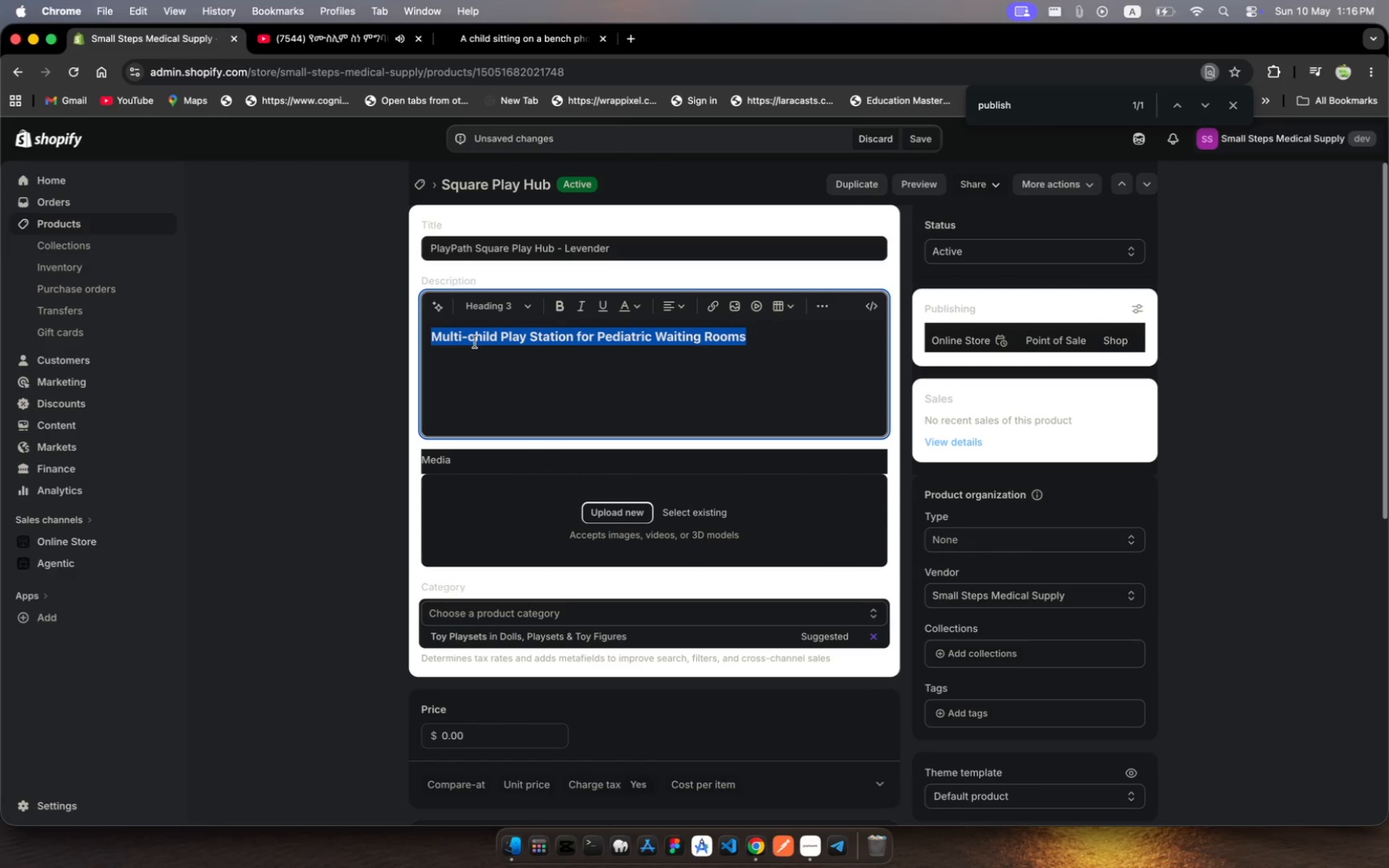 
left_click([476, 354])
 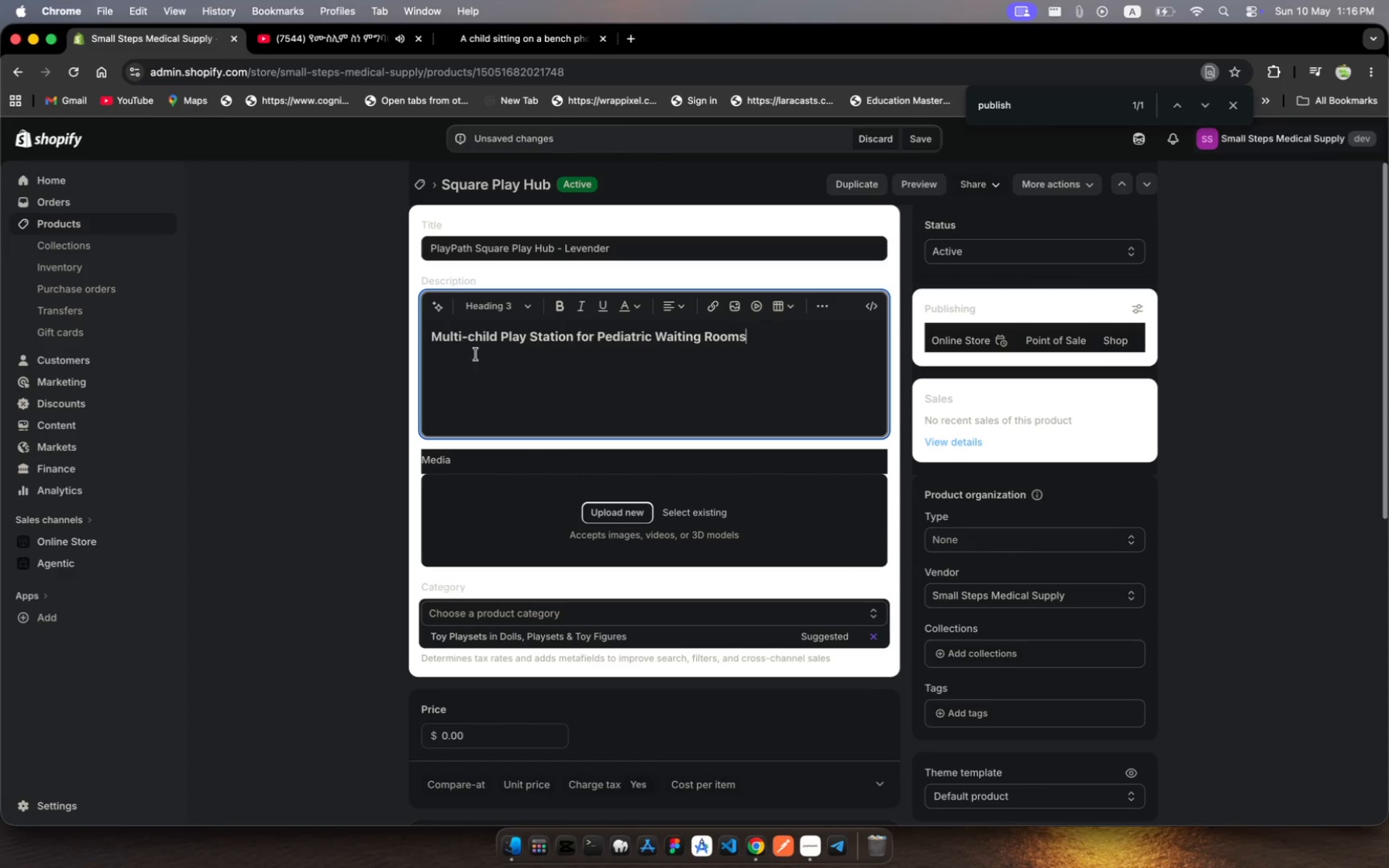 
key(Enter)
 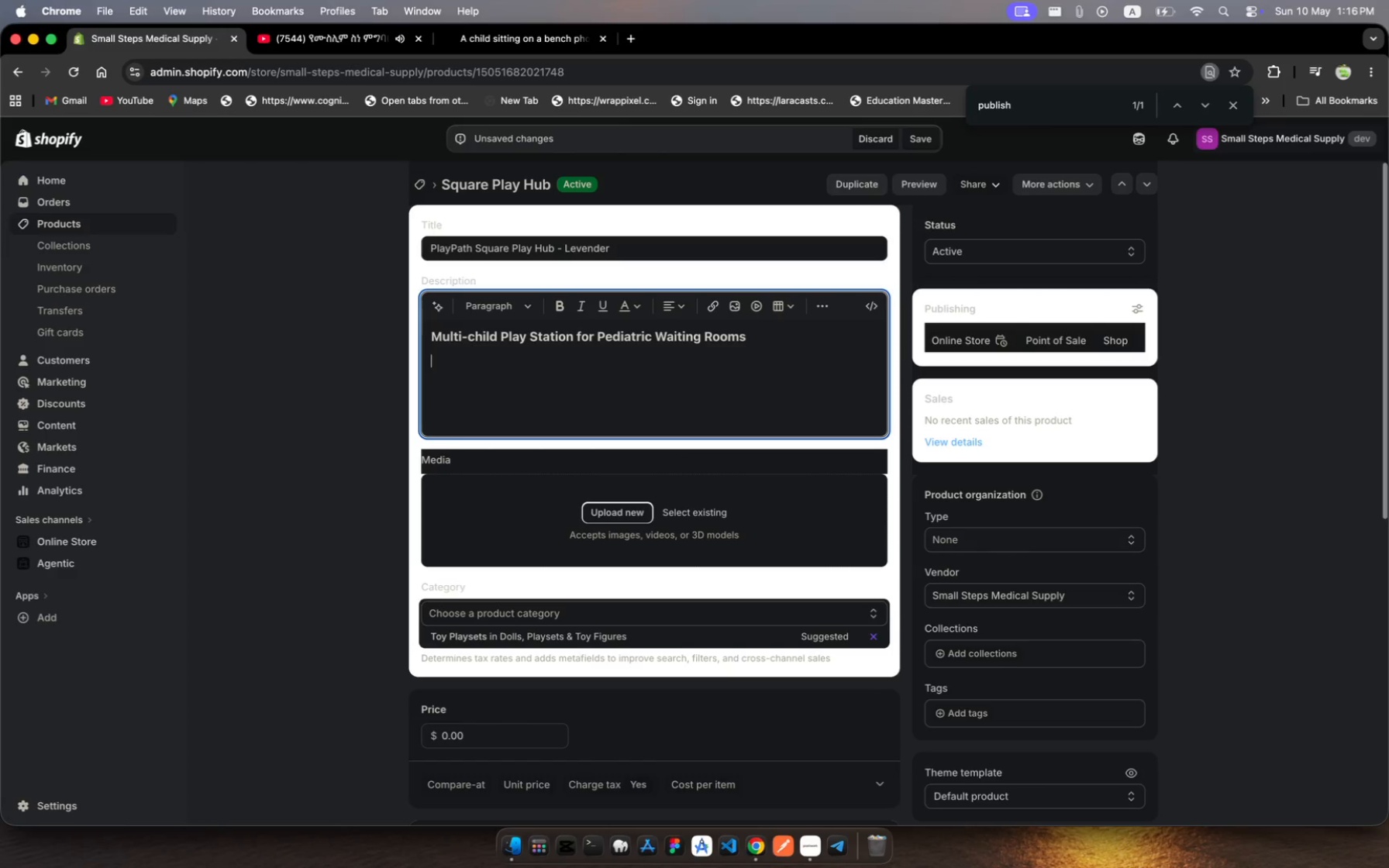 
wait(27.54)
 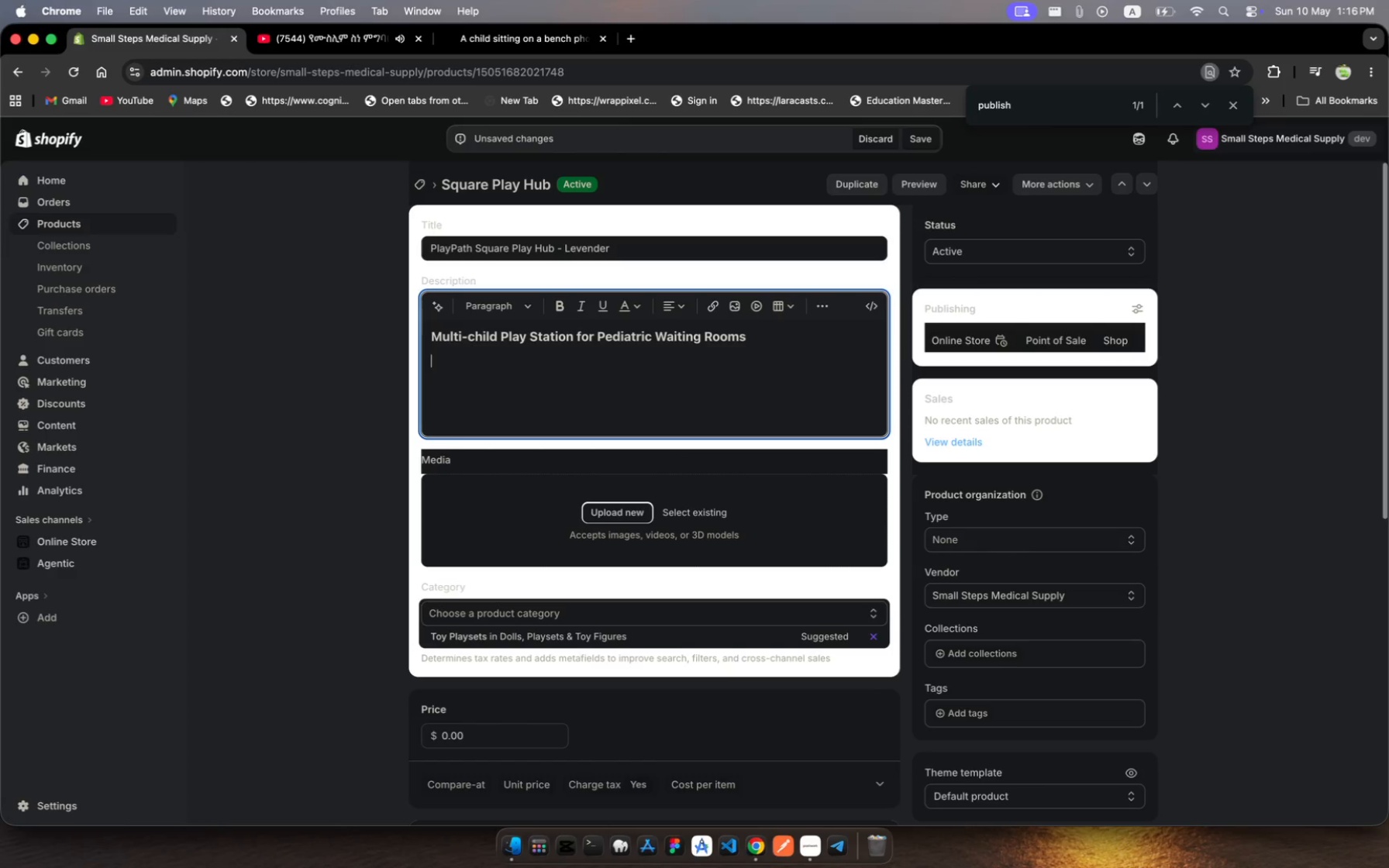 
type(Multi)
 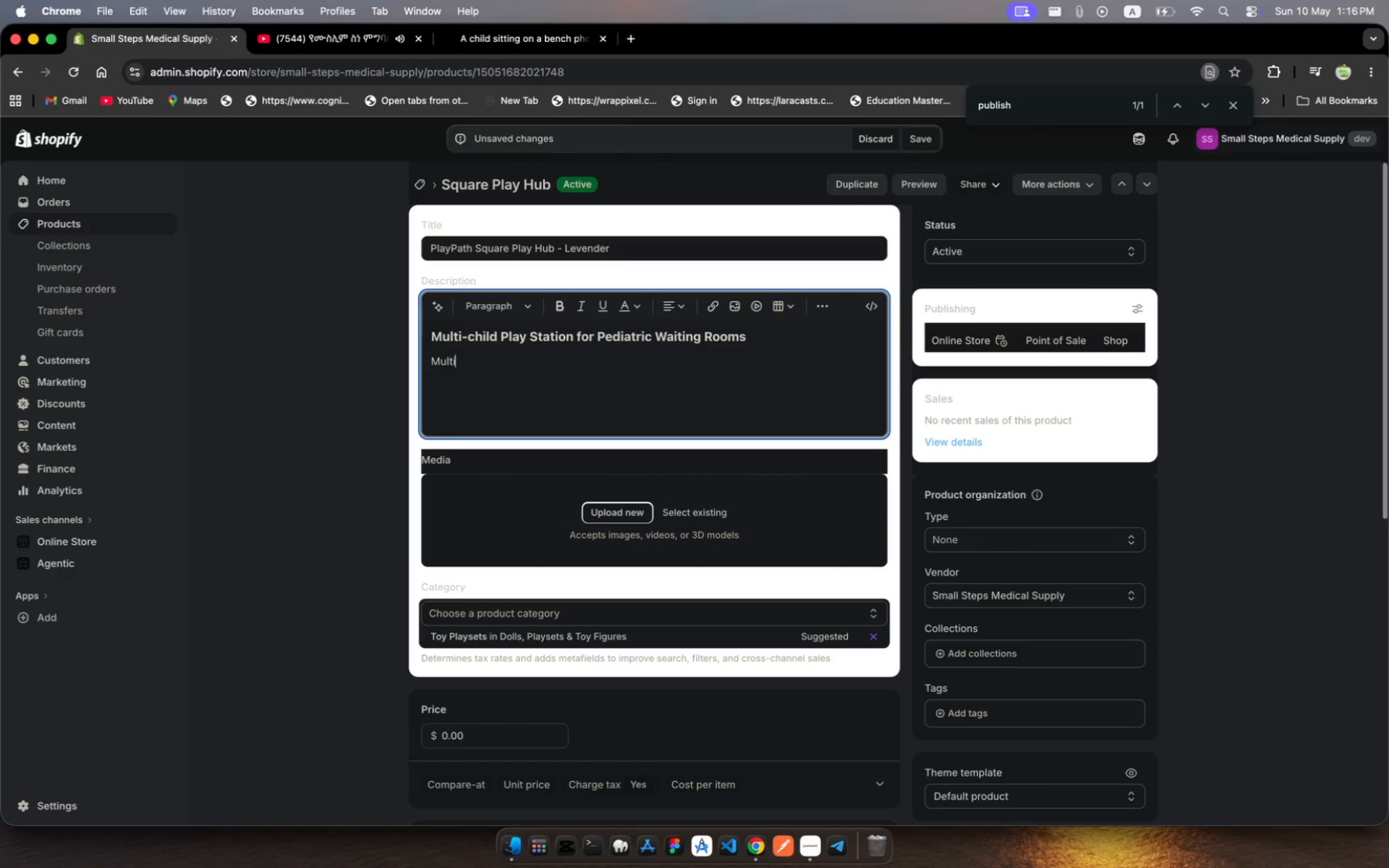 
wait(16.26)
 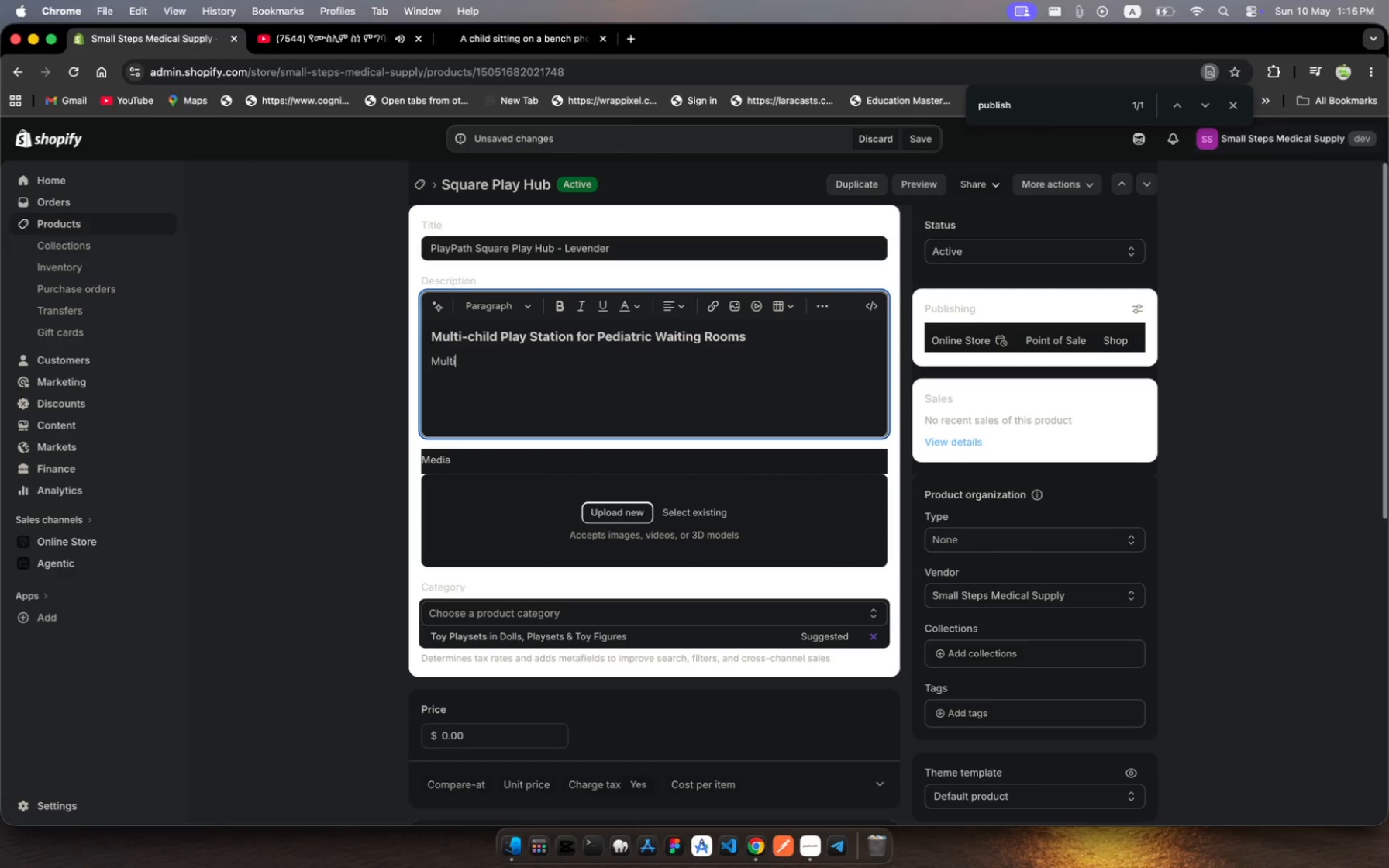 
key(Backspace)
key(Backspace)
key(Backspace)
key(Backspace)
key(Backspace)
type(Thep)
key(Backspace)
type( playPath Square )
 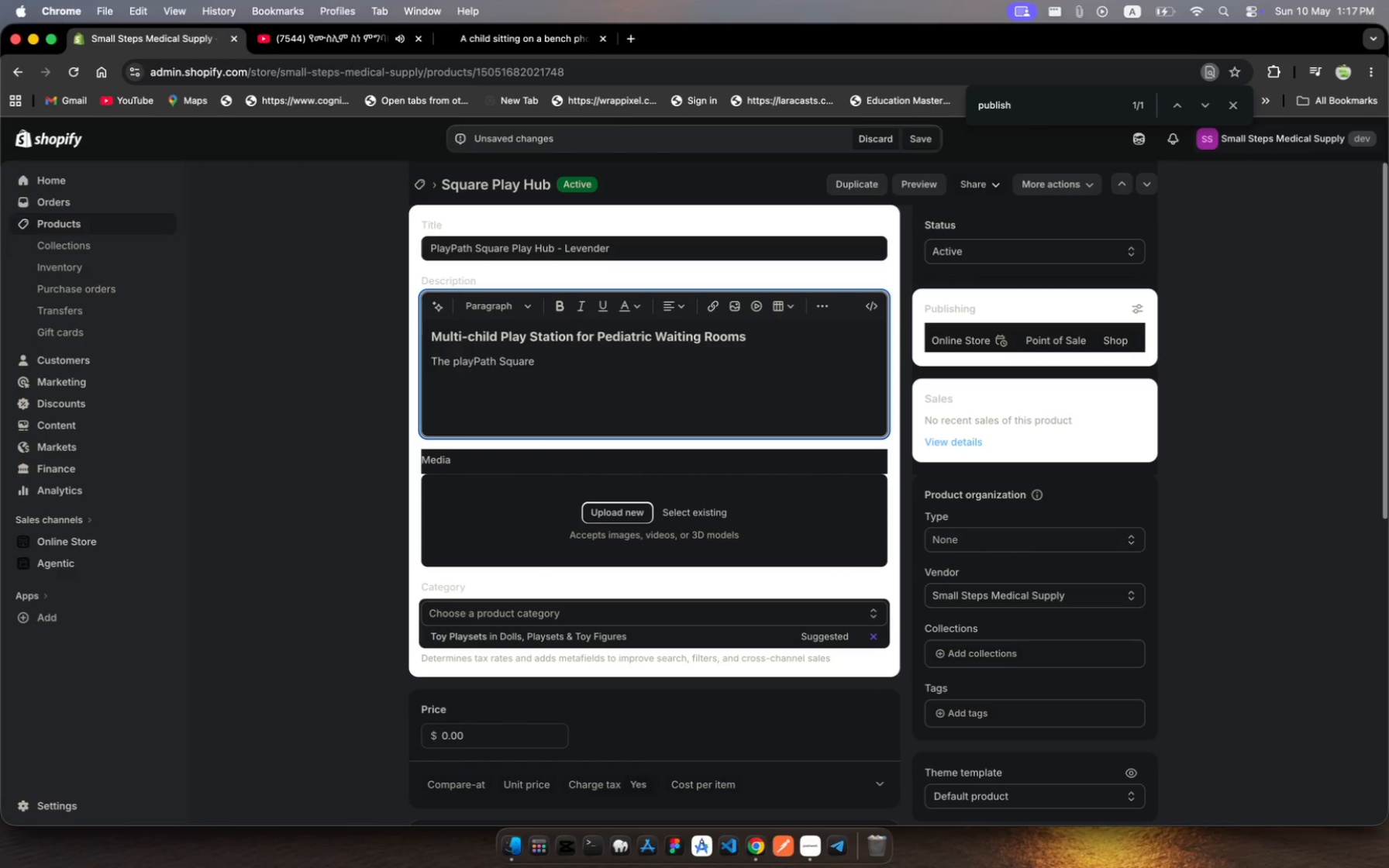 
wait(5.08)
 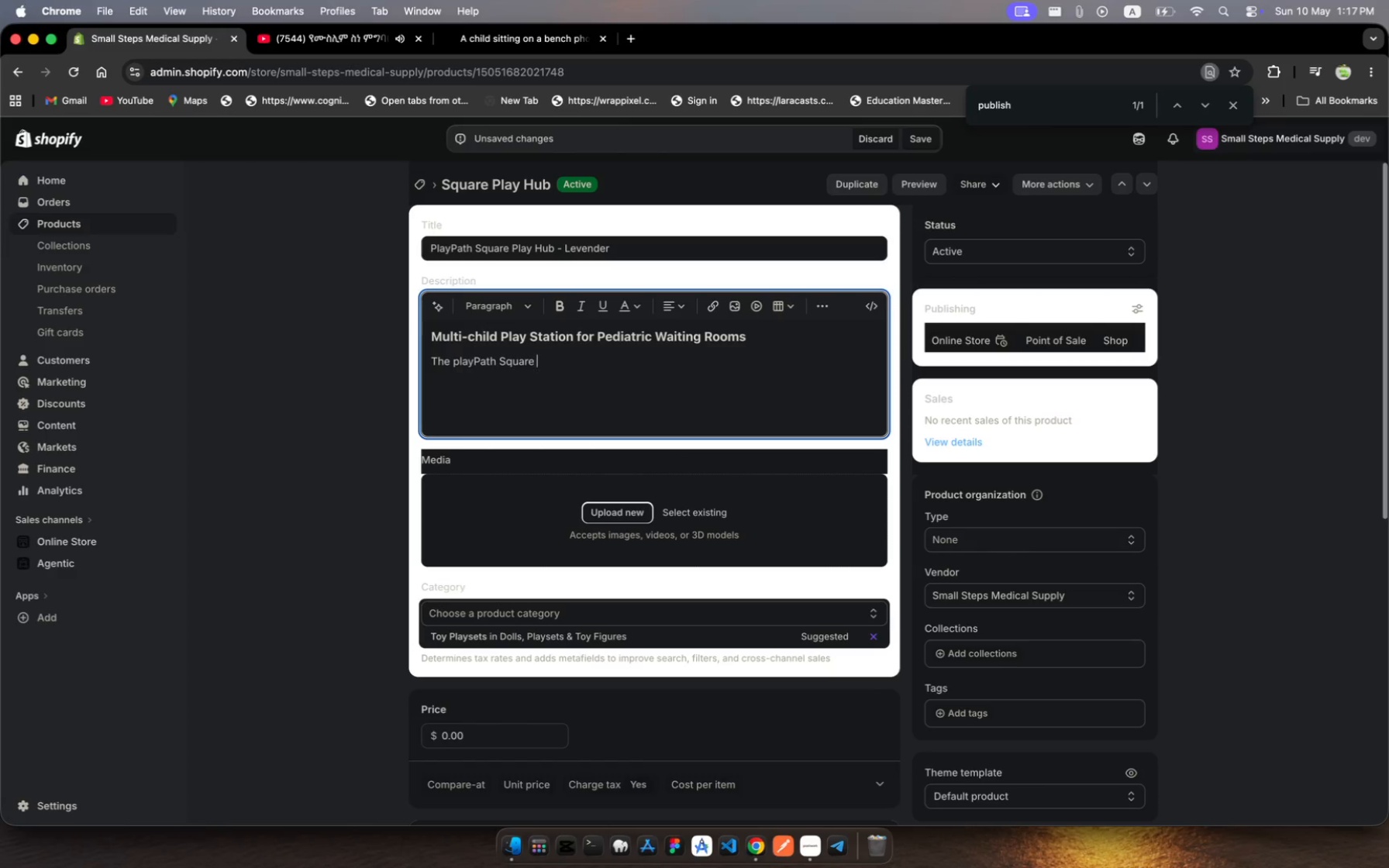 
type(Play Hub )
 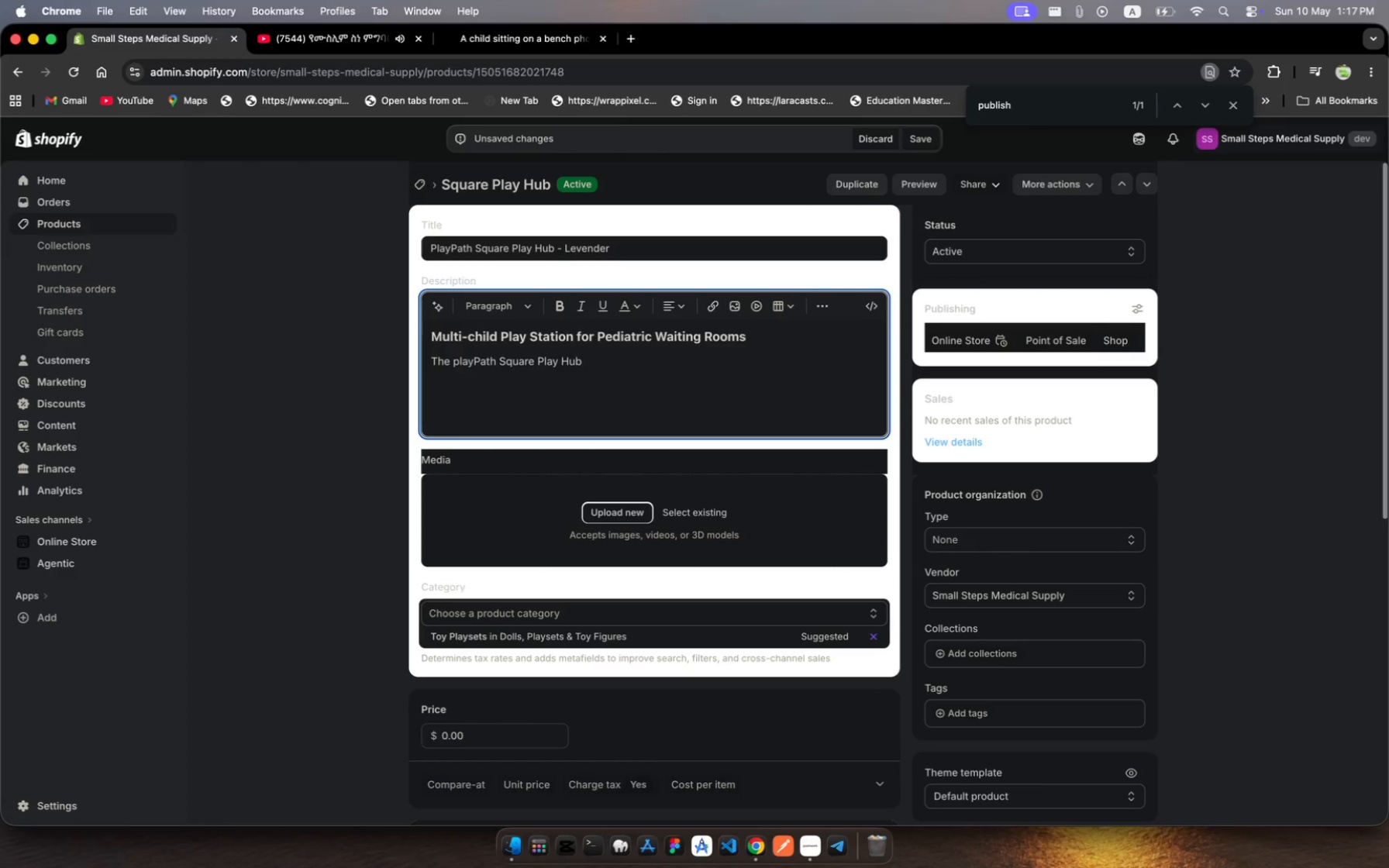 
type(accom)
 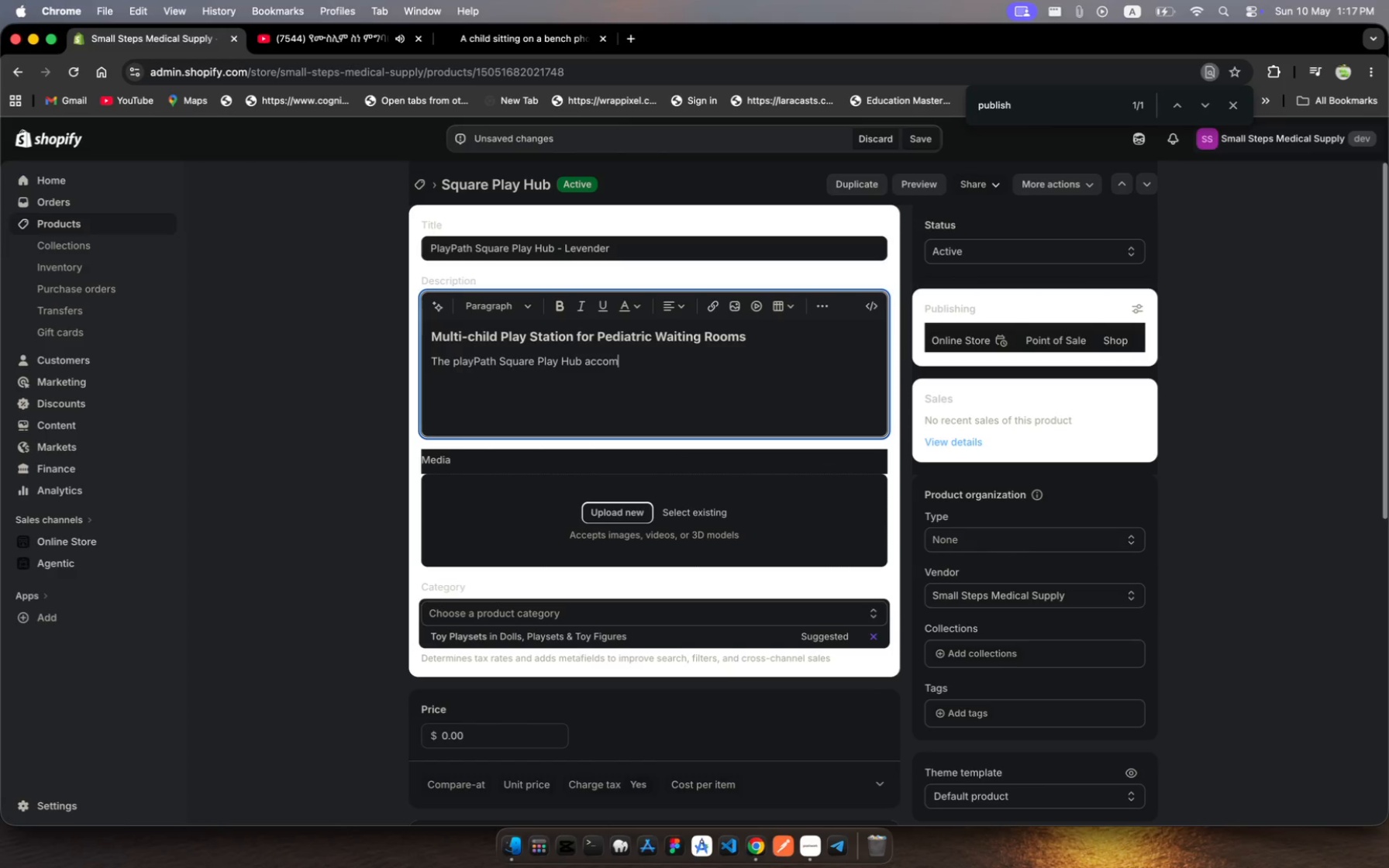 
type(modates up to for )
 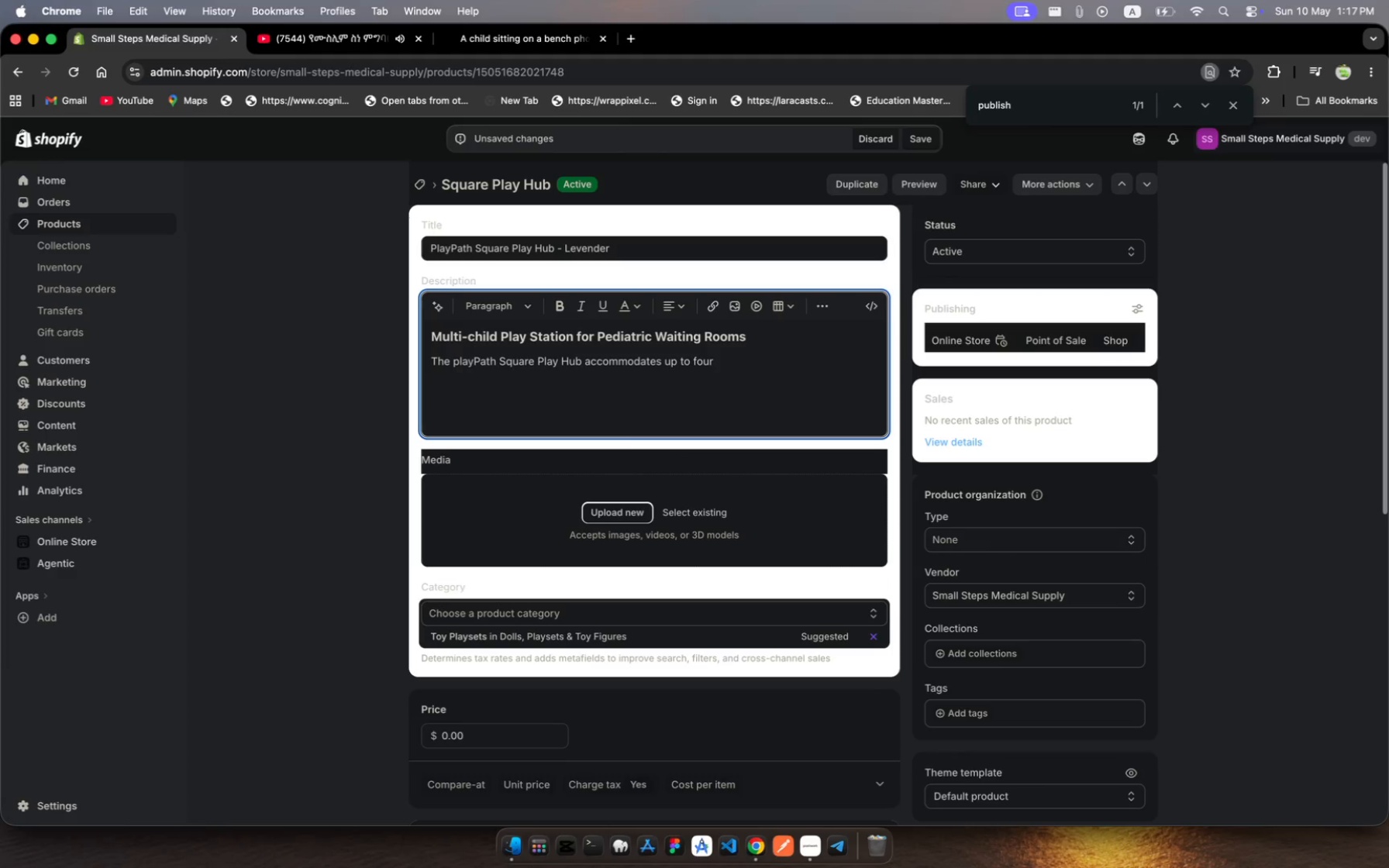 
type(chil)
key(Backspace)
type(d)
key(Backspace)
type(ldren )
 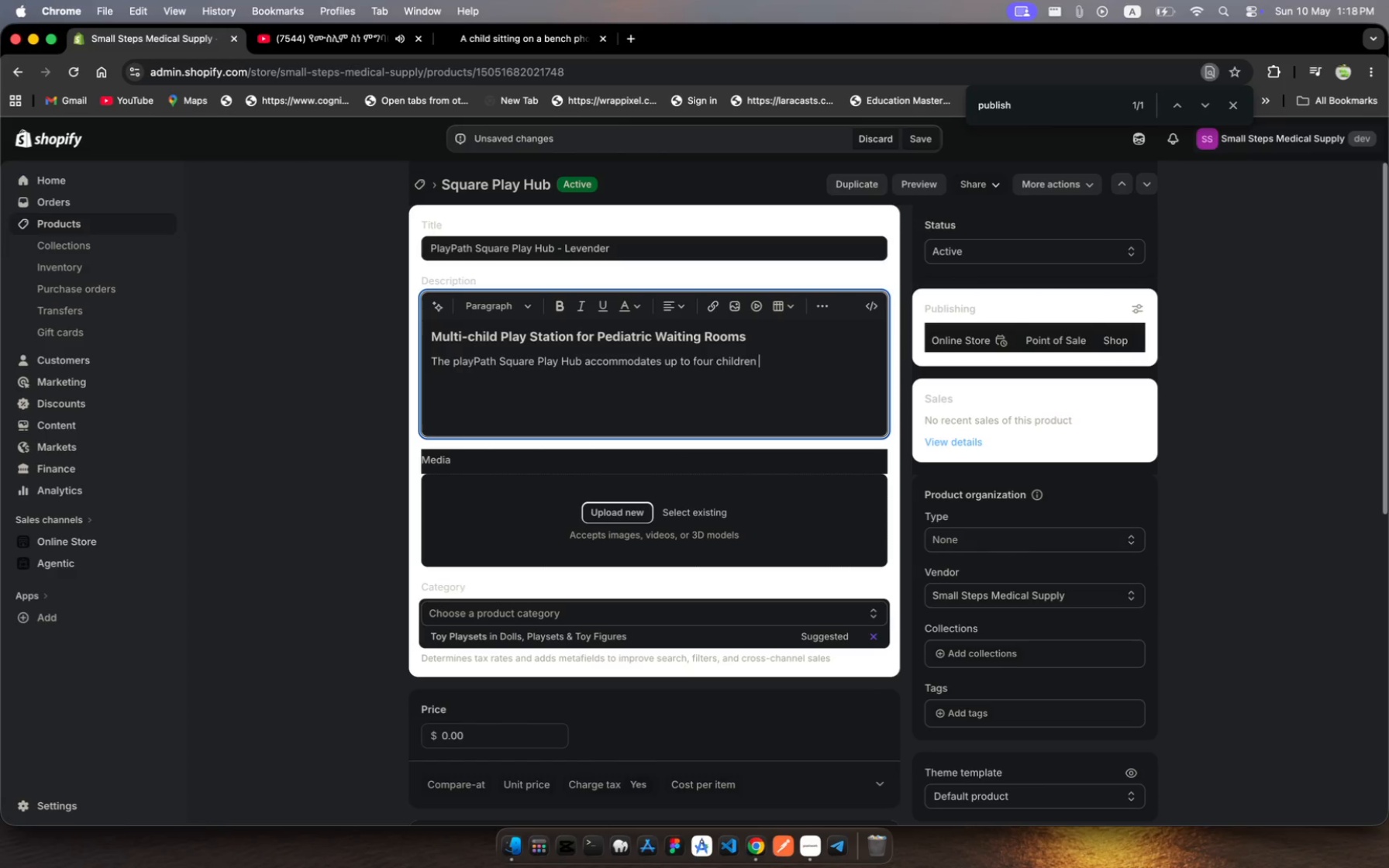 
wait(20.12)
 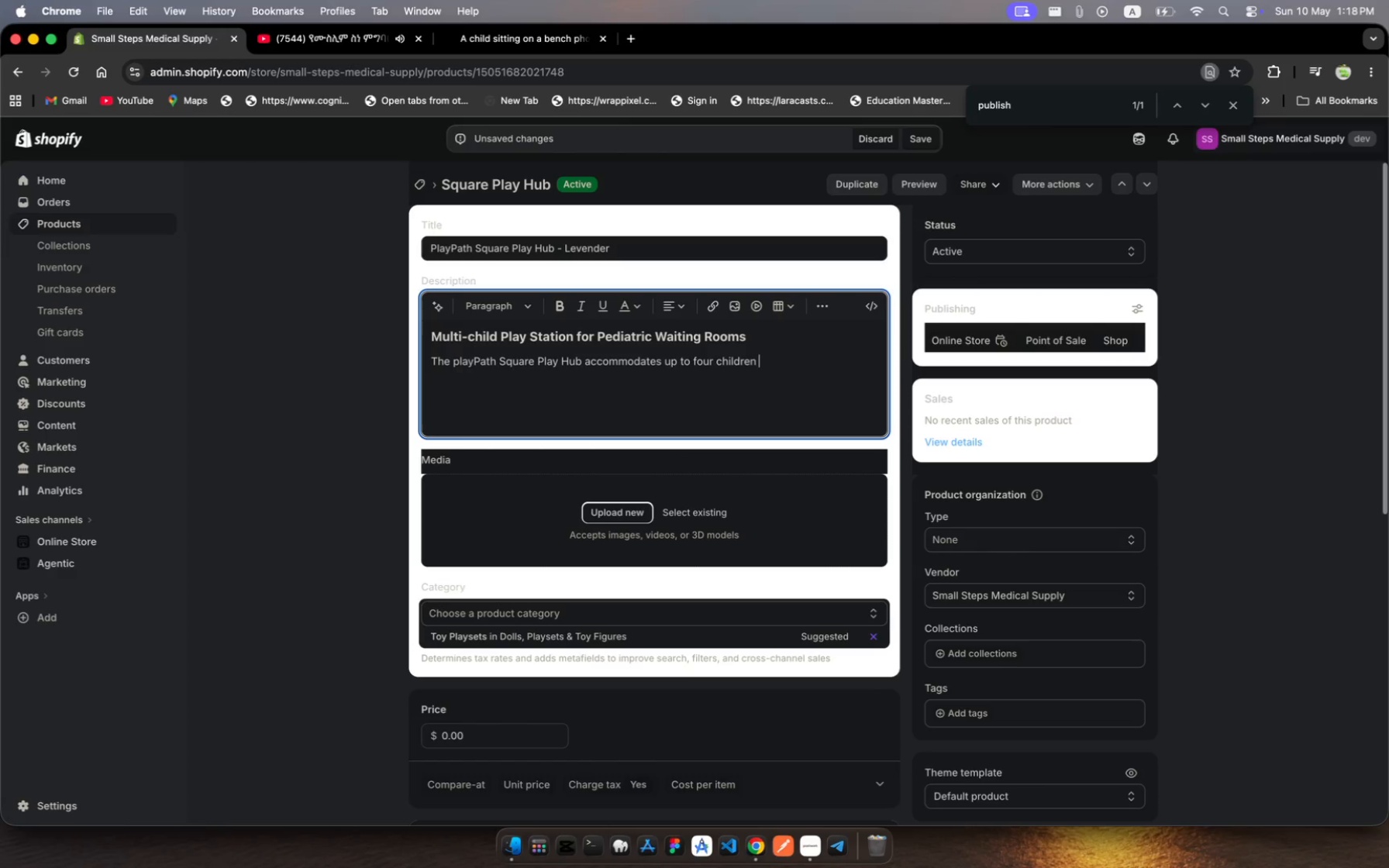 
type(simultaneousy )
 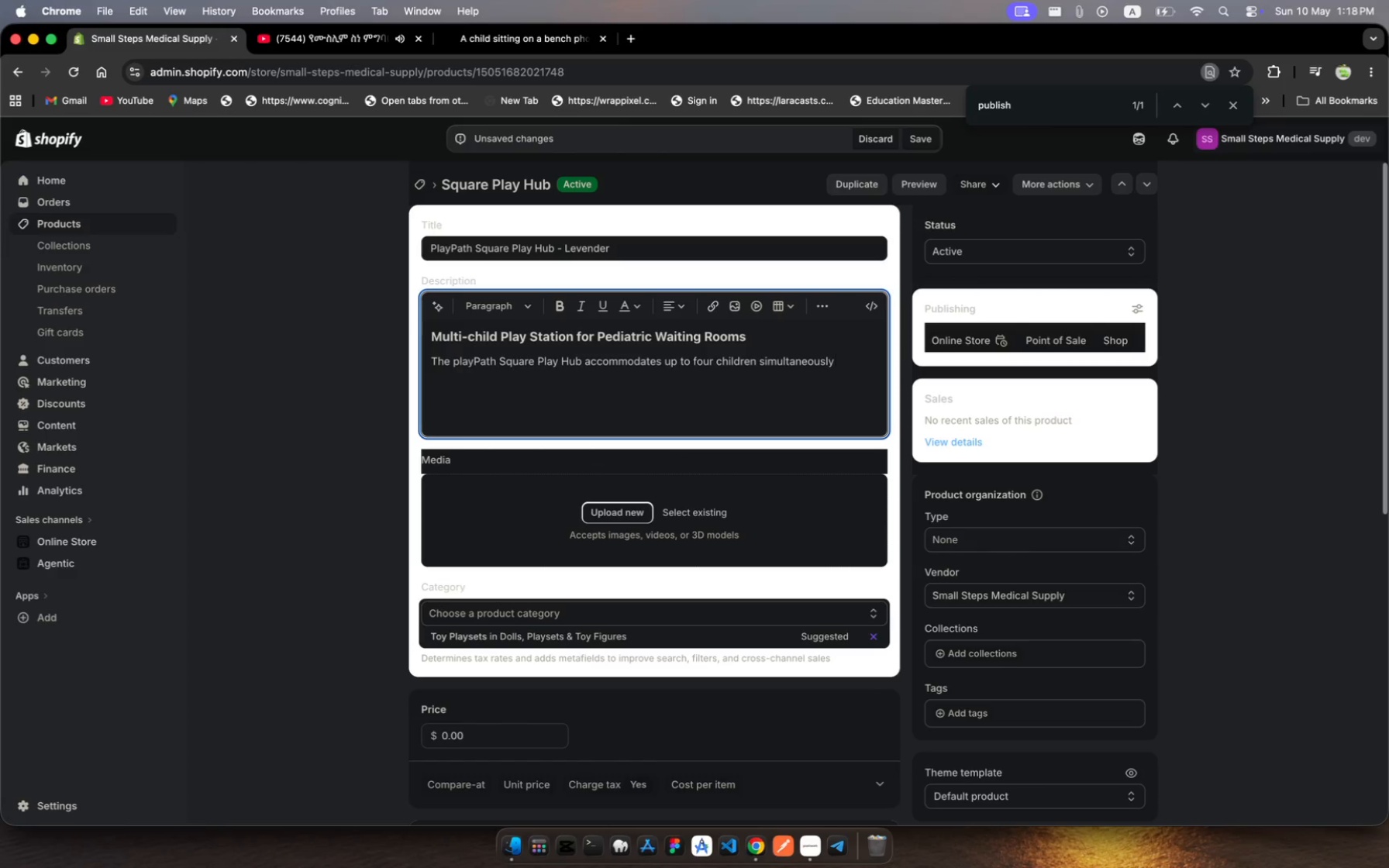 
wait(5.01)
 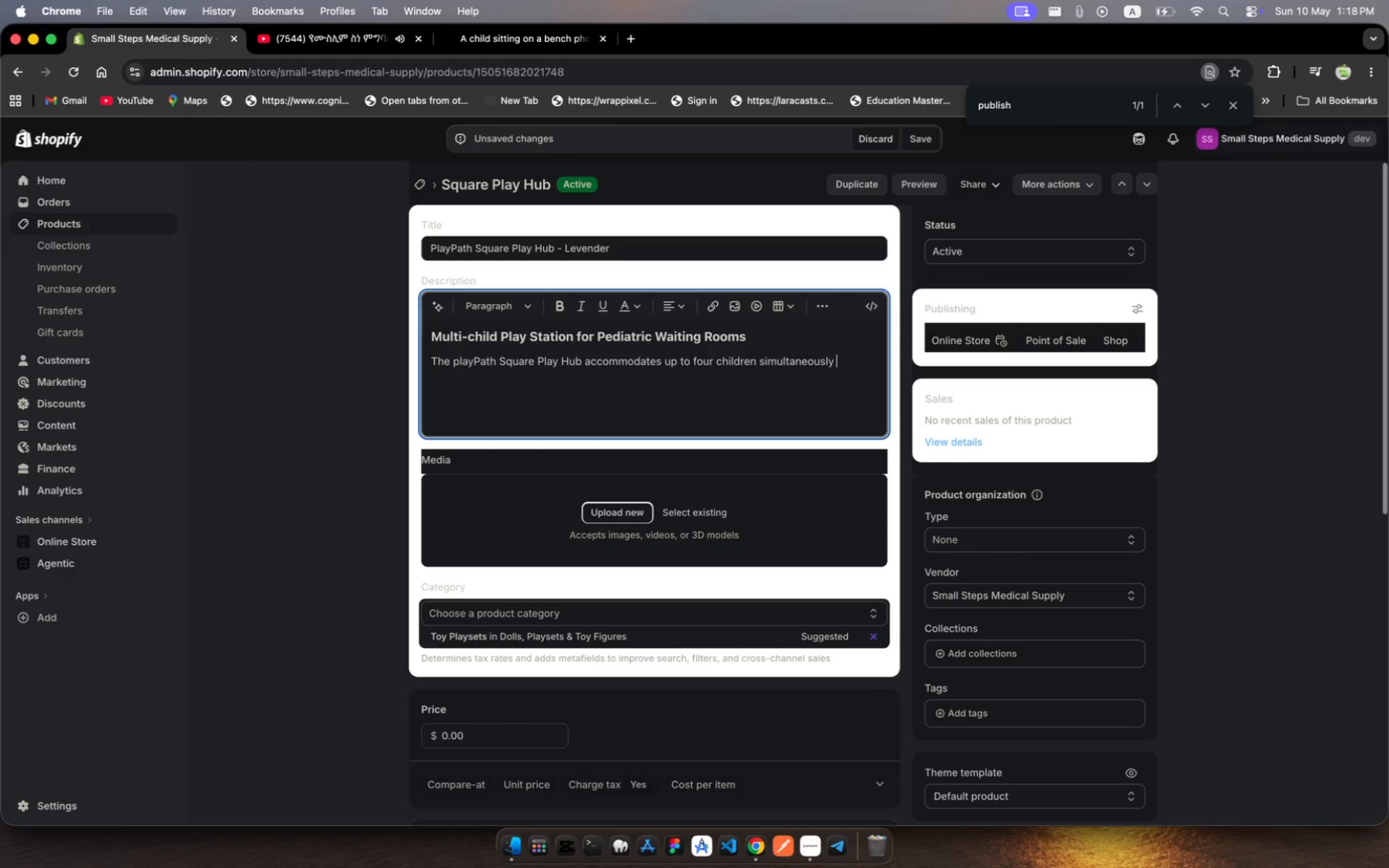 
type(- reducing )
 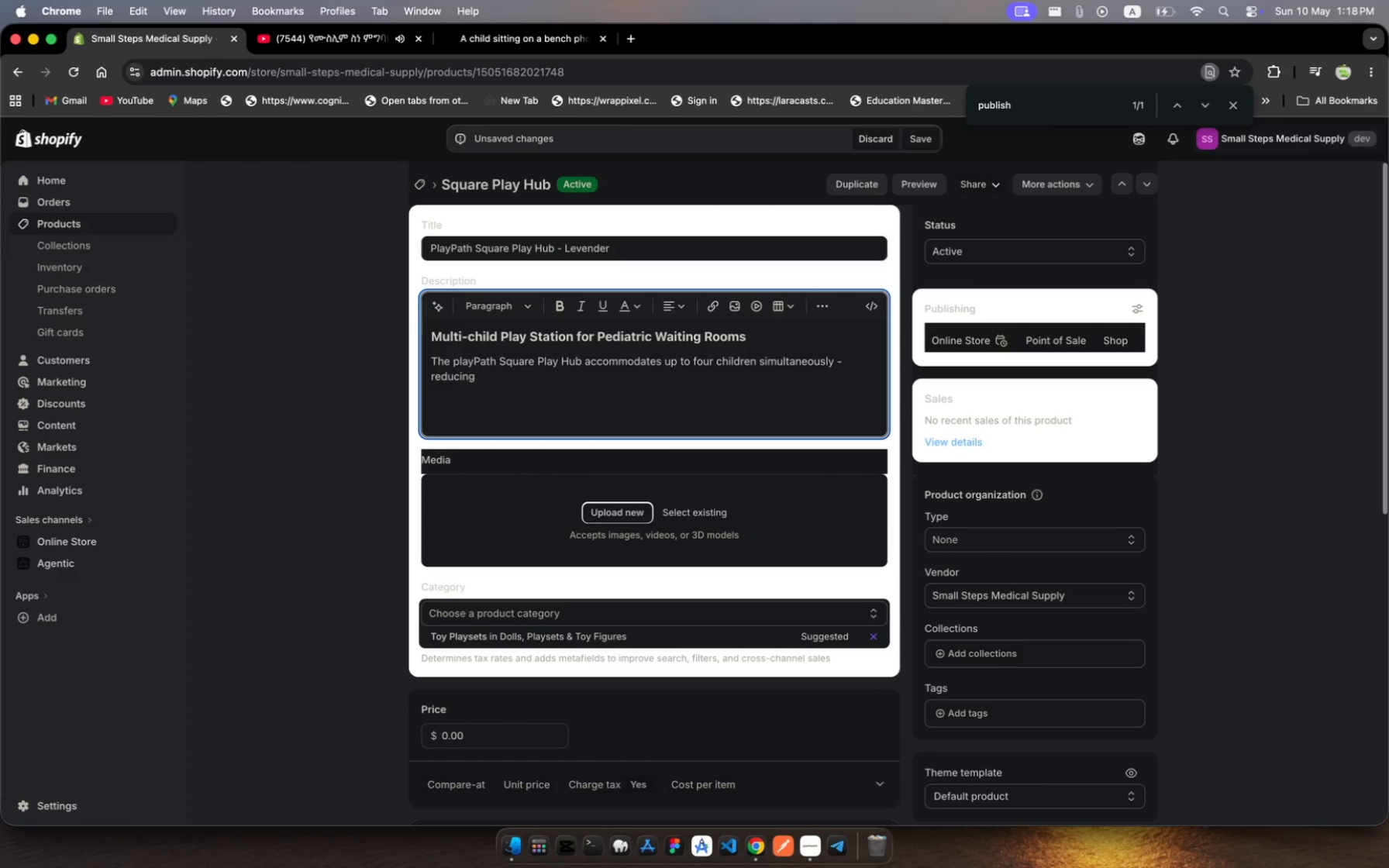 
type(waiting room )
 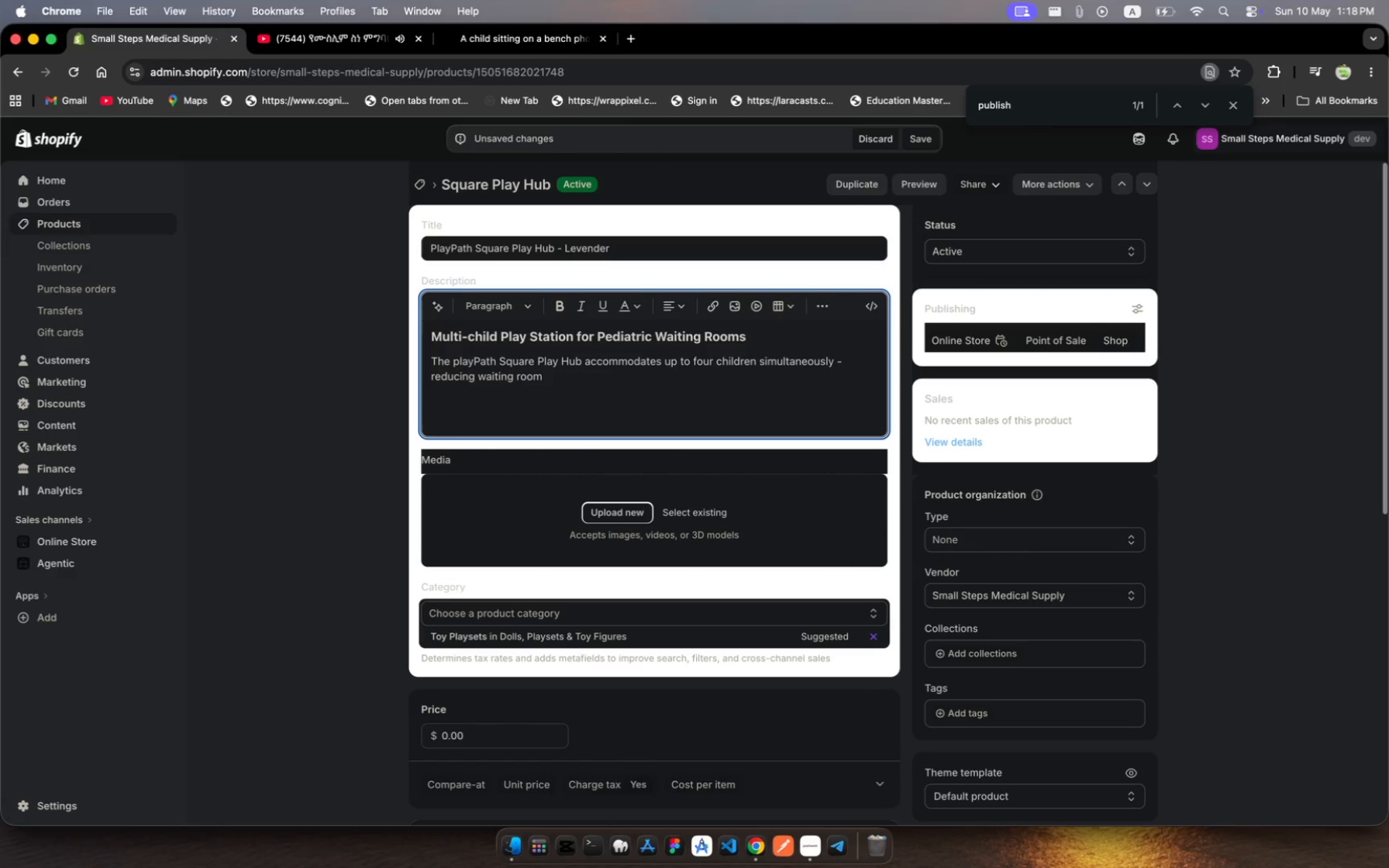 
type(congesti )
 